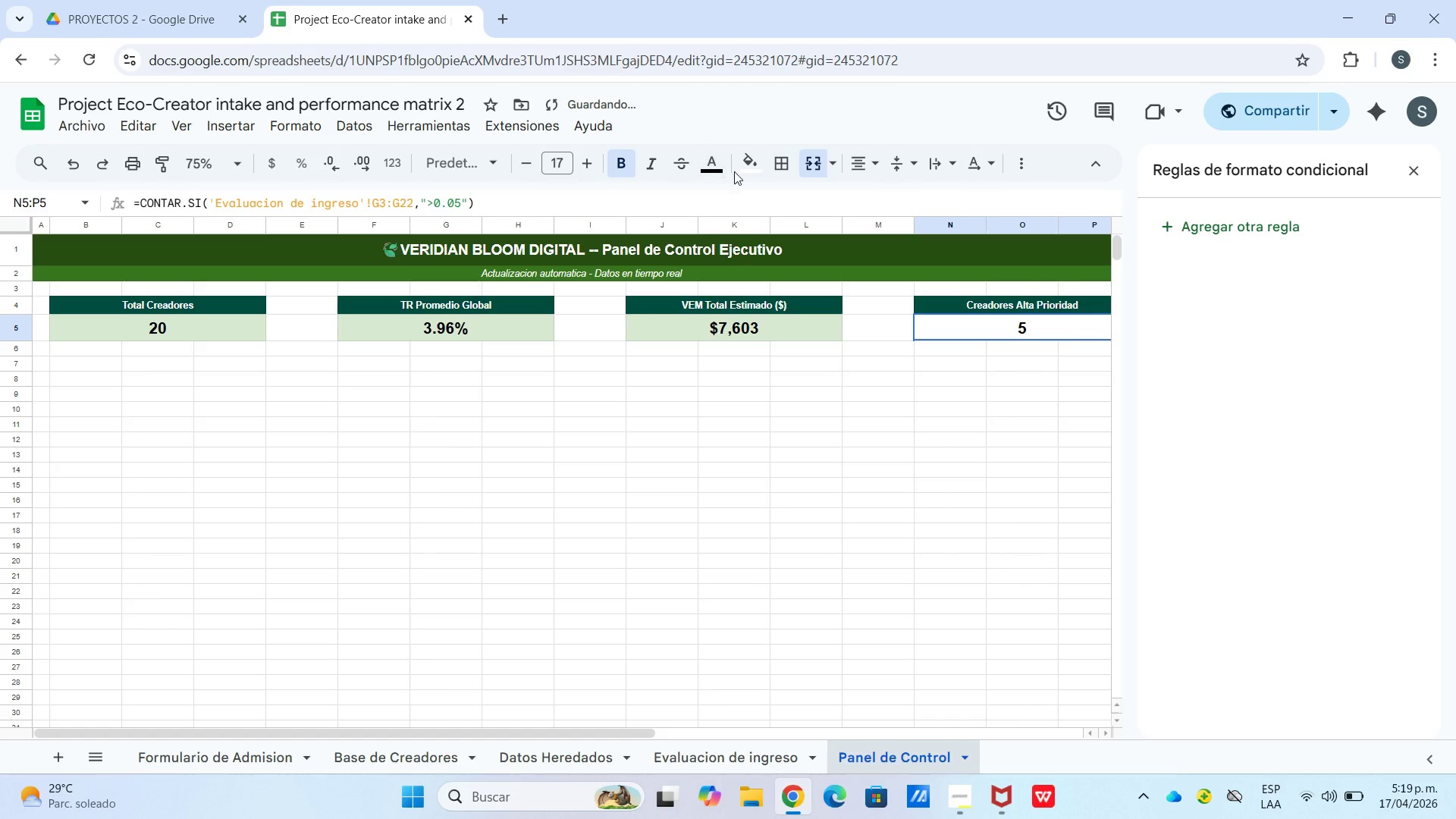 
left_click_drag(start_coordinate=[739, 169], to_coordinate=[743, 169])
 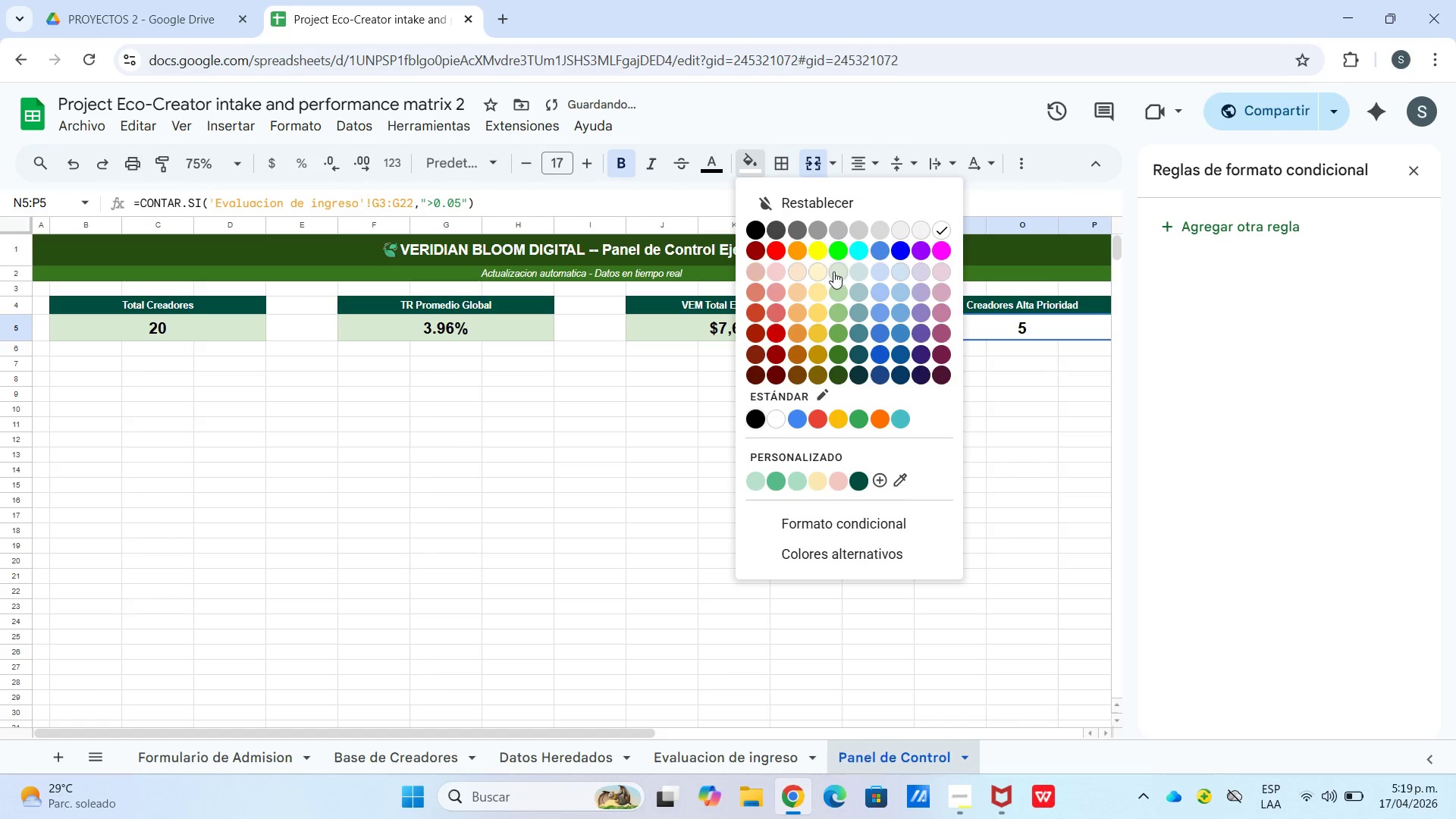 
left_click([833, 272])
 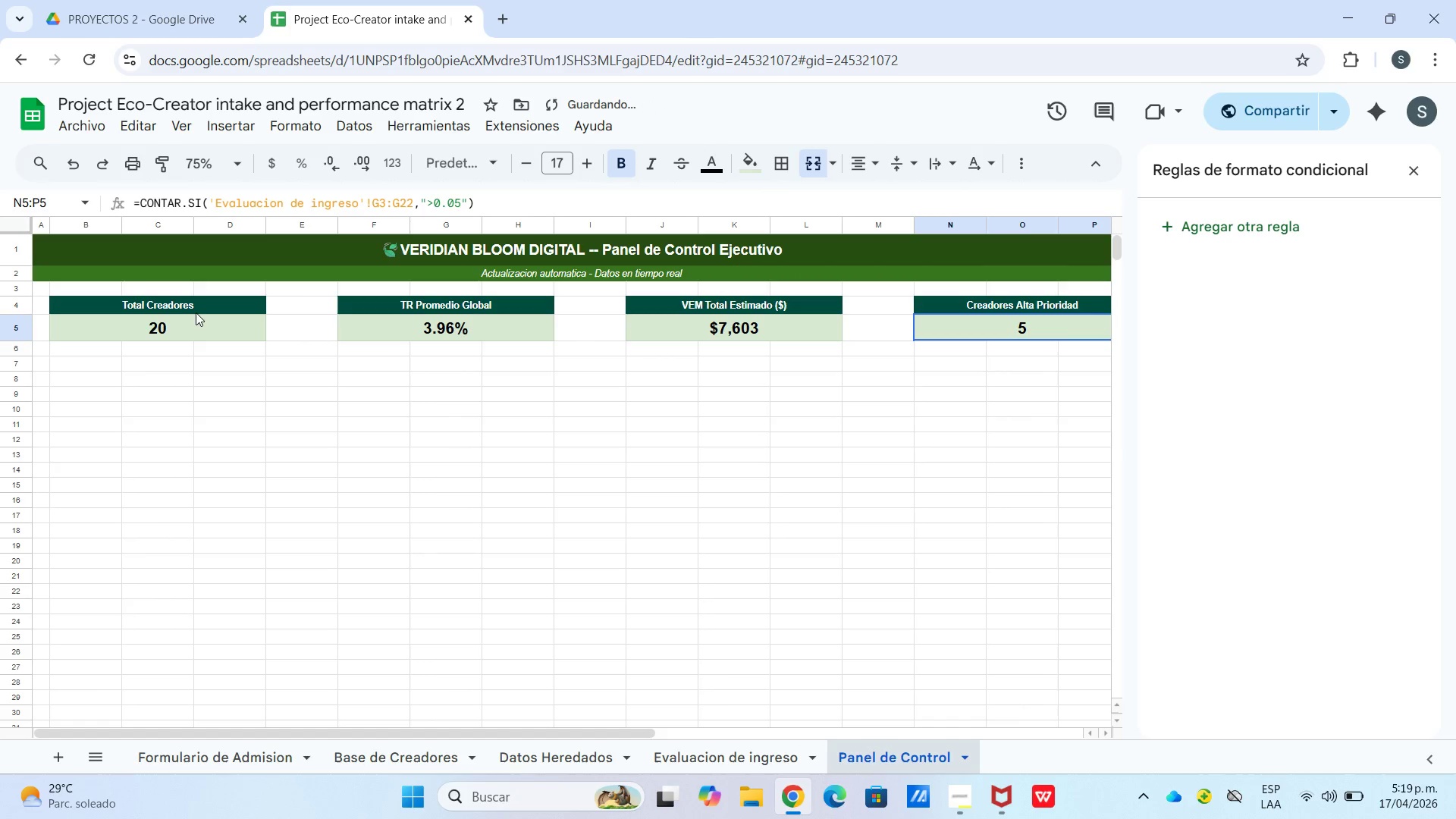 
left_click_drag(start_coordinate=[215, 302], to_coordinate=[218, 326])
 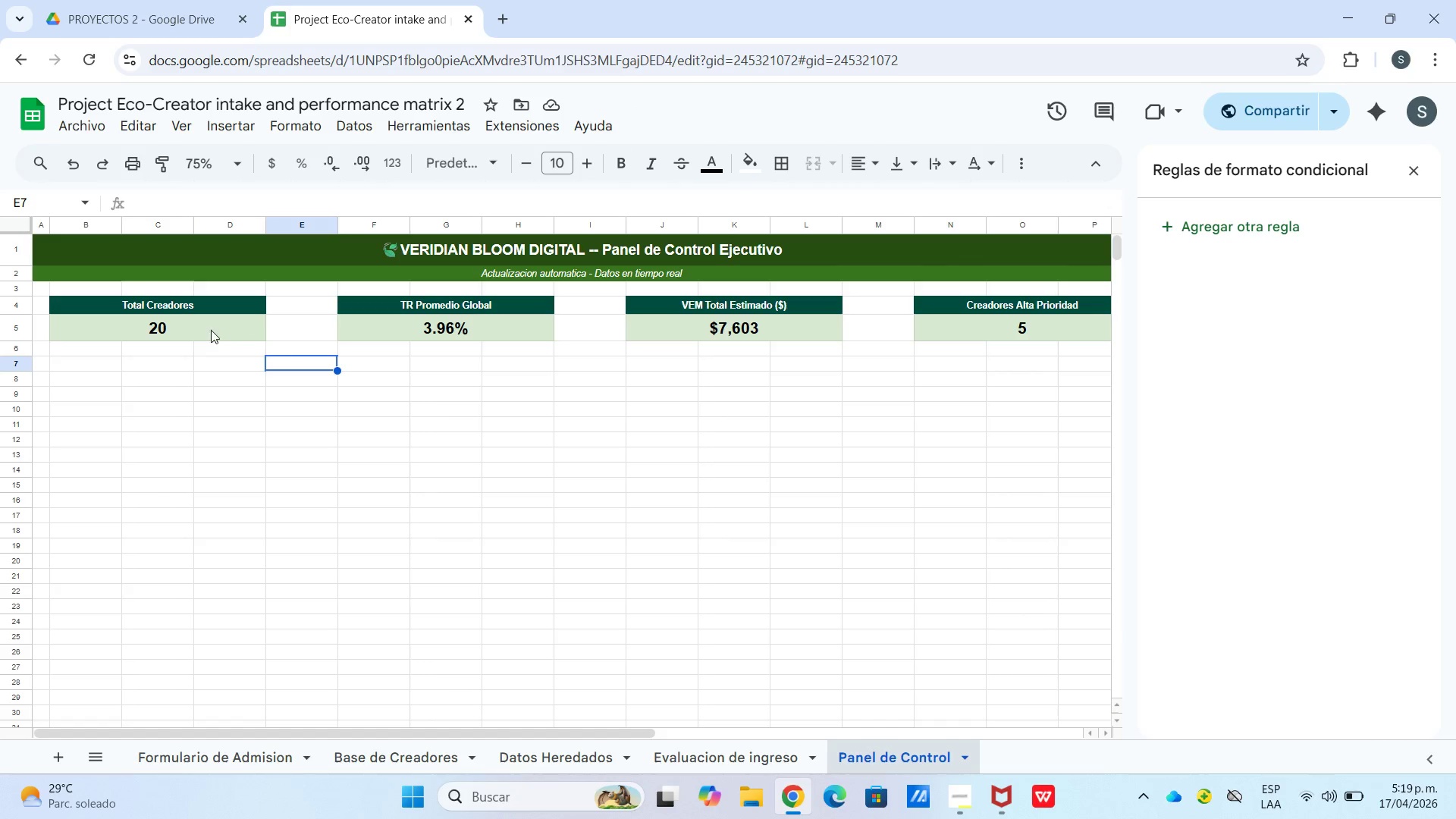 
left_click_drag(start_coordinate=[45, 289], to_coordinate=[1351, 362])
 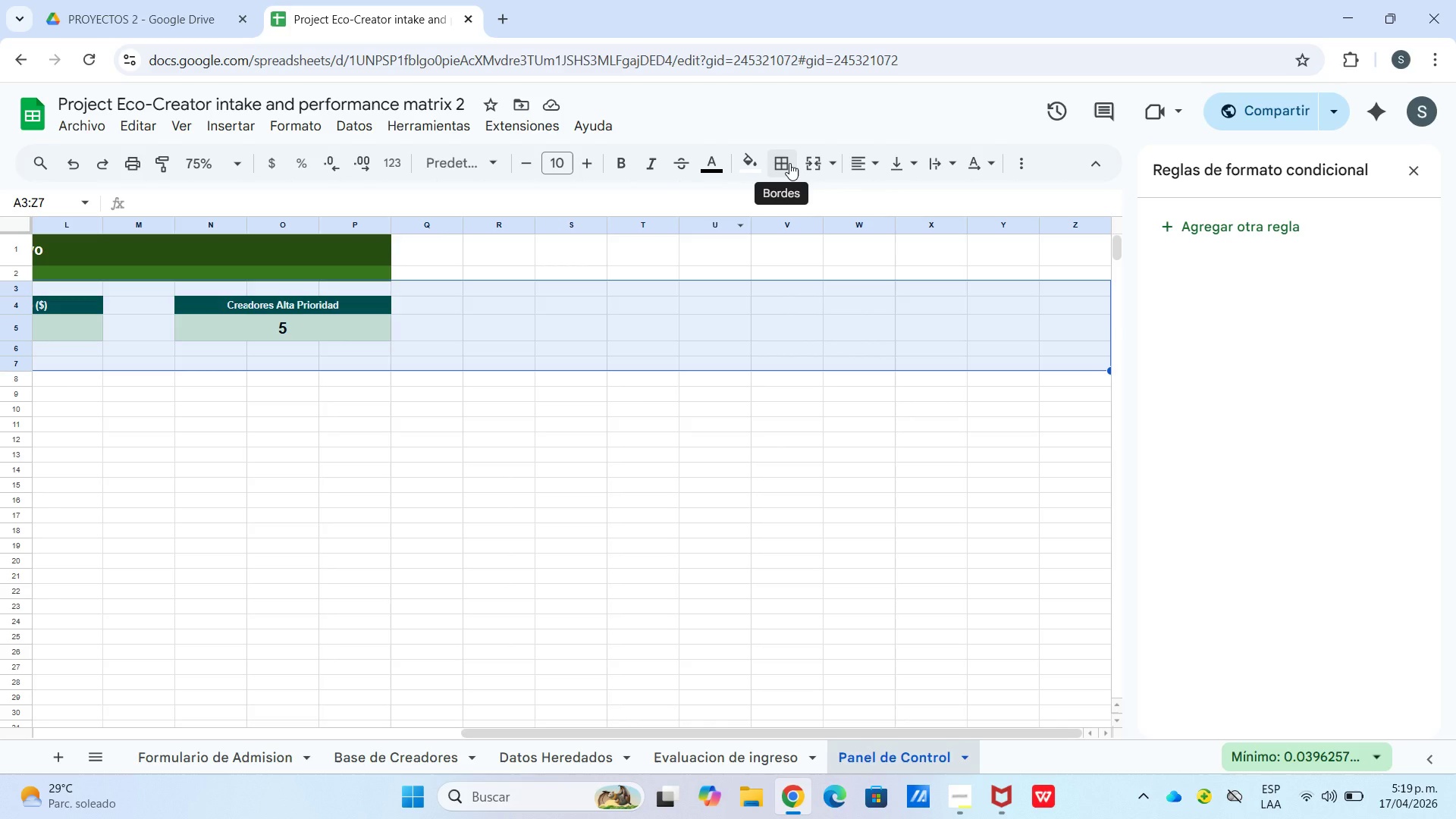 
left_click([789, 163])
 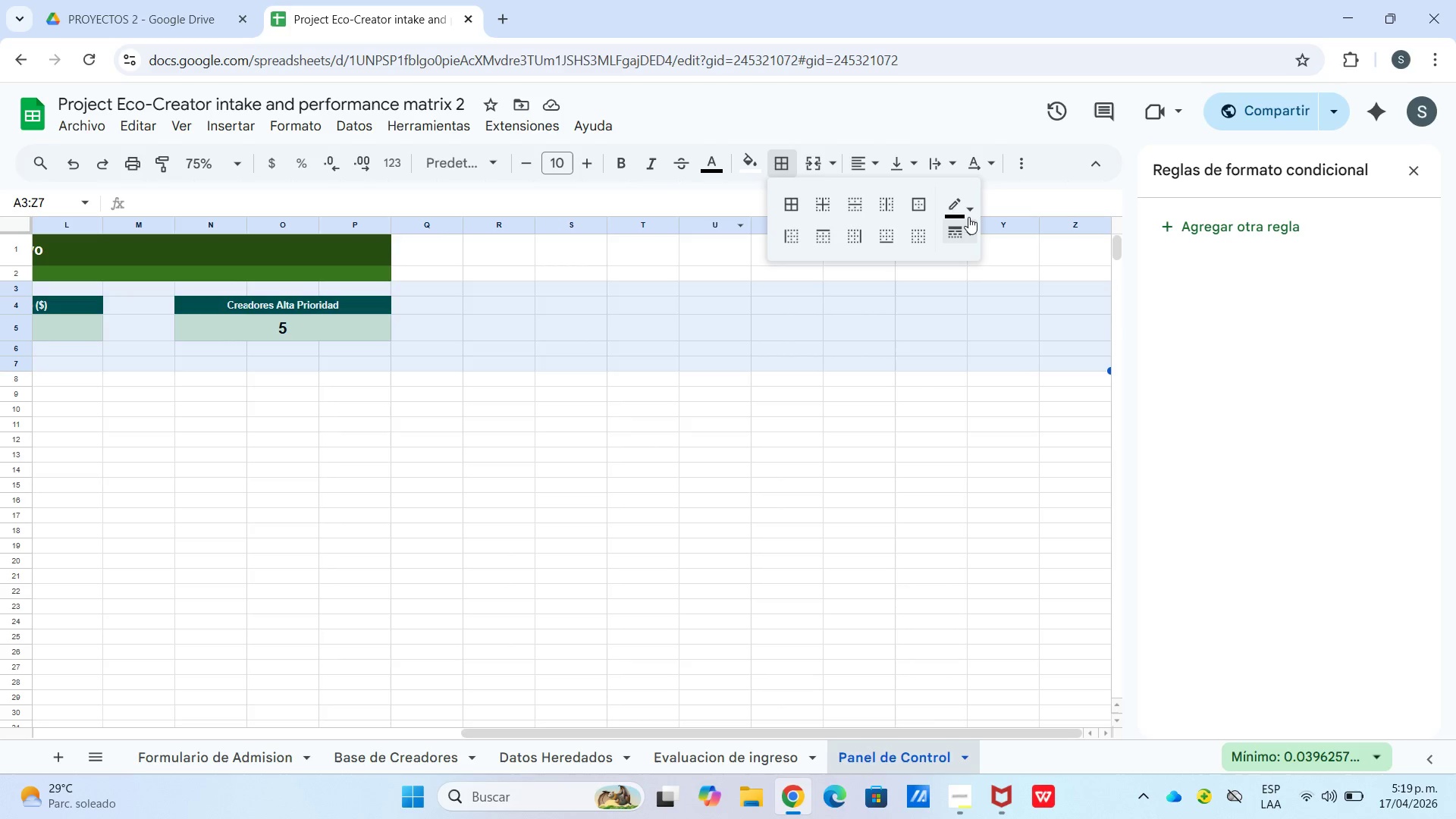 
left_click([968, 212])
 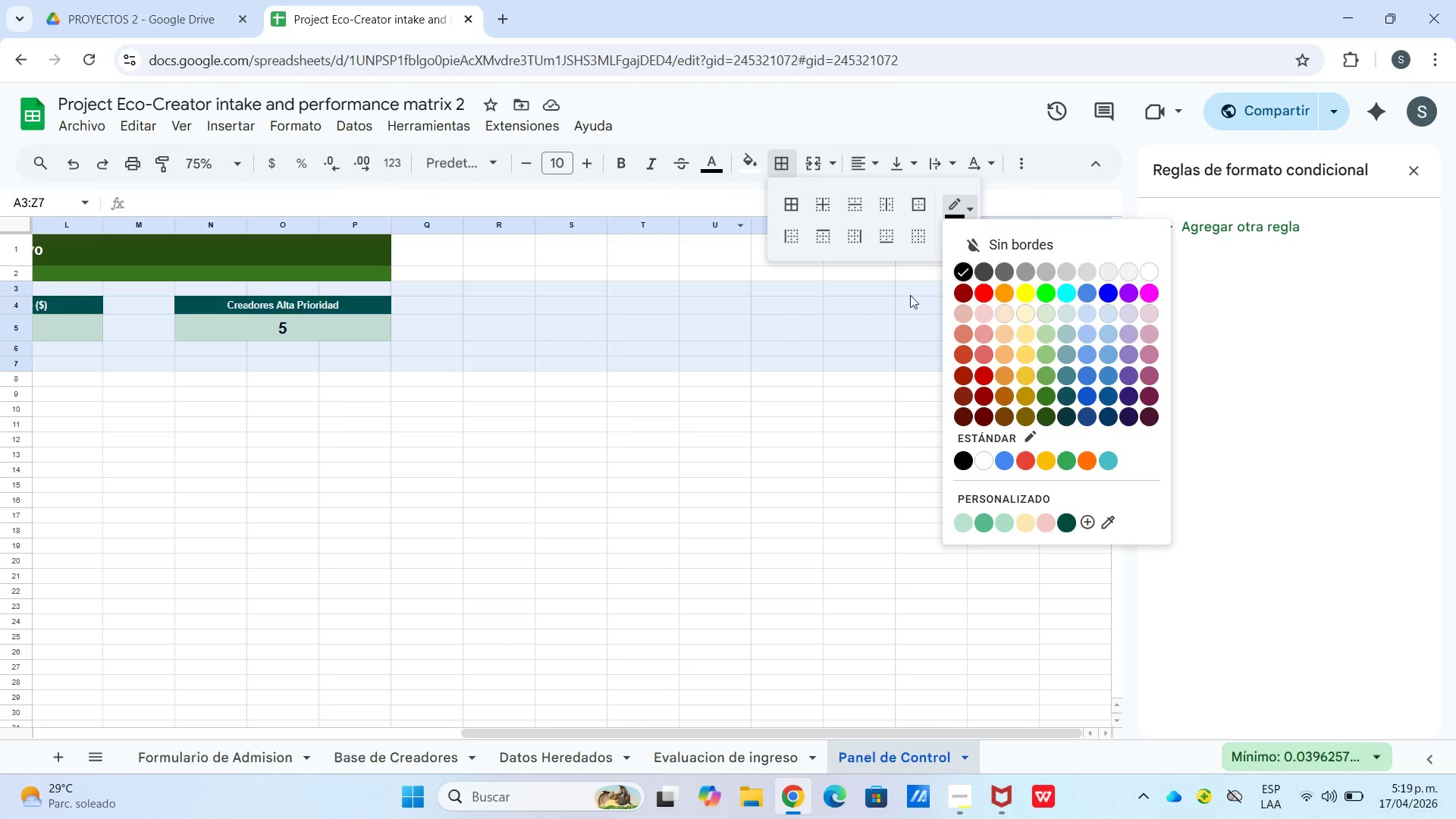 
left_click([757, 388])
 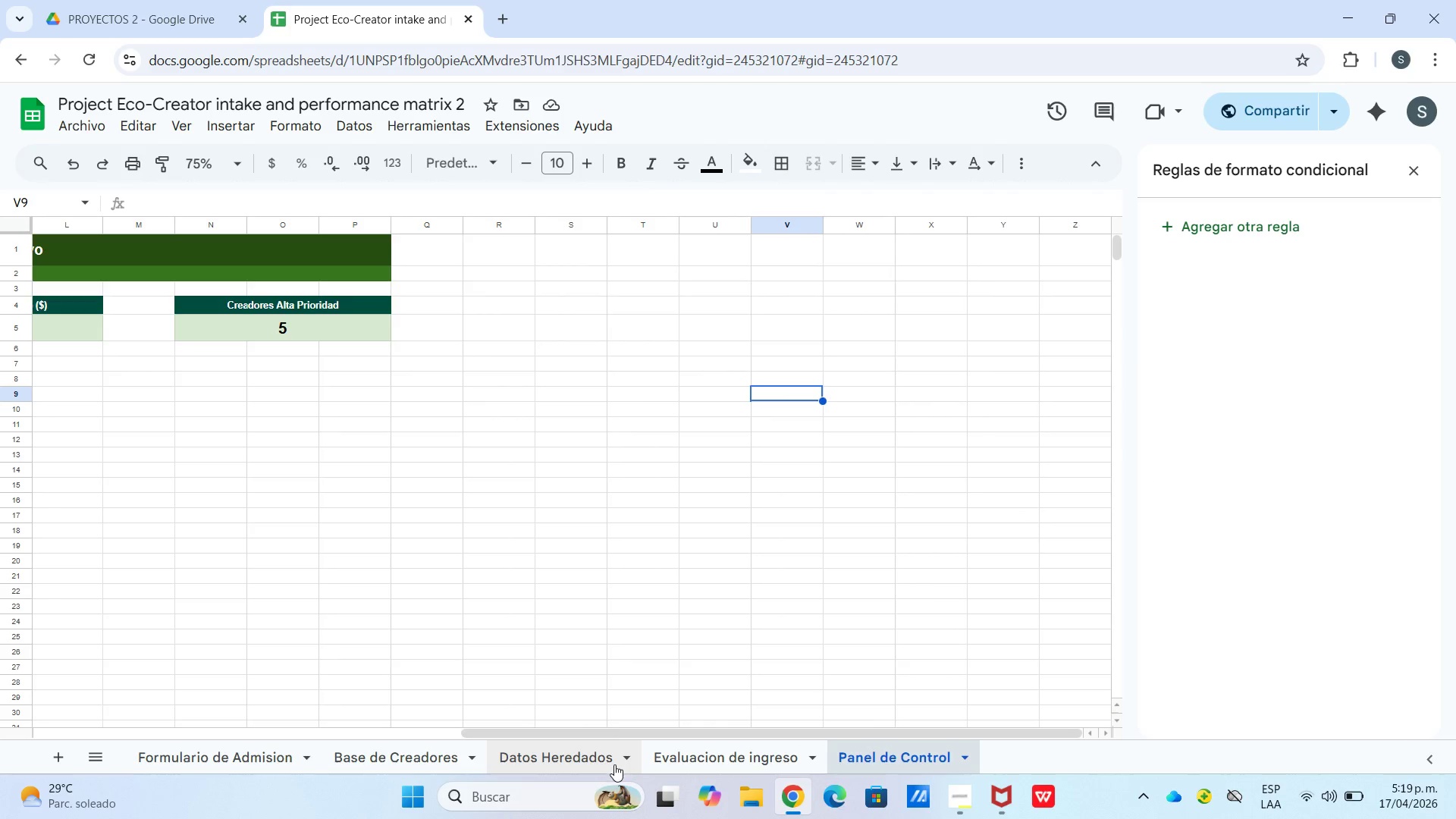 
left_click_drag(start_coordinate=[621, 728], to_coordinate=[0, 722])
 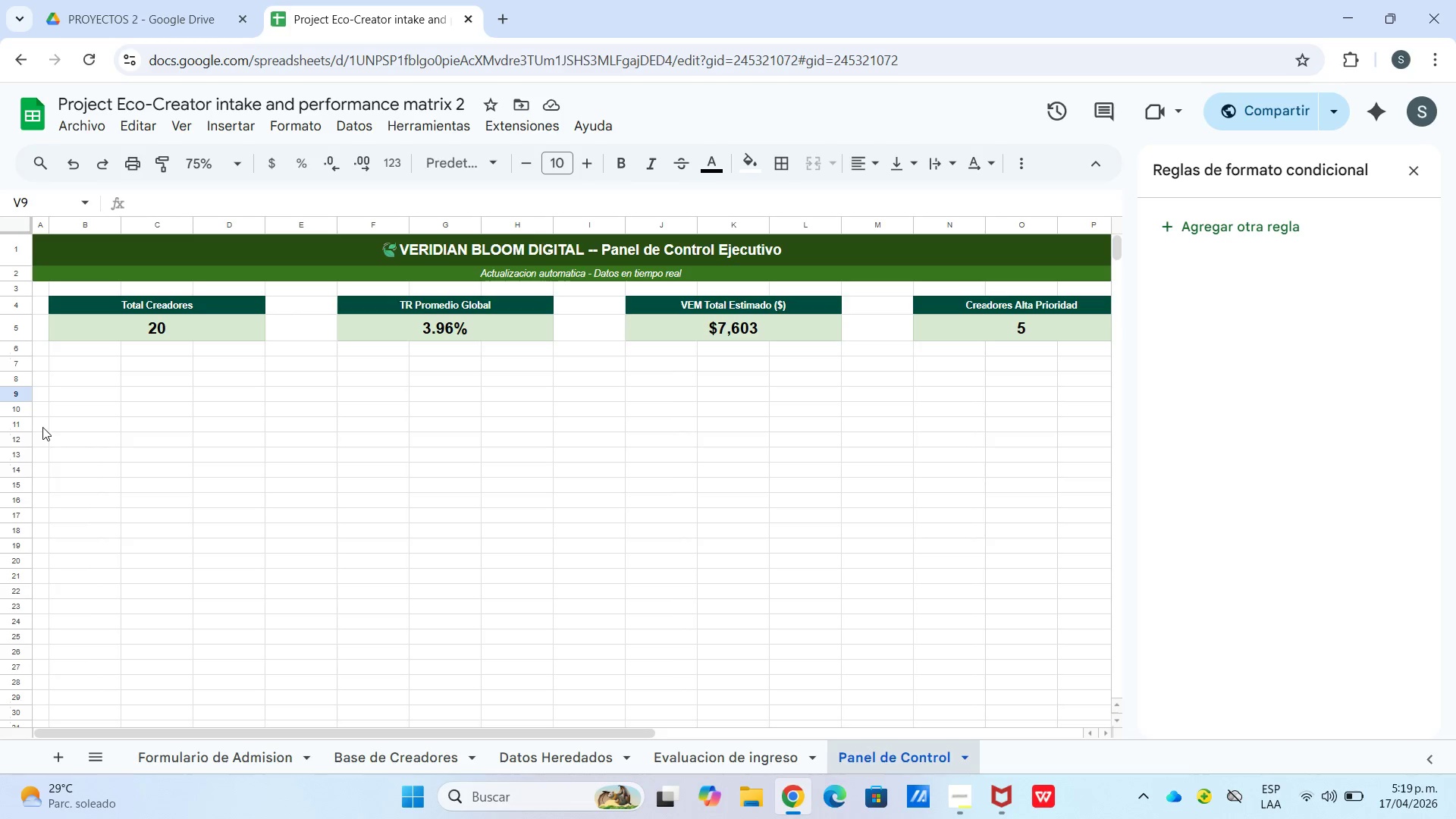 
left_click([62, 397])
 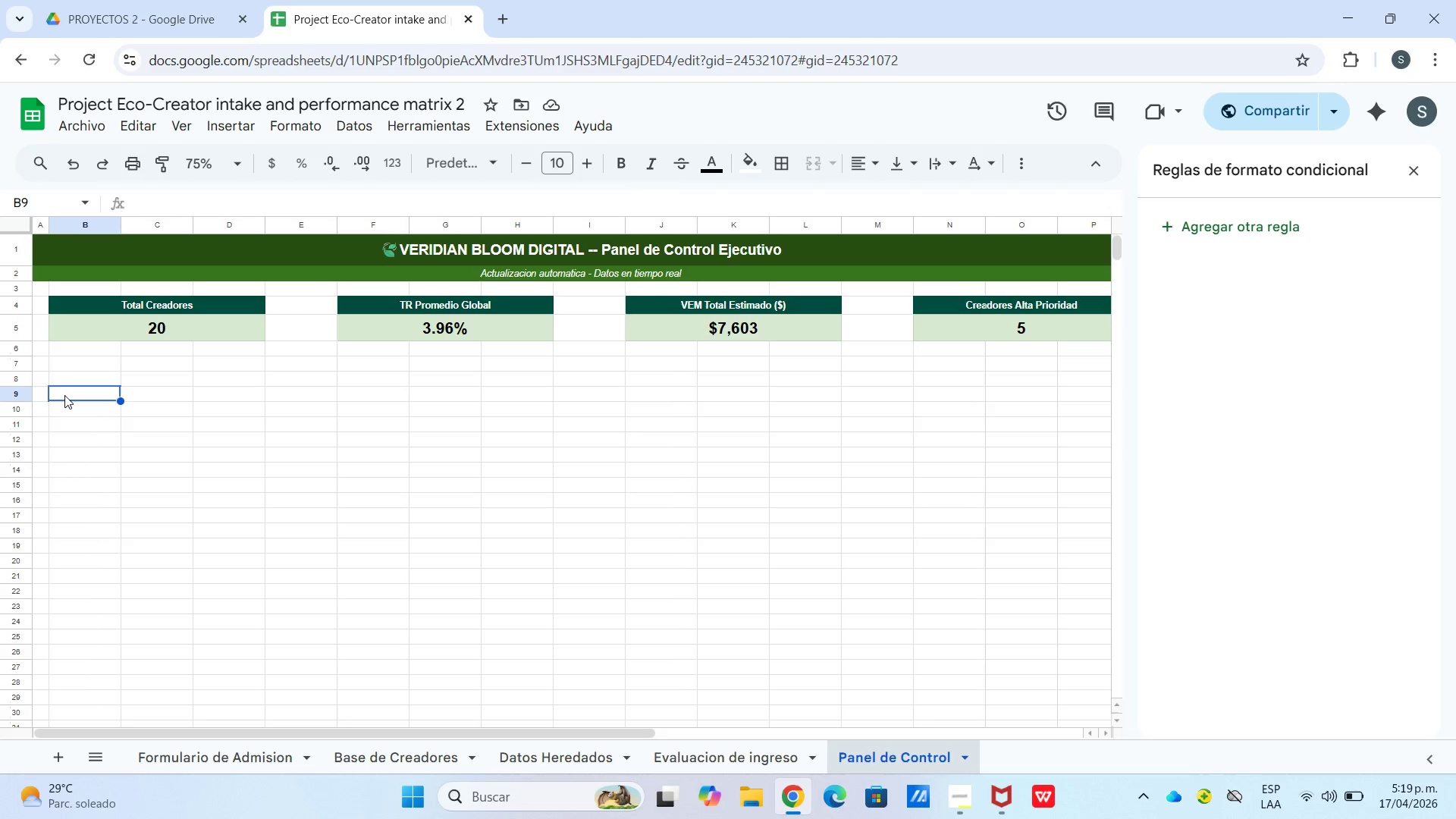 
double_click([64, 395])
 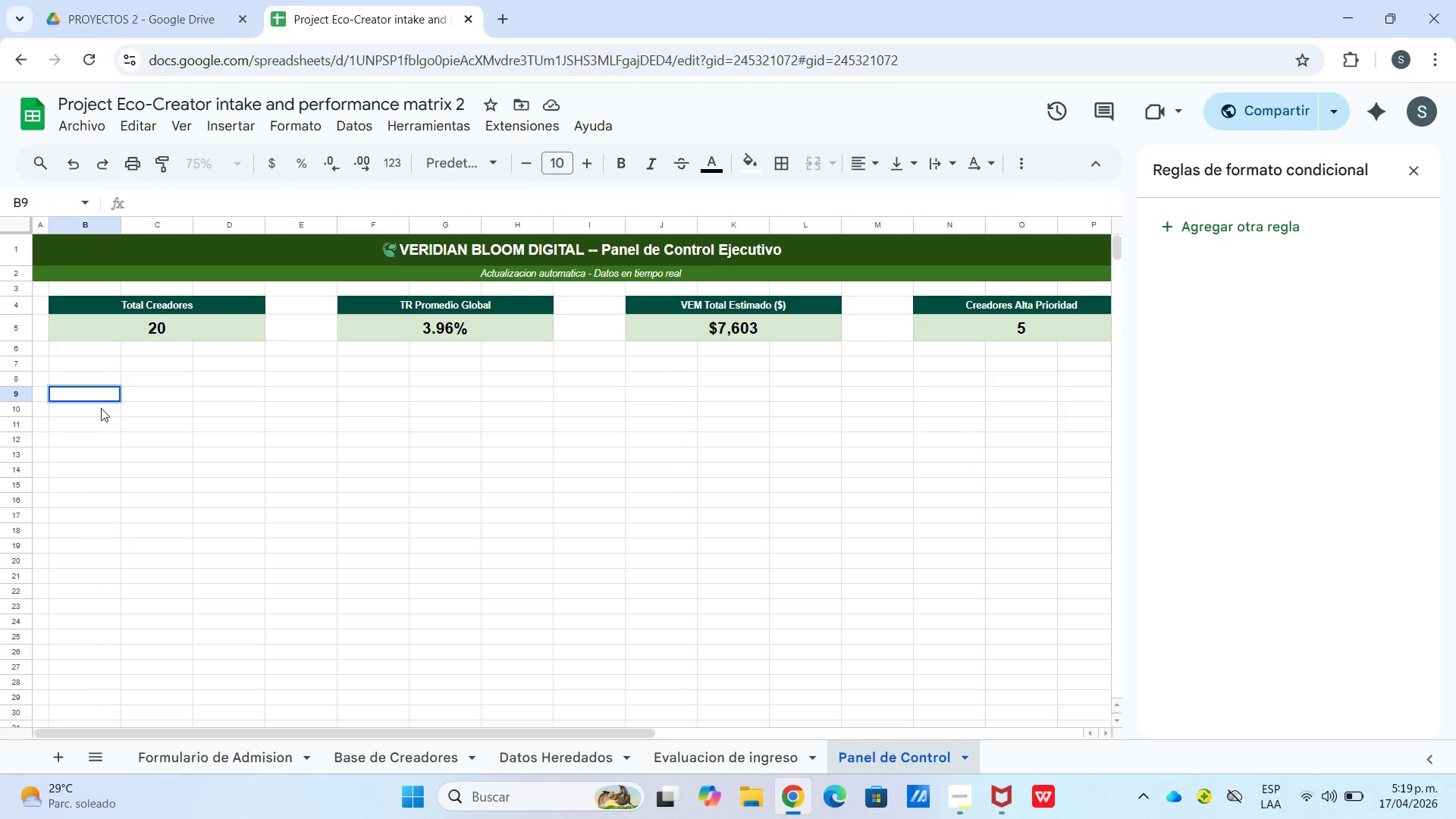 
wait(6.55)
 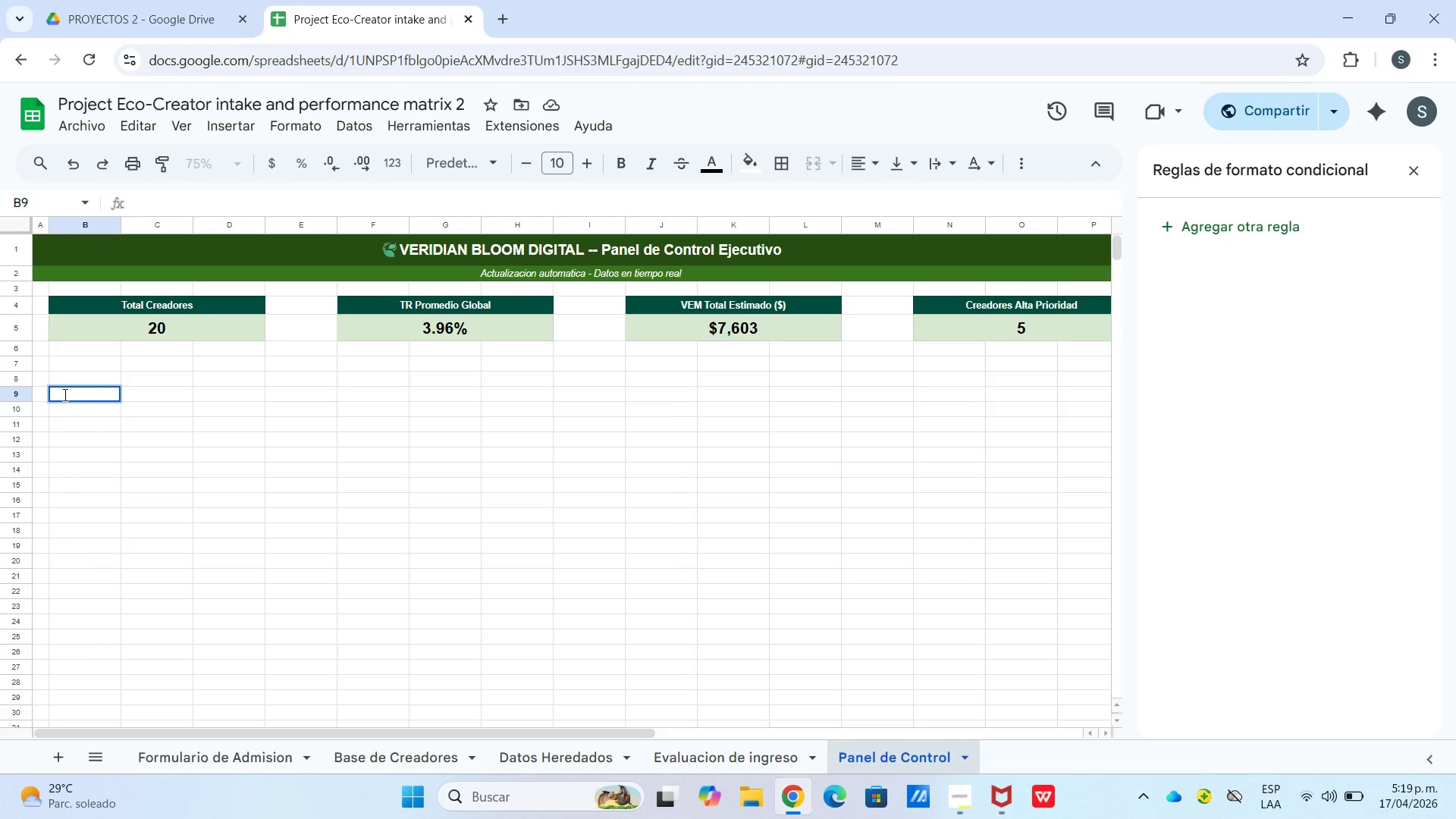 
left_click([111, 412])
 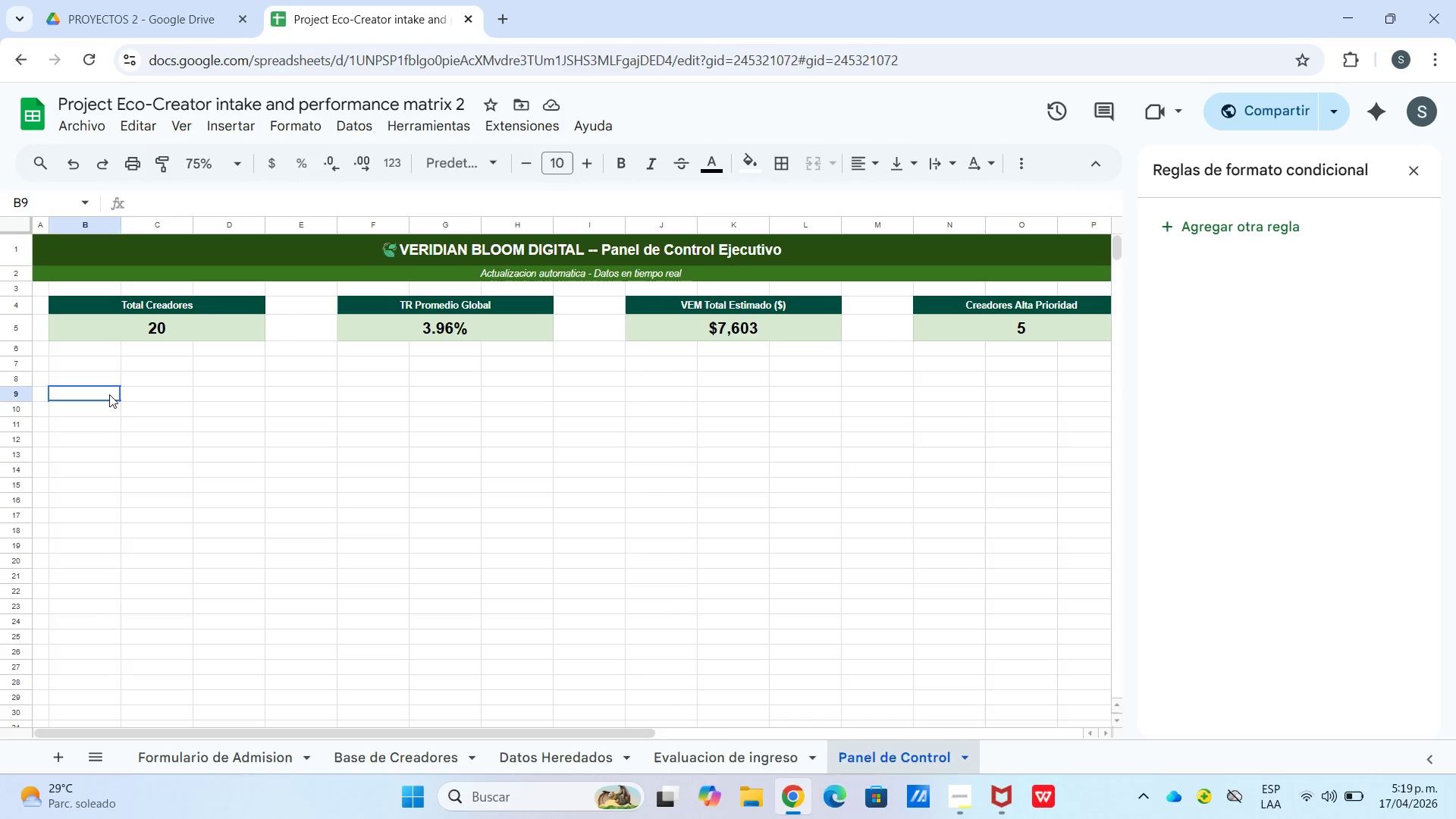 
left_click([109, 394])
 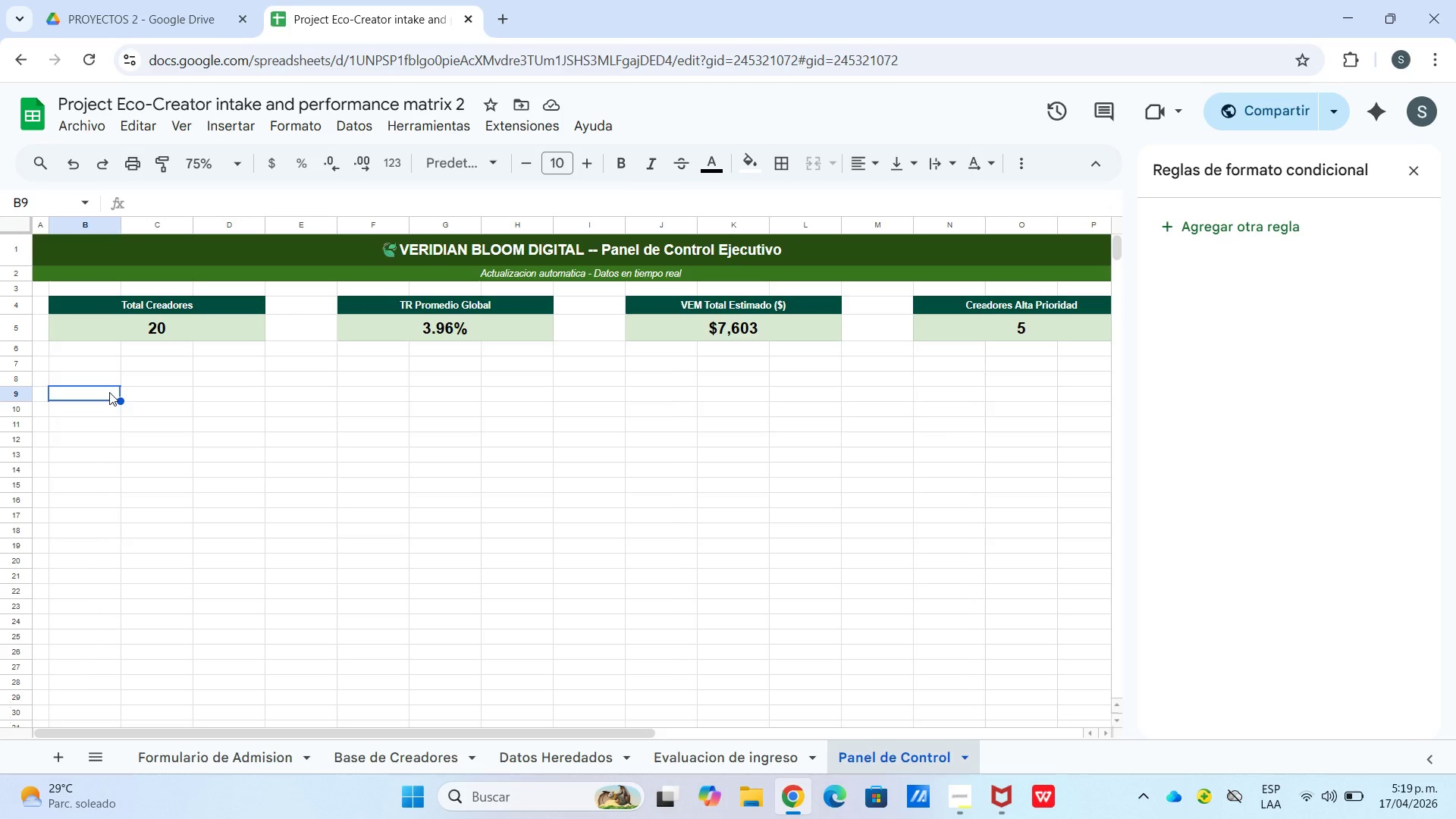 
left_click_drag(start_coordinate=[109, 392], to_coordinate=[406, 392])
 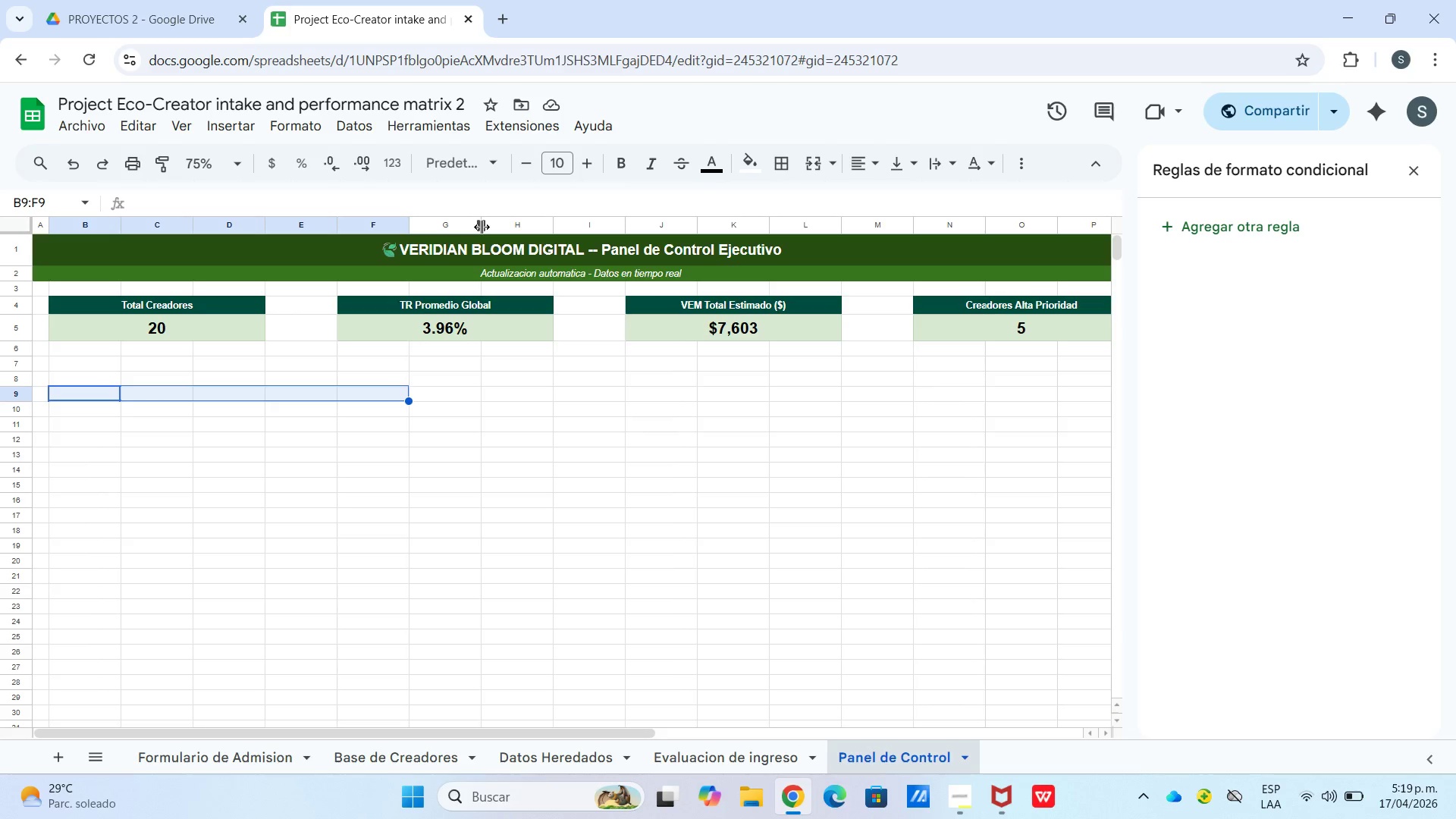 
left_click_drag(start_coordinate=[482, 227], to_coordinate=[438, 230])
 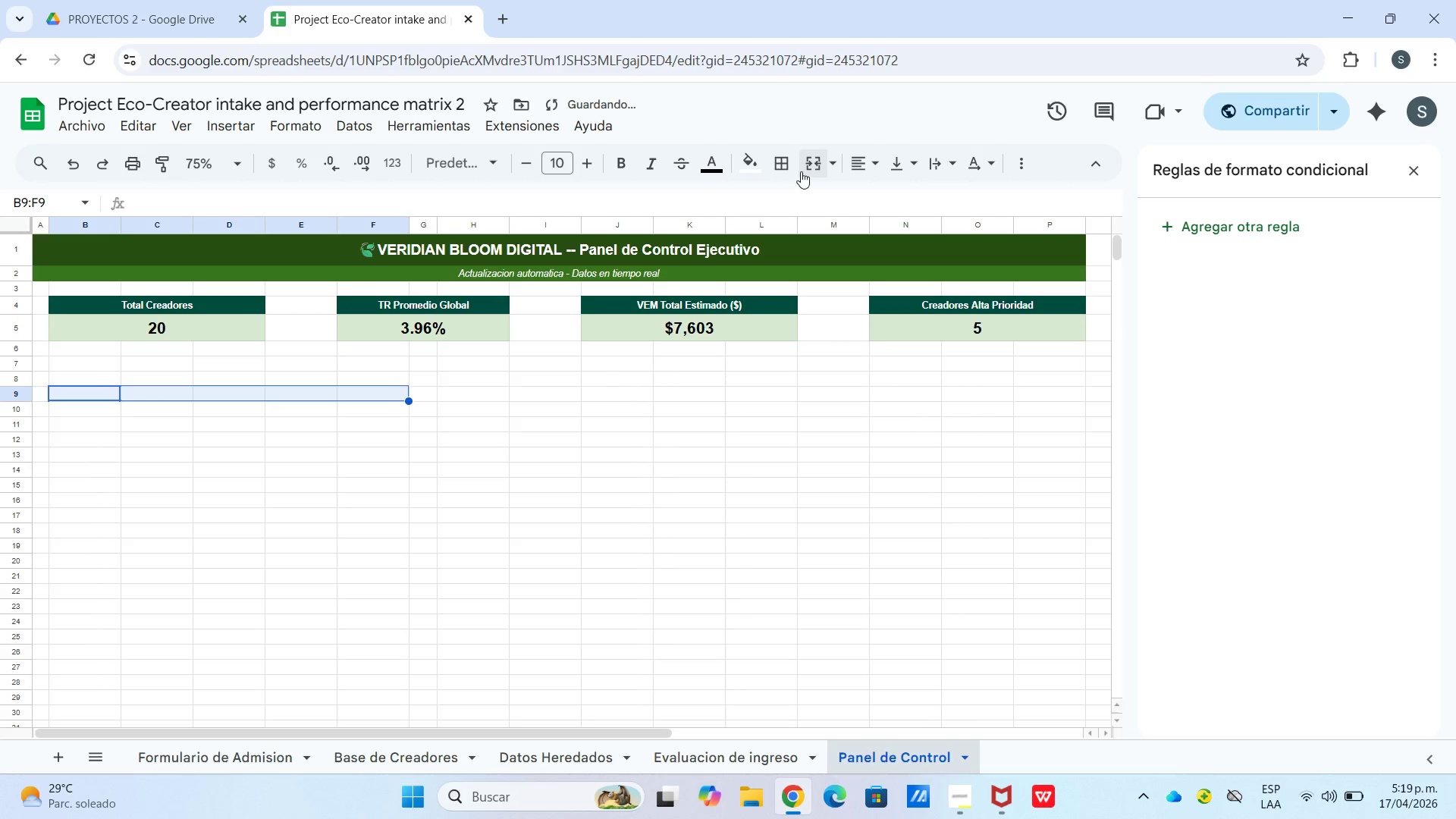 
left_click([803, 171])
 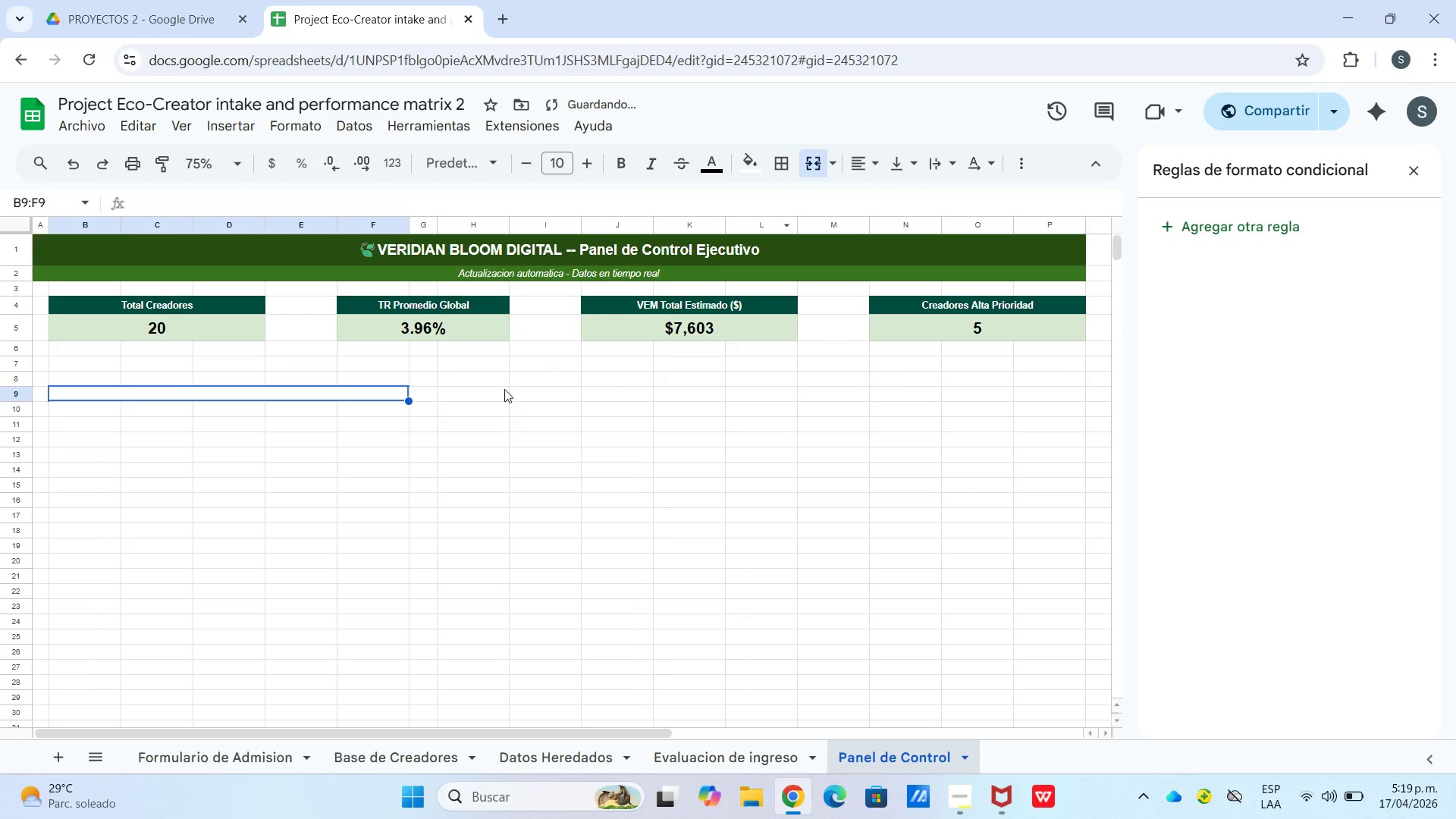 
left_click([504, 390])
 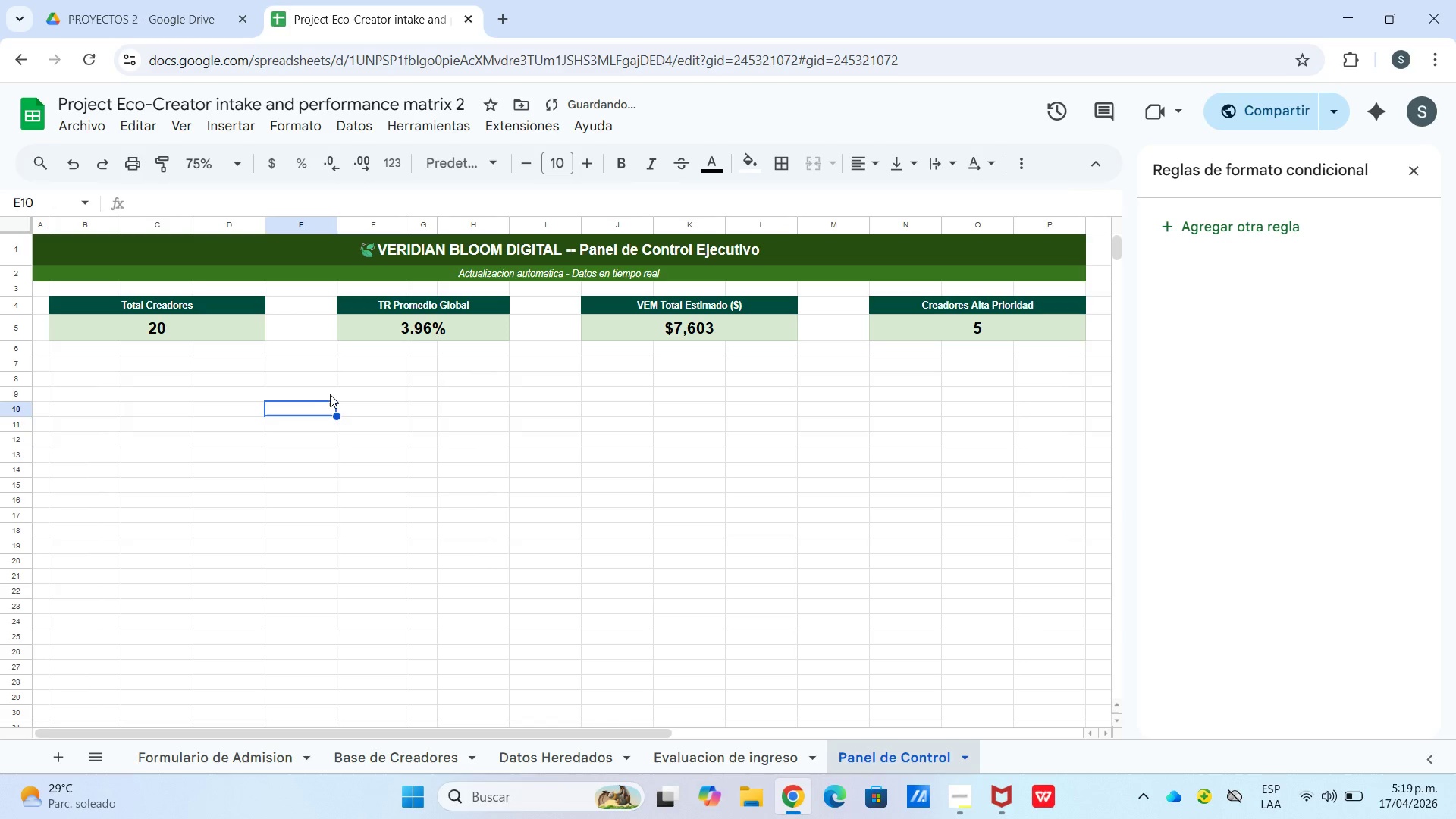 
double_click([331, 393])
 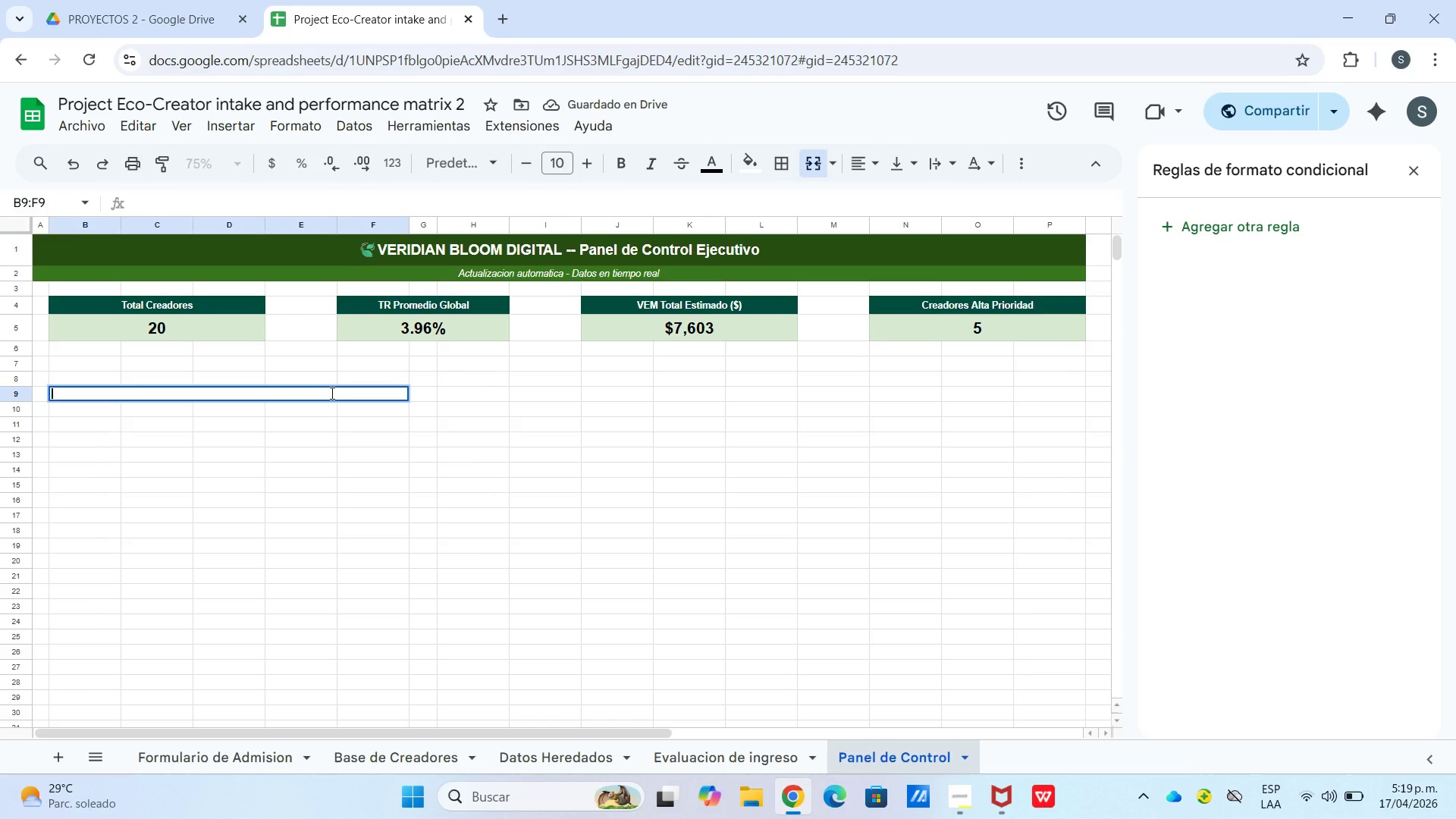 
right_click([328, 394])
 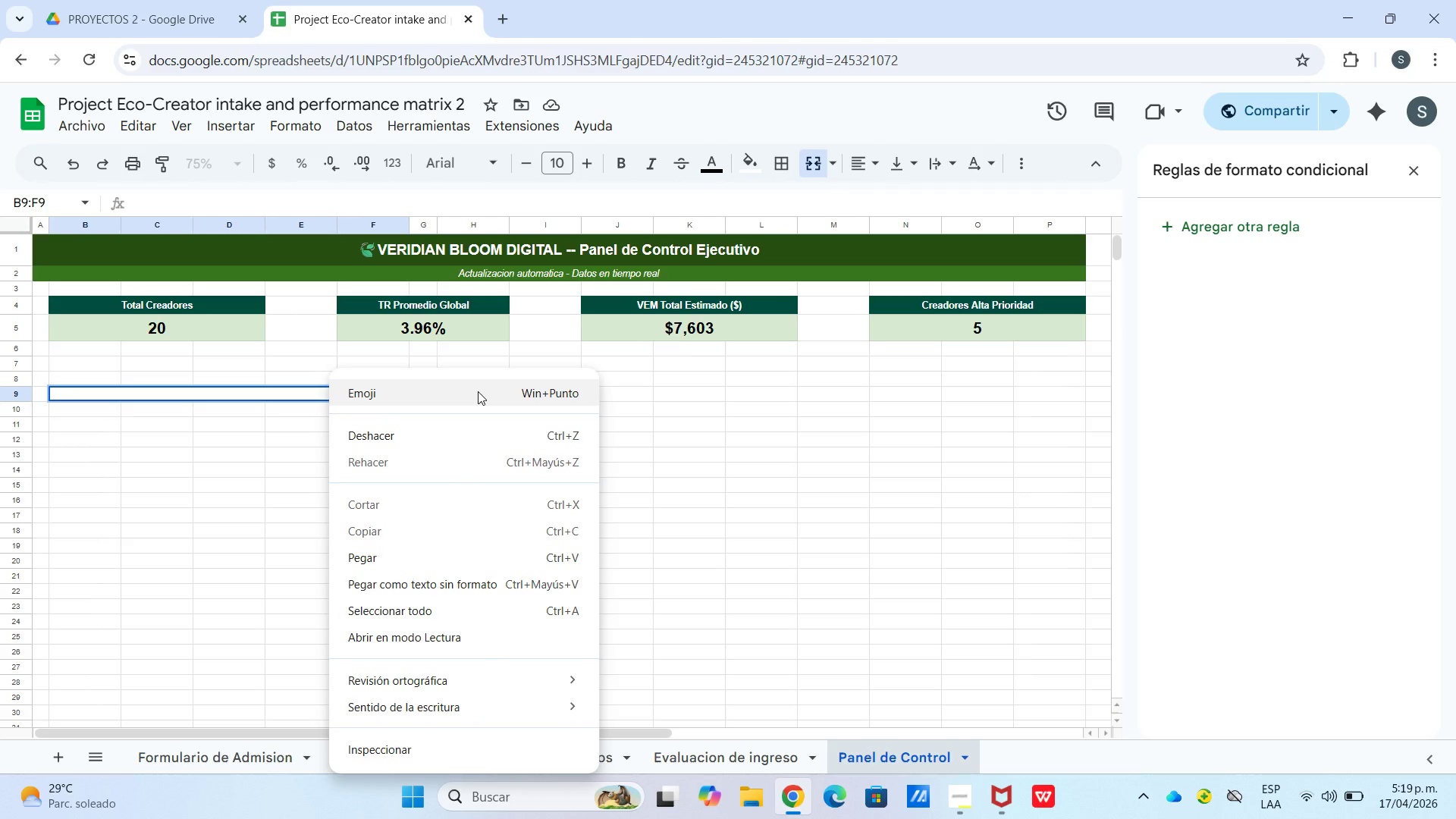 
left_click([478, 391])
 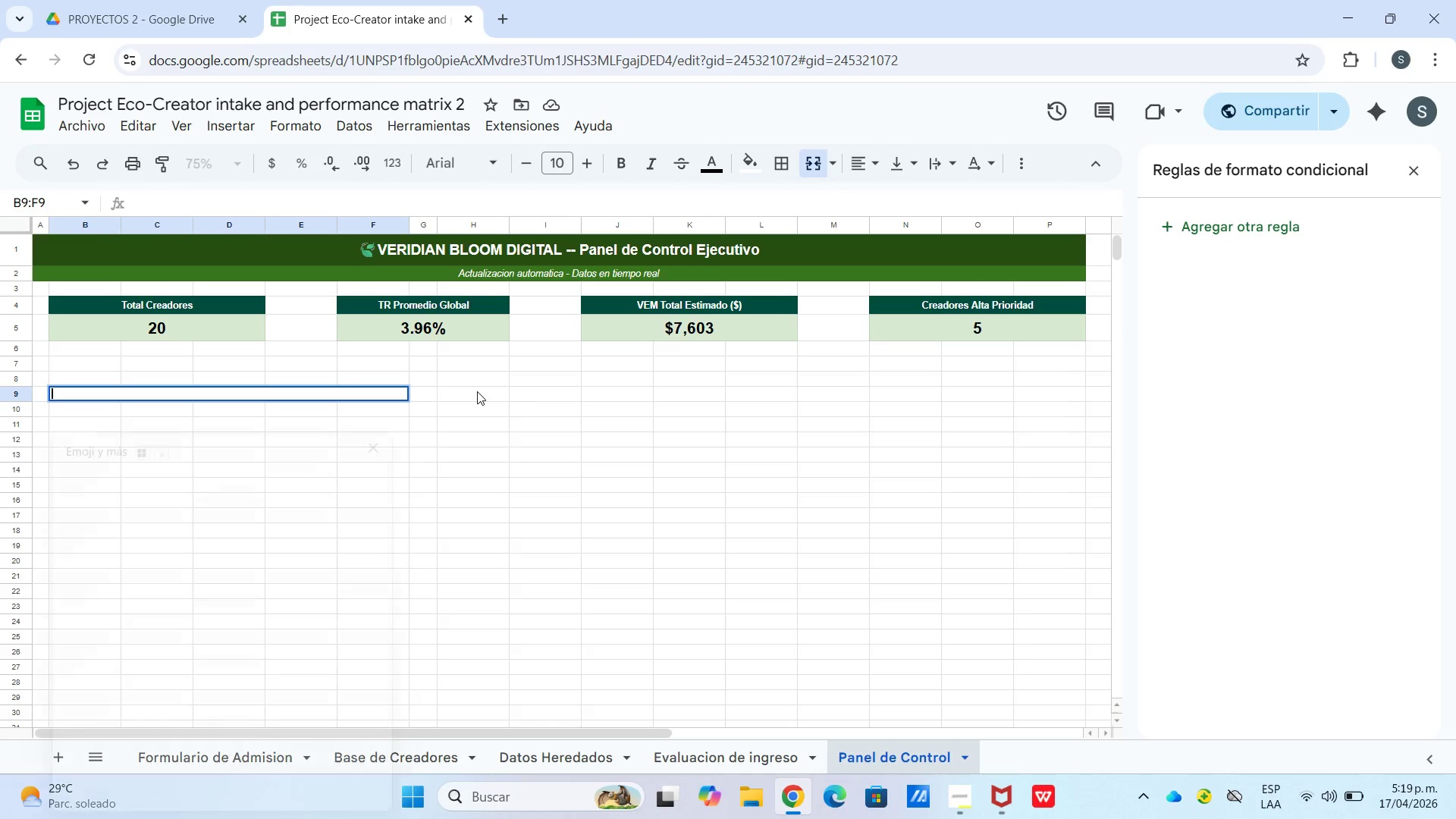 
key(Meta+Period)
 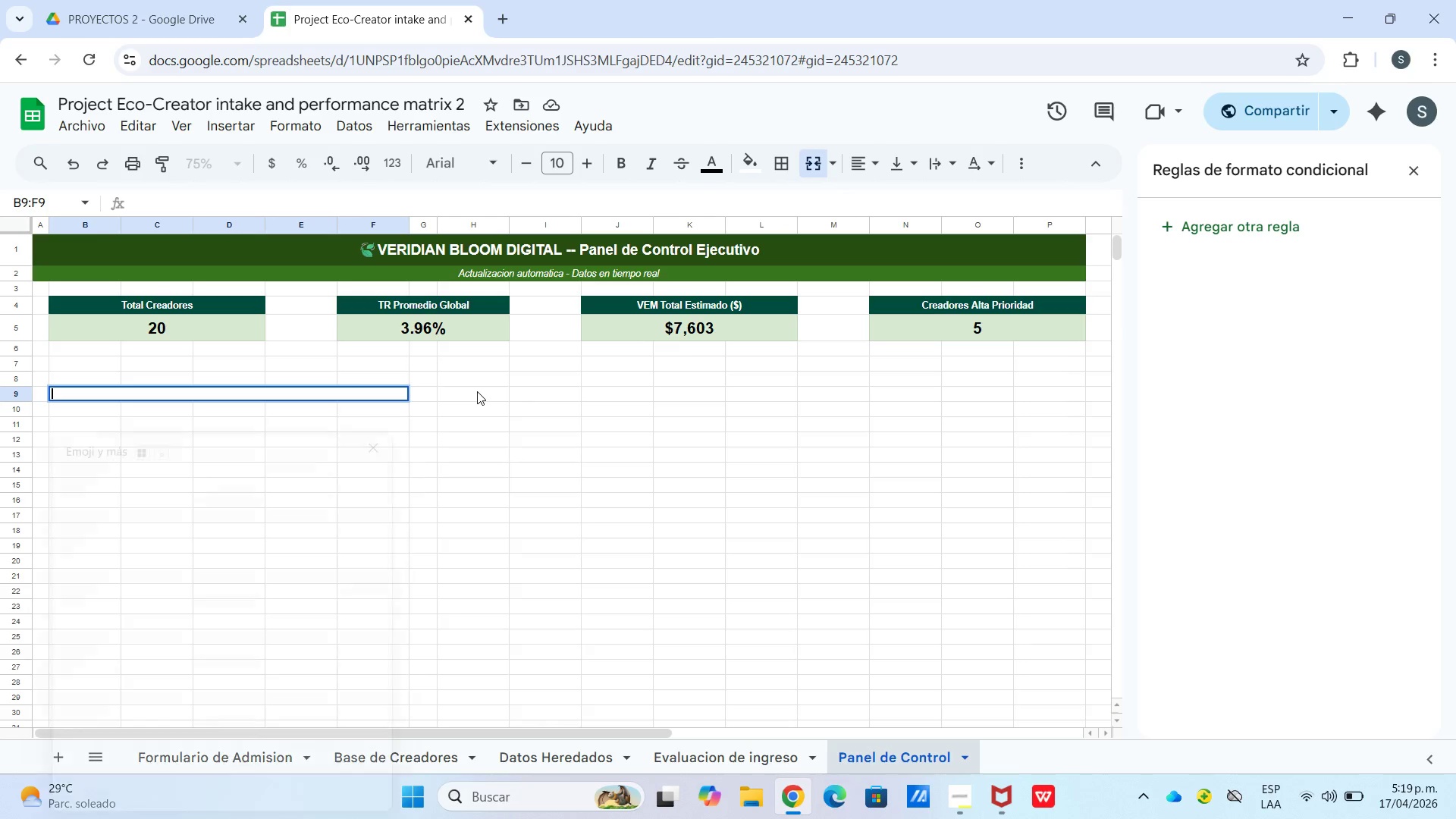 
left_click([256, 657])
 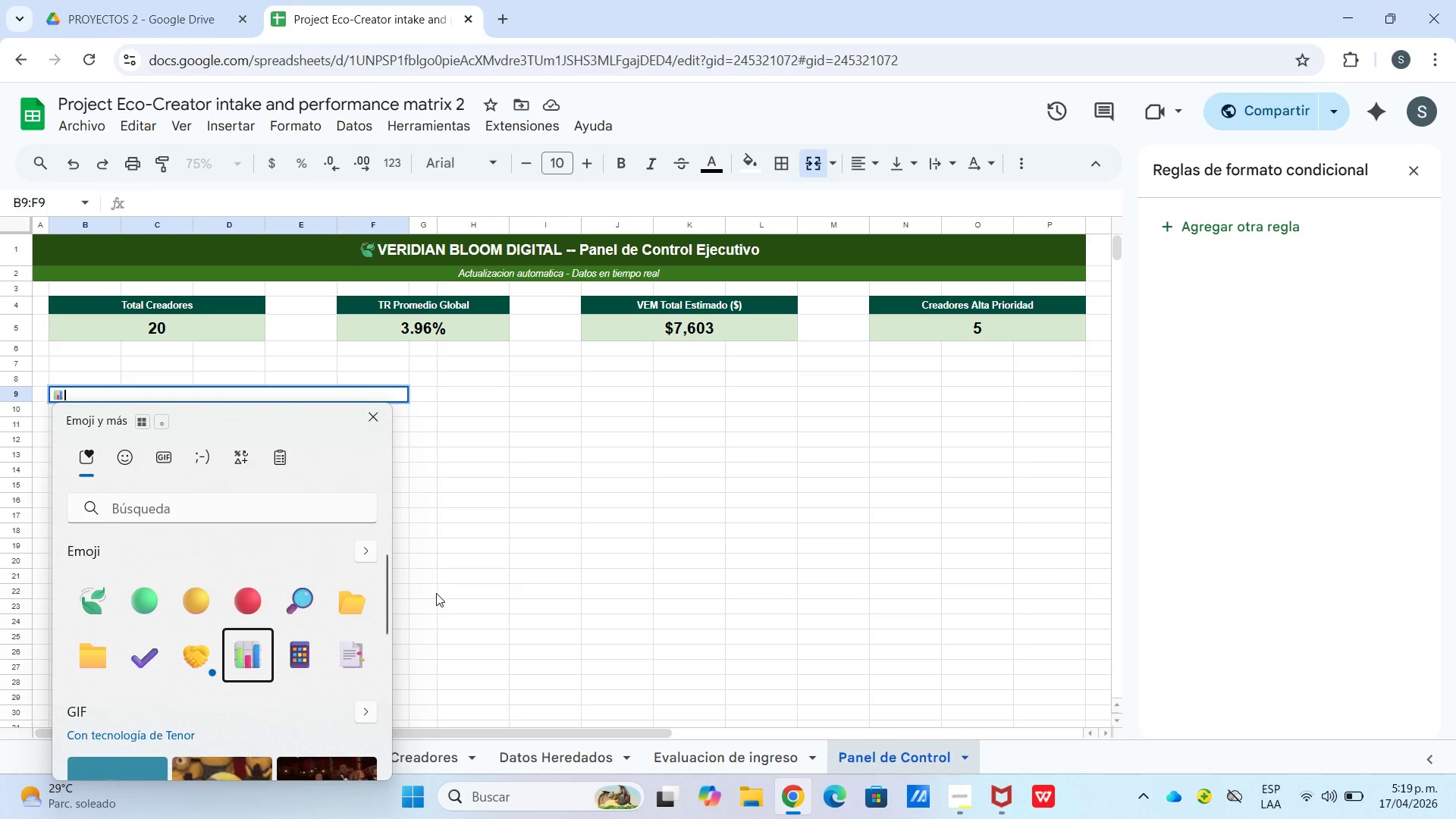 
left_click_drag(start_coordinate=[436, 593], to_coordinate=[432, 589])
 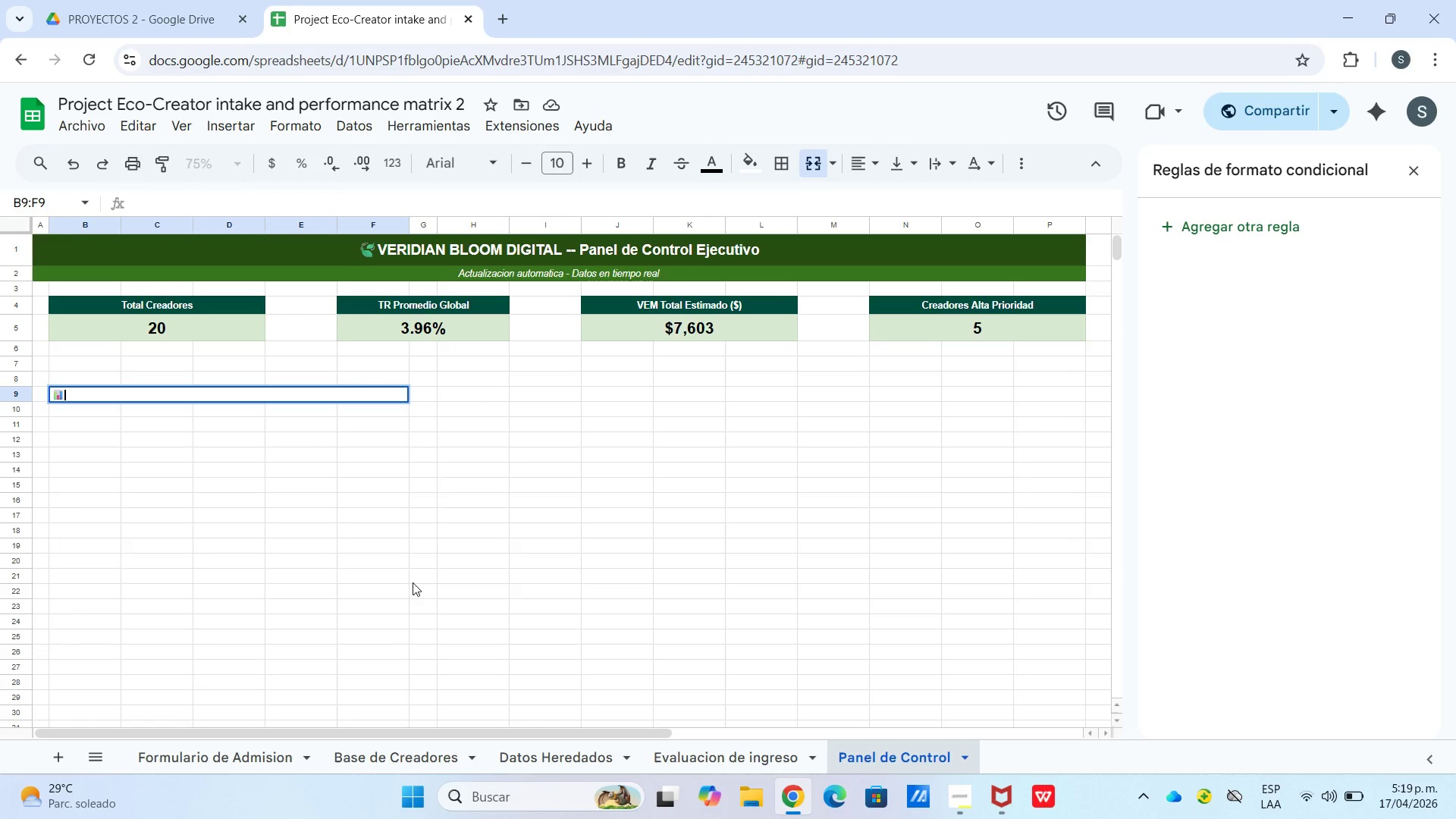 
type(TR Promedio d)
key(Backspace)
type(por Nicho)
 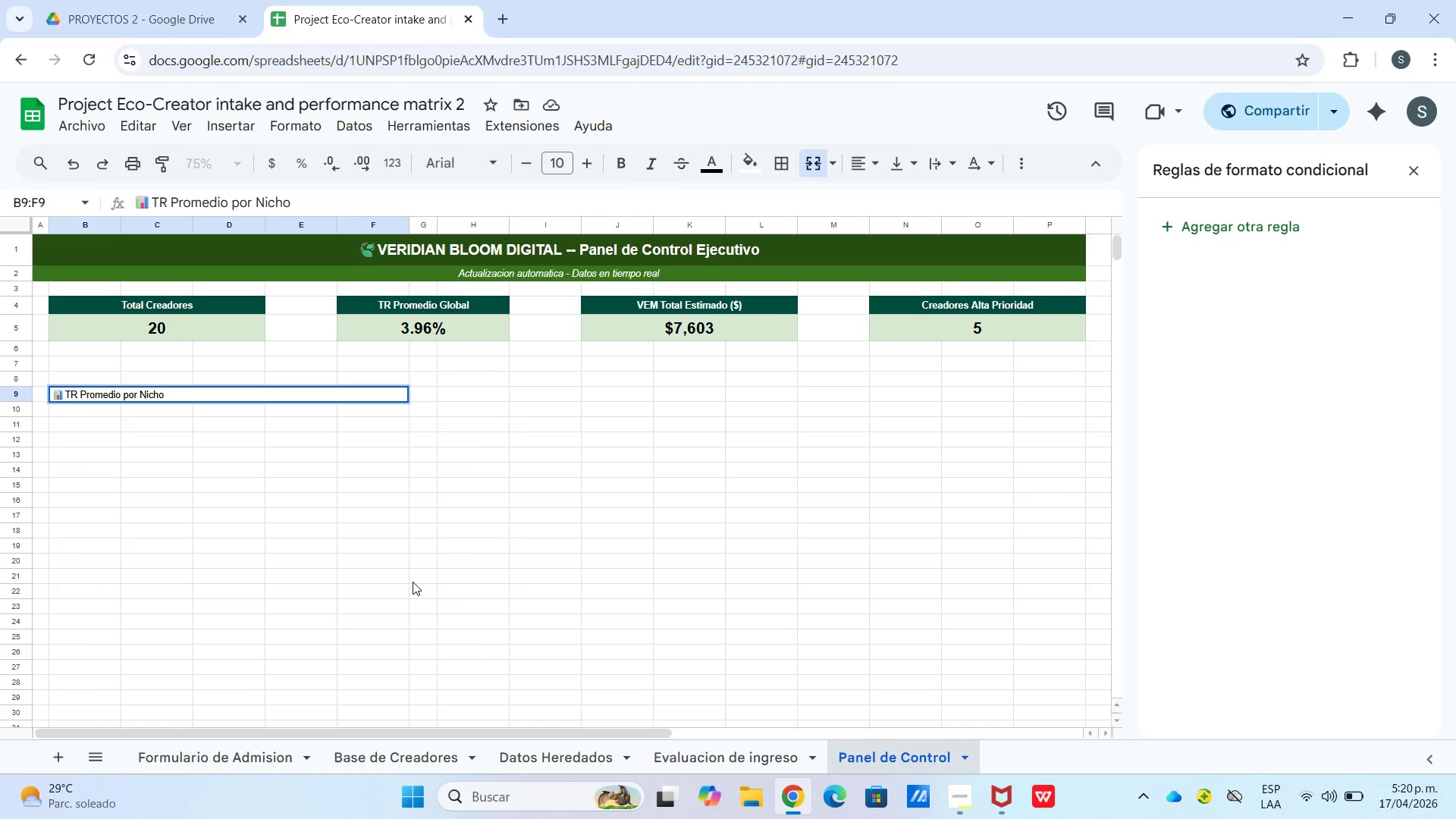 
key(Enter)
 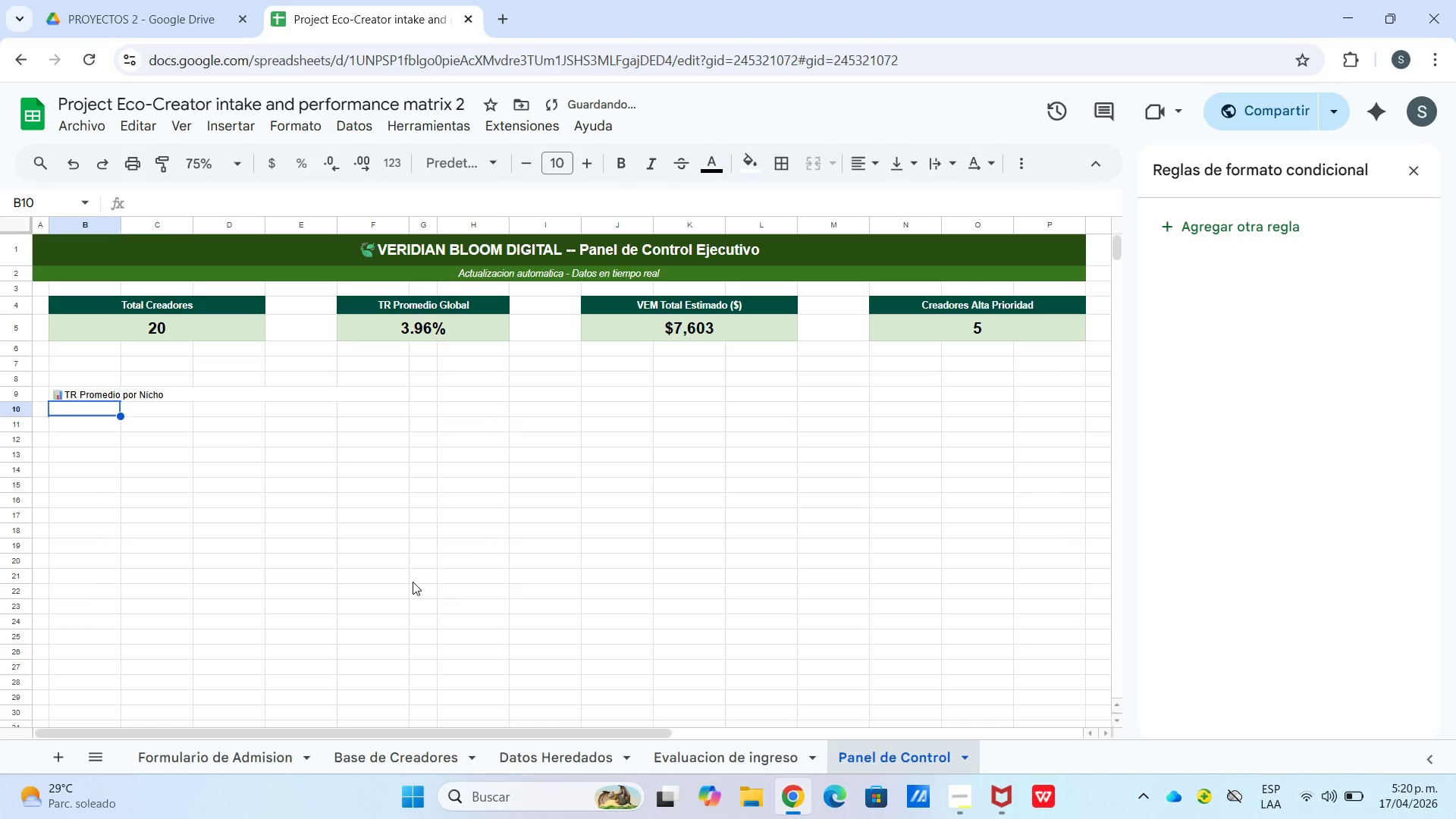 
type(Crea)
key(Backspace)
type(adores)
 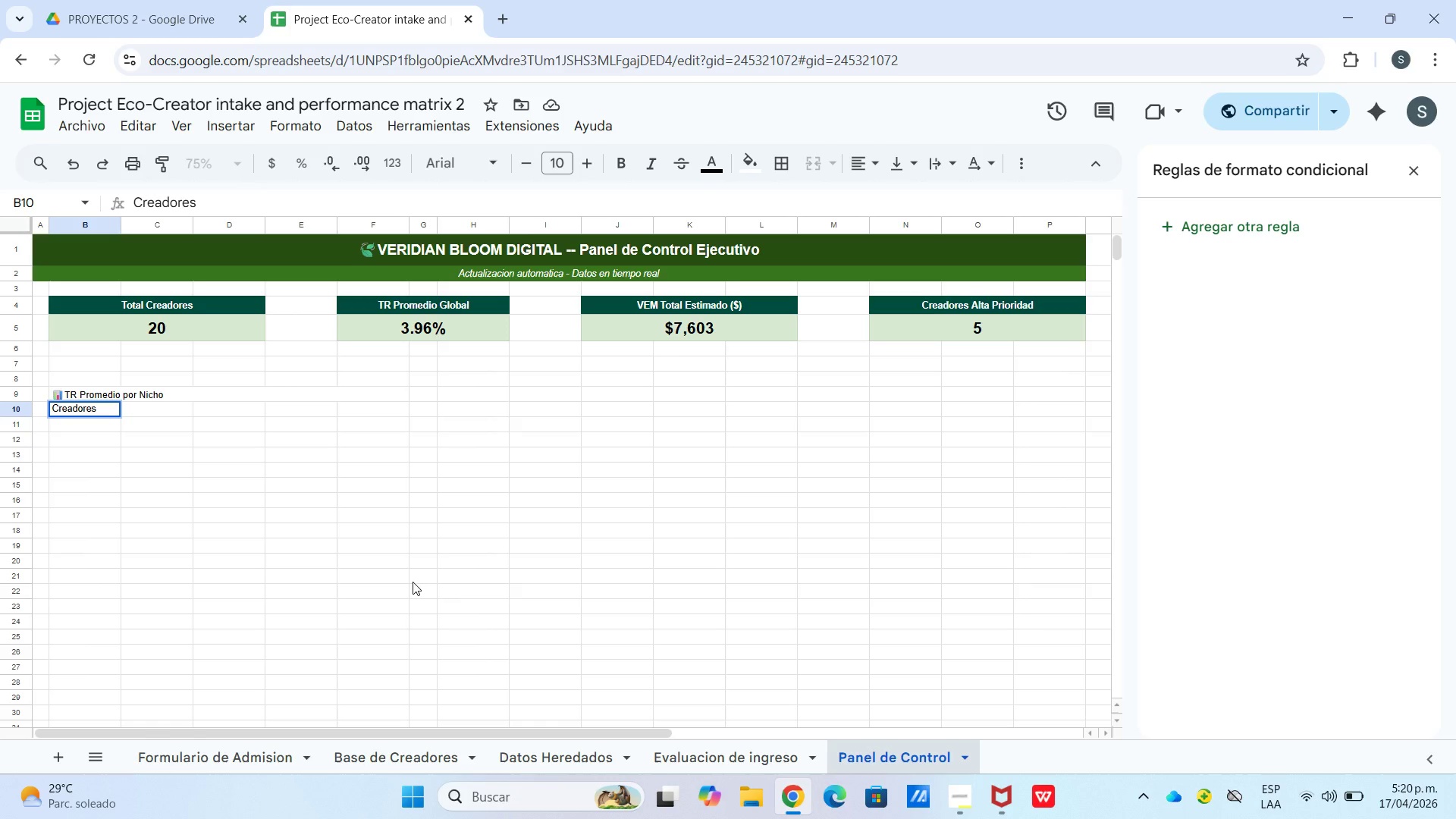 
key(ArrowRight)
 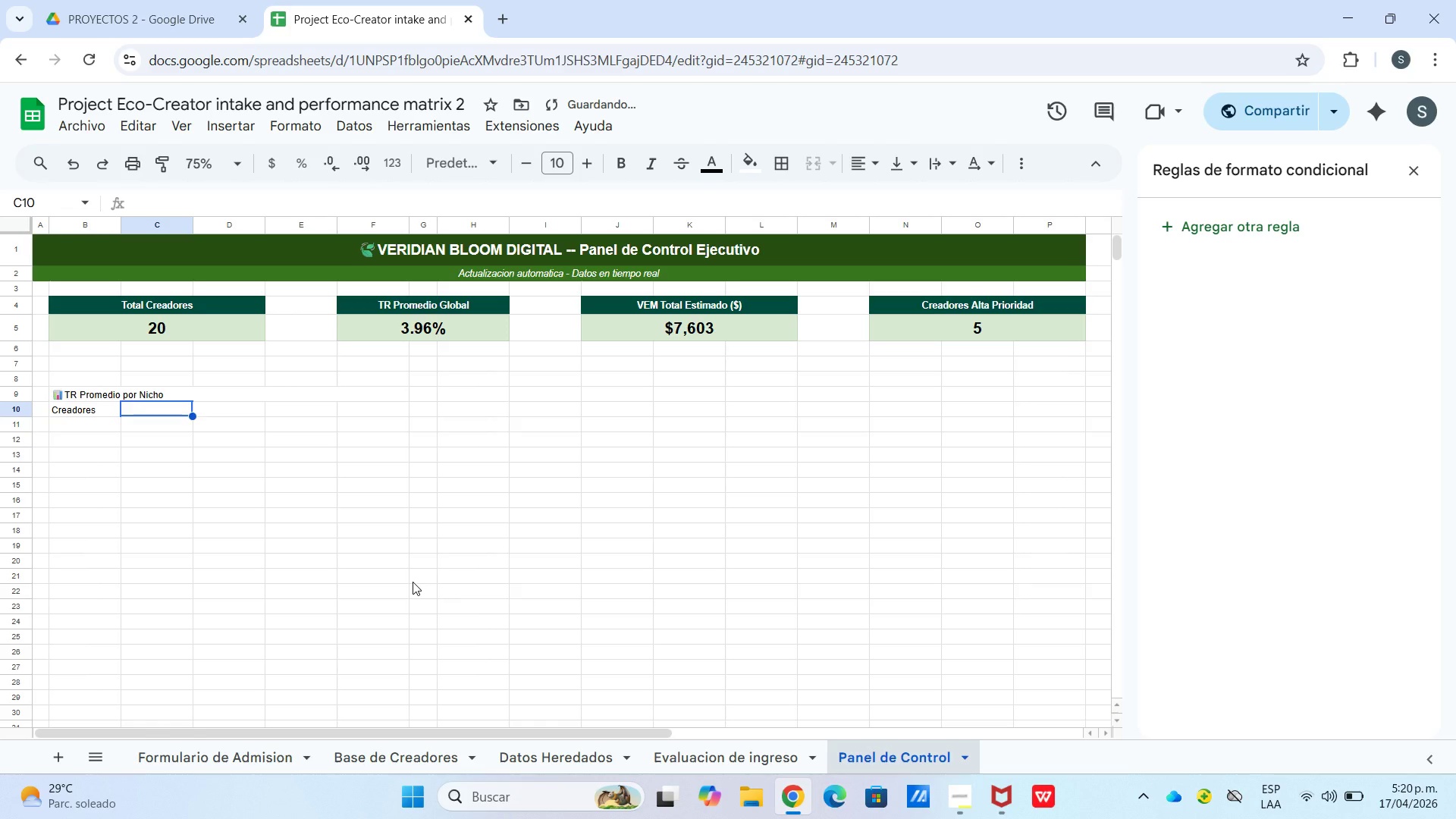 
type(TR PR)
key(Backspace)
type(om.)
 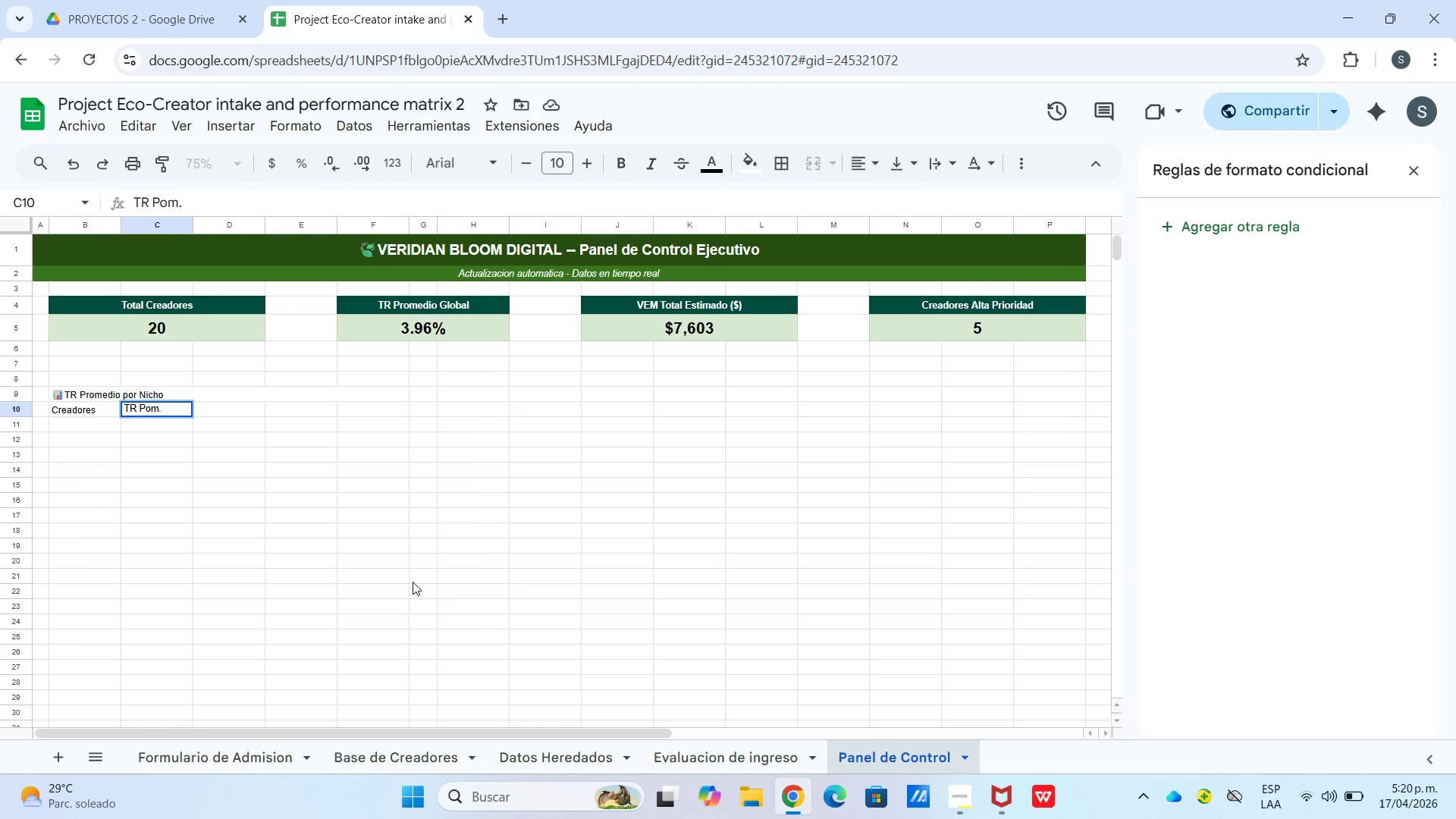 
key(ArrowRight)
 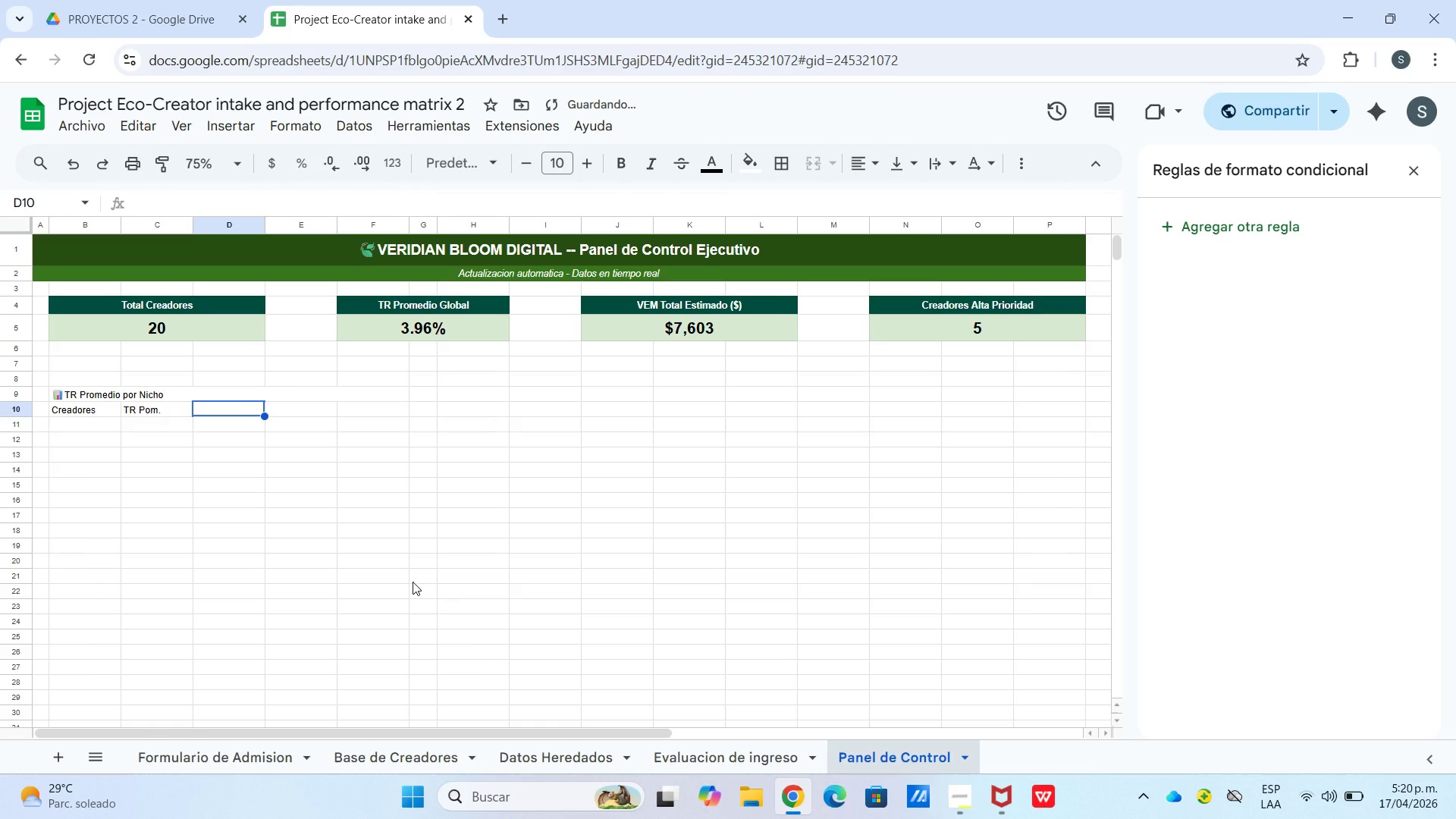 
type(VEM Prom.)
 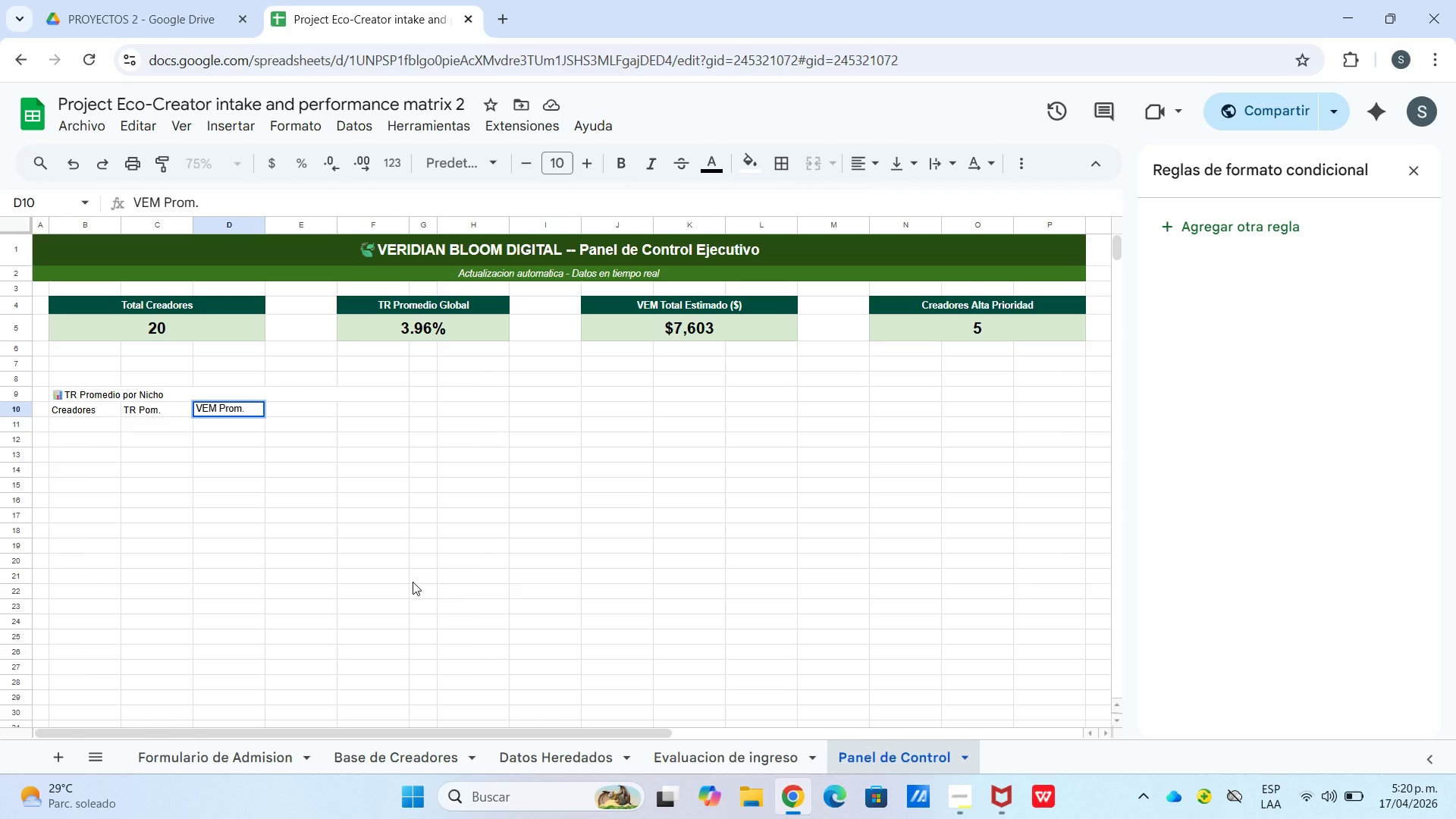 
key(ArrowRight)
 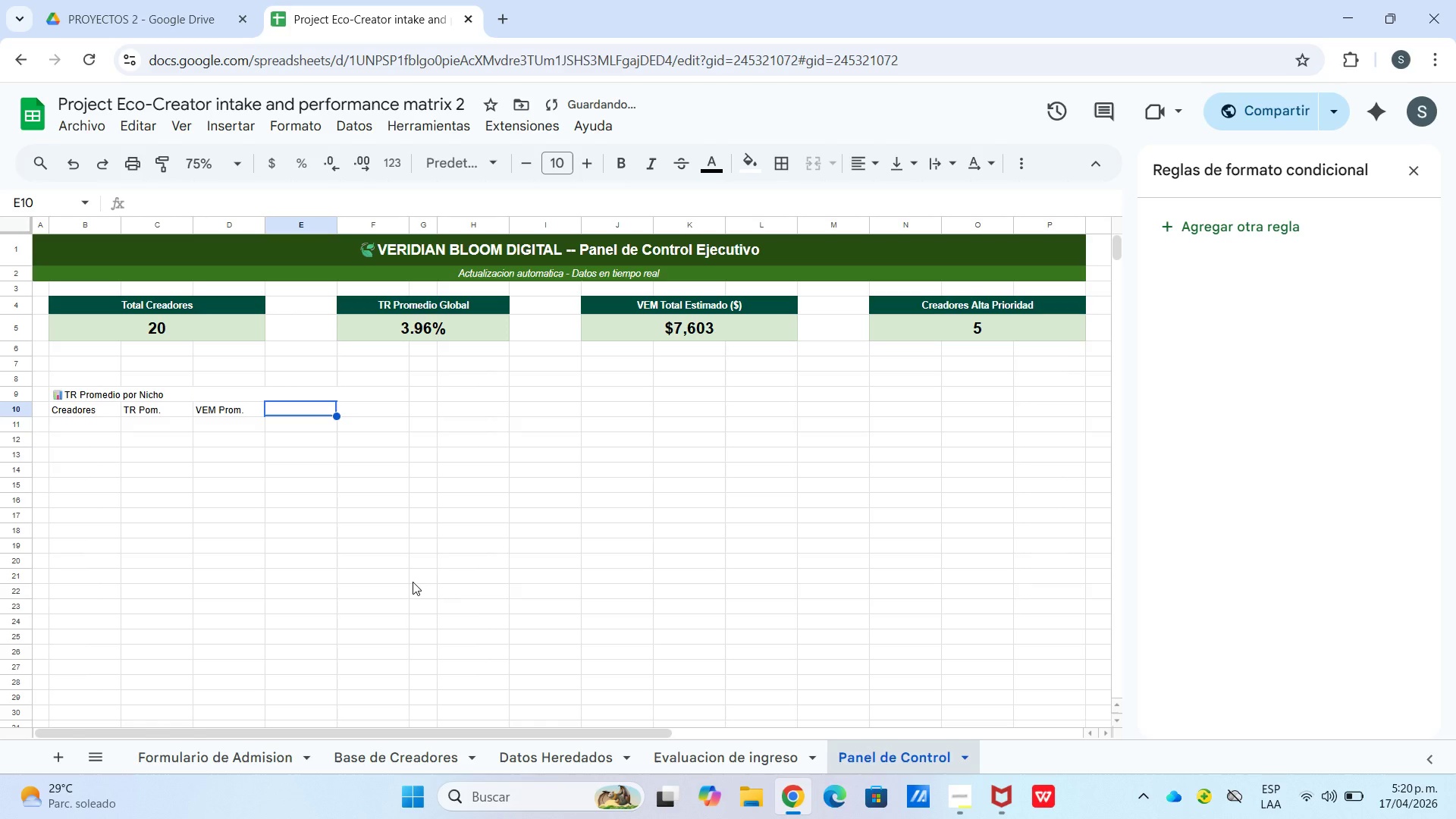 
type(Categoria Dominada)
 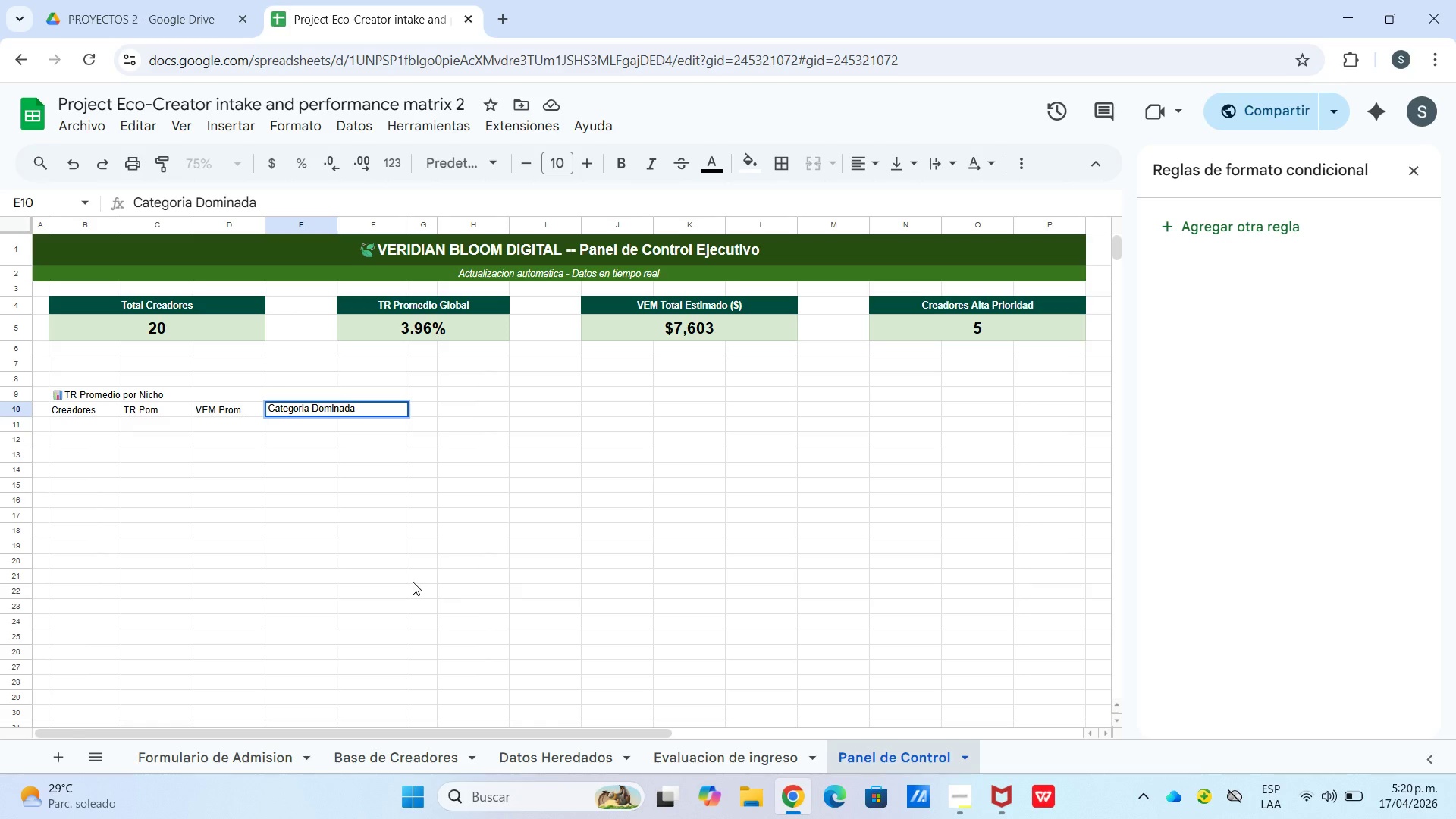 
wait(14.92)
 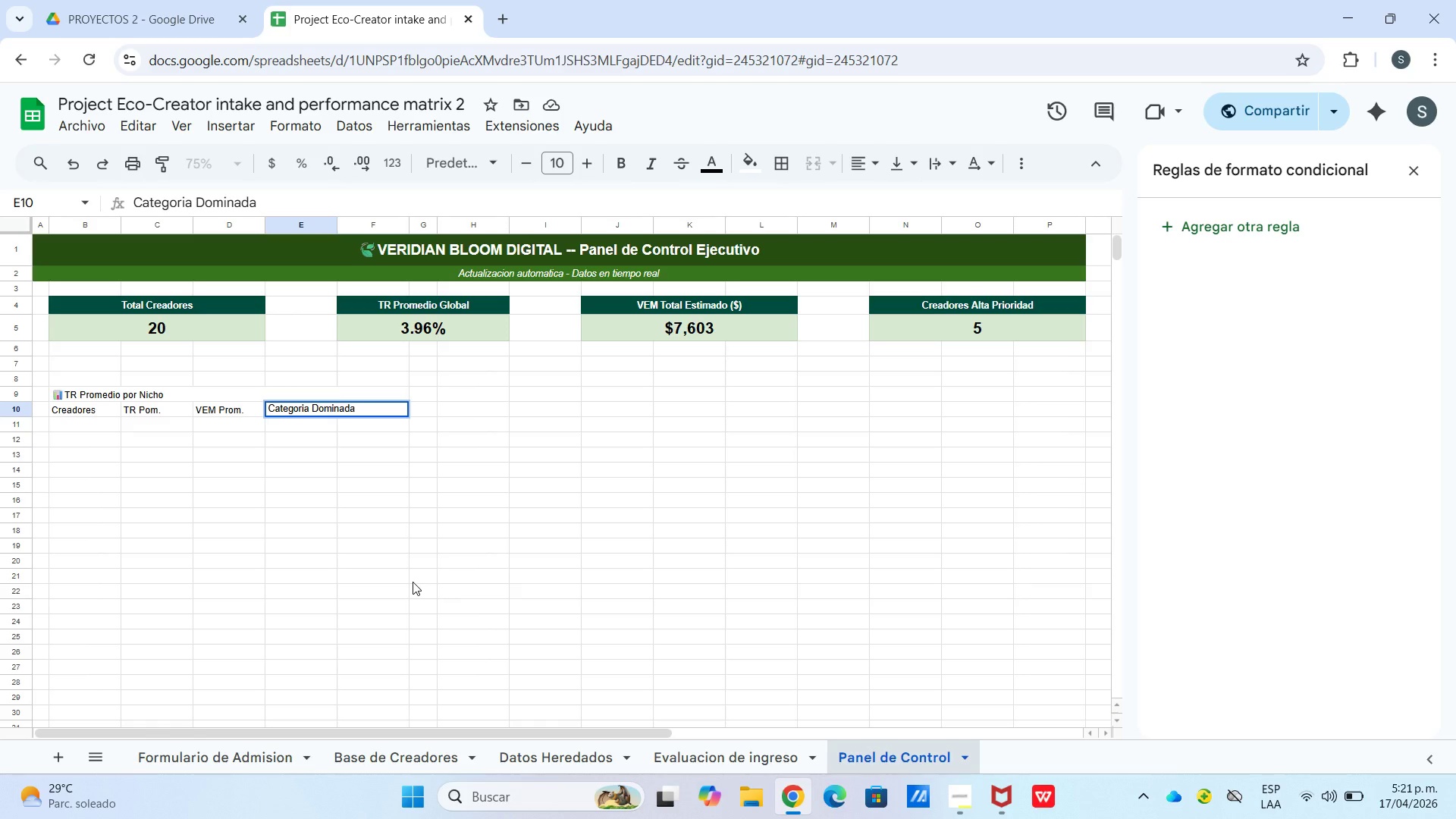 
key(Backspace)
key(Backspace)
type(nte)
 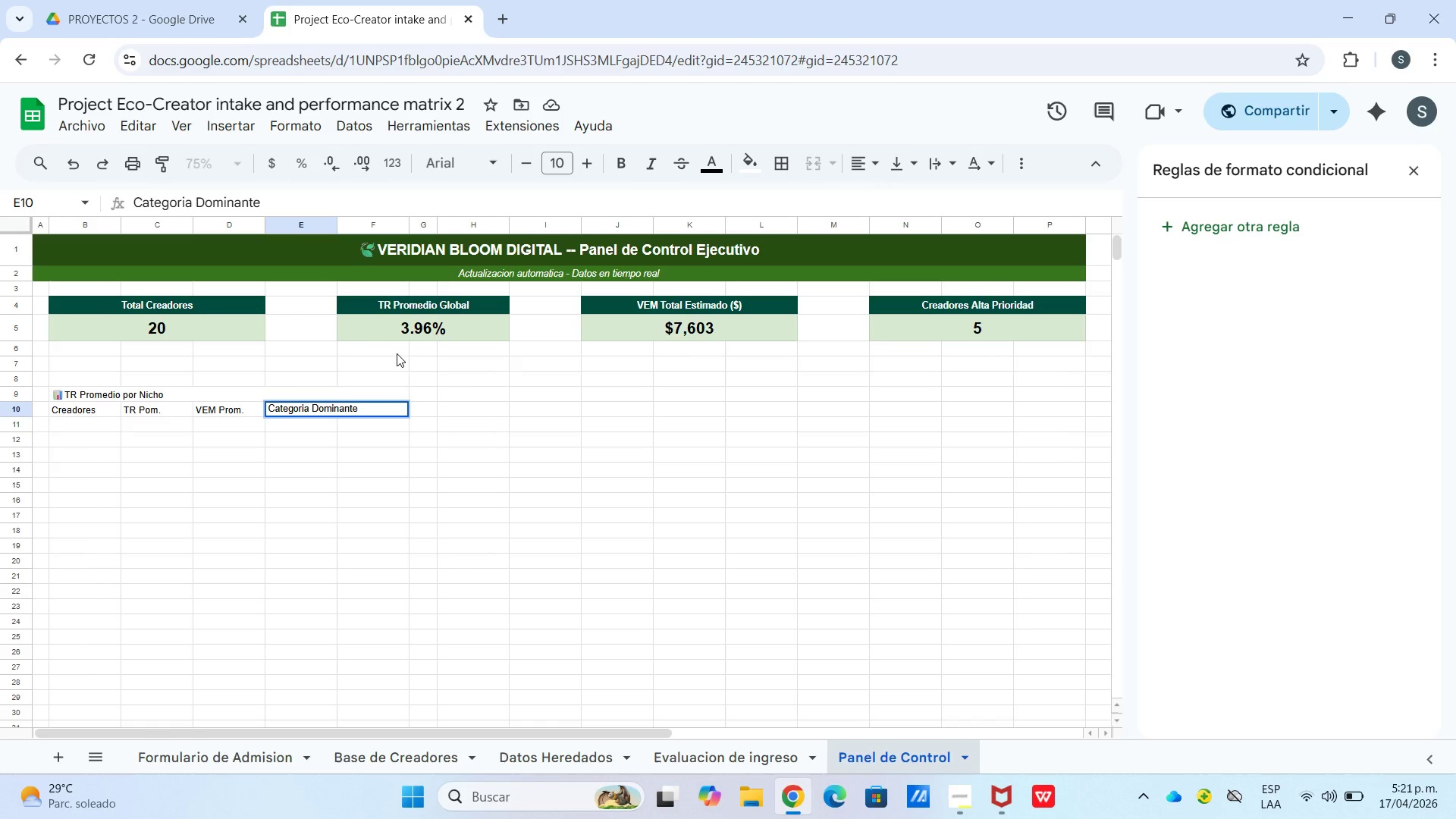 
left_click_drag(start_coordinate=[455, 581], to_coordinate=[444, 570])
 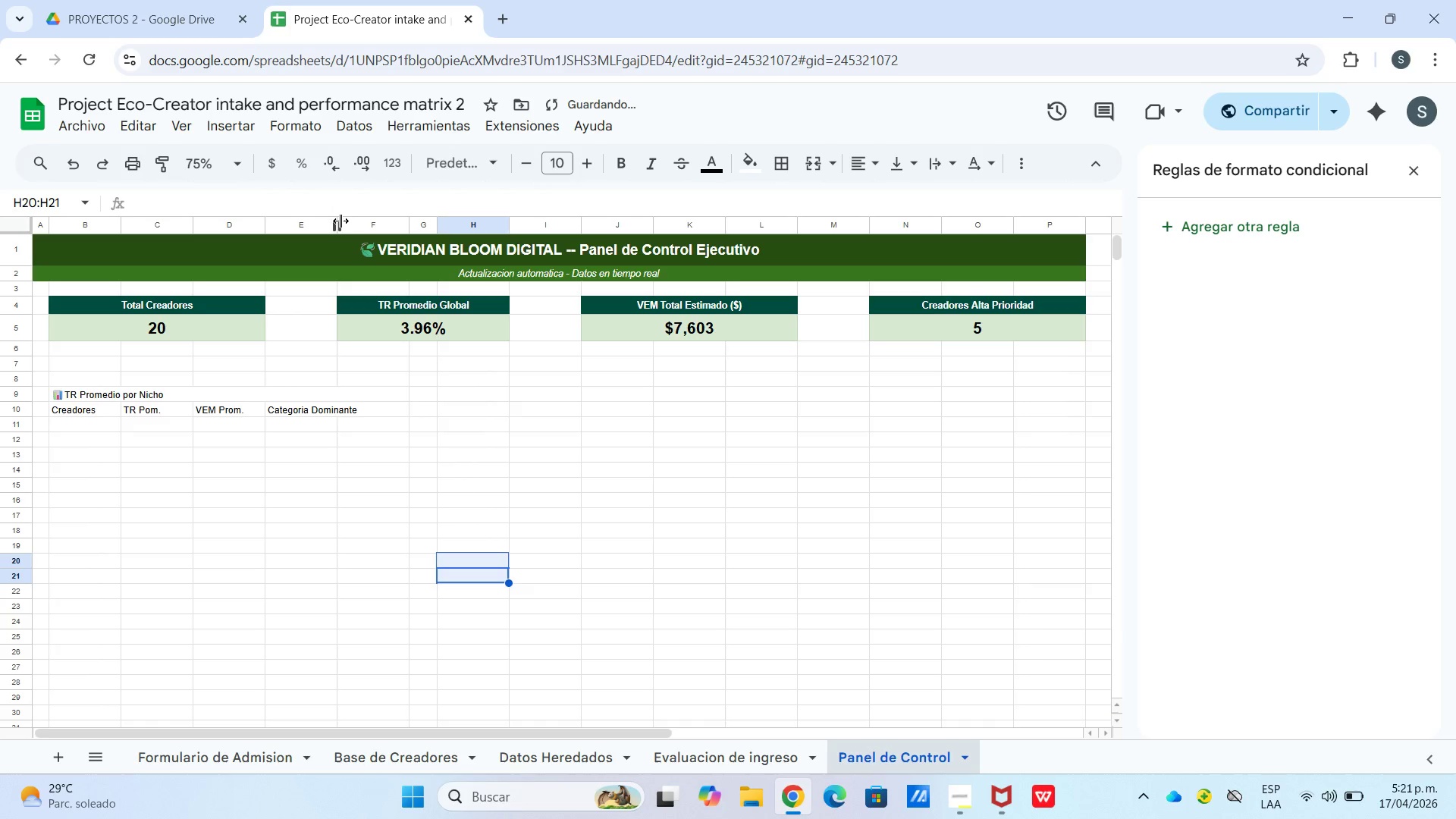 
left_click_drag(start_coordinate=[336, 221], to_coordinate=[369, 233])
 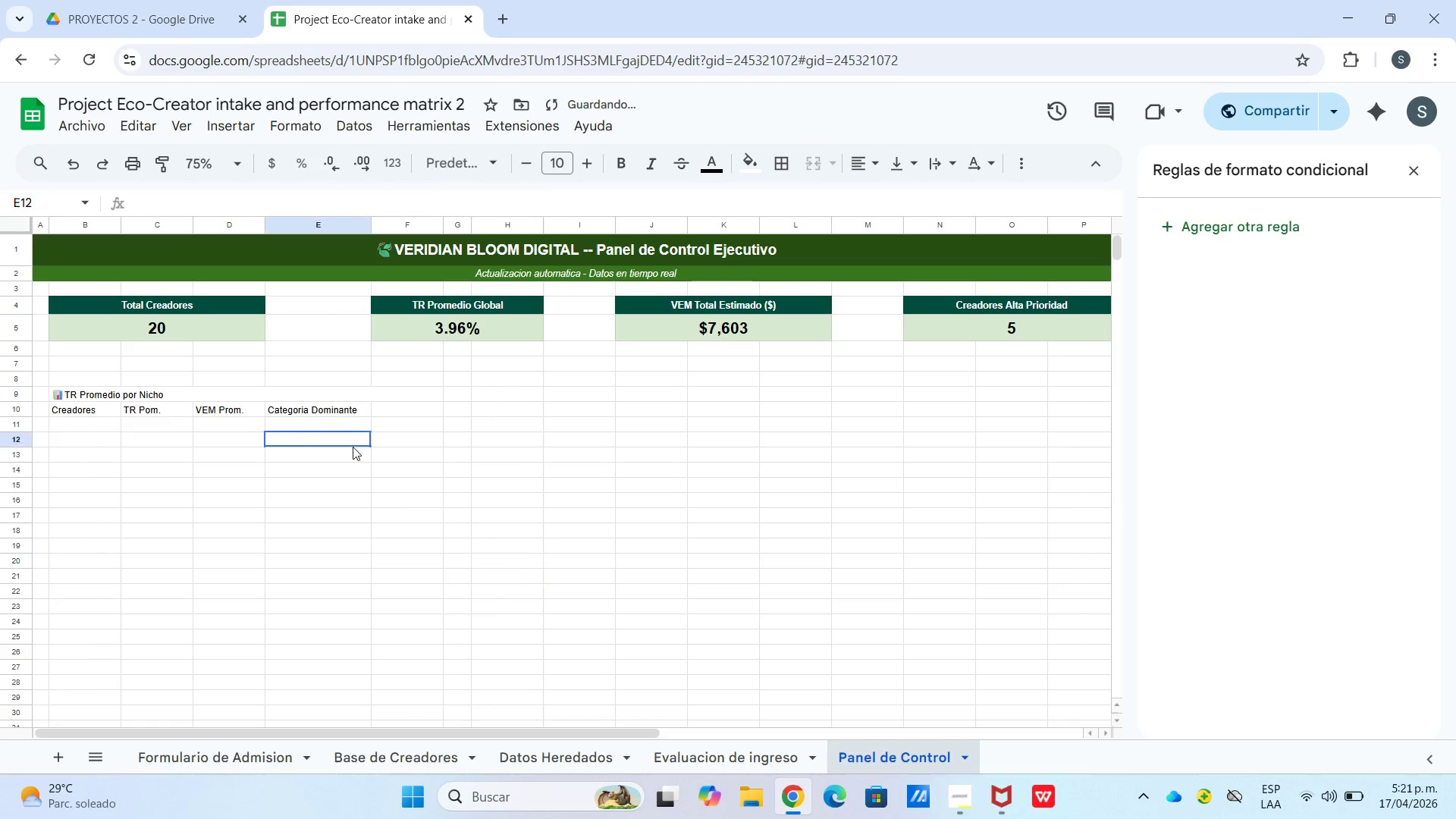 
left_click_drag(start_coordinate=[354, 447], to_coordinate=[350, 447])
 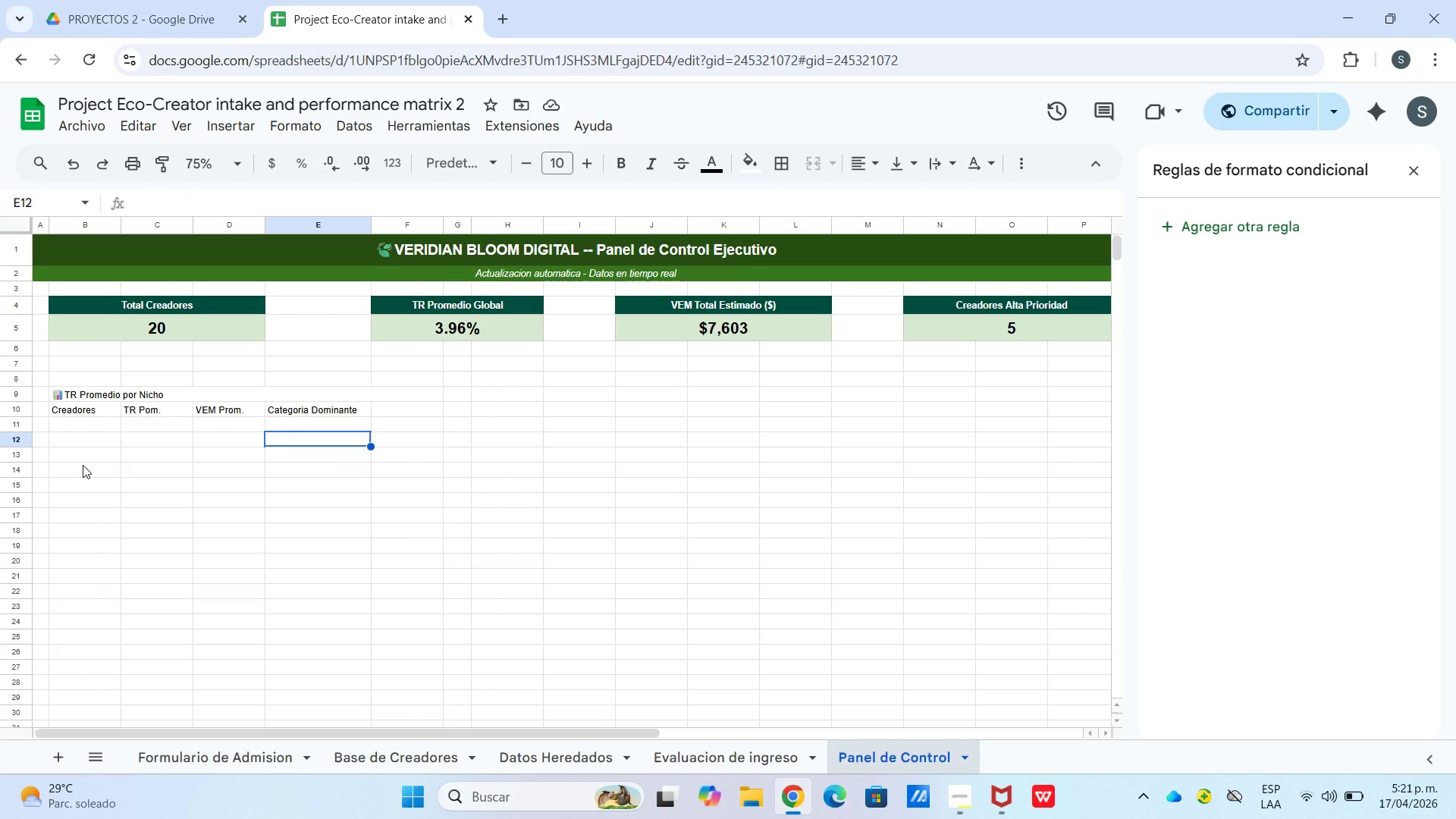 
wait(6.69)
 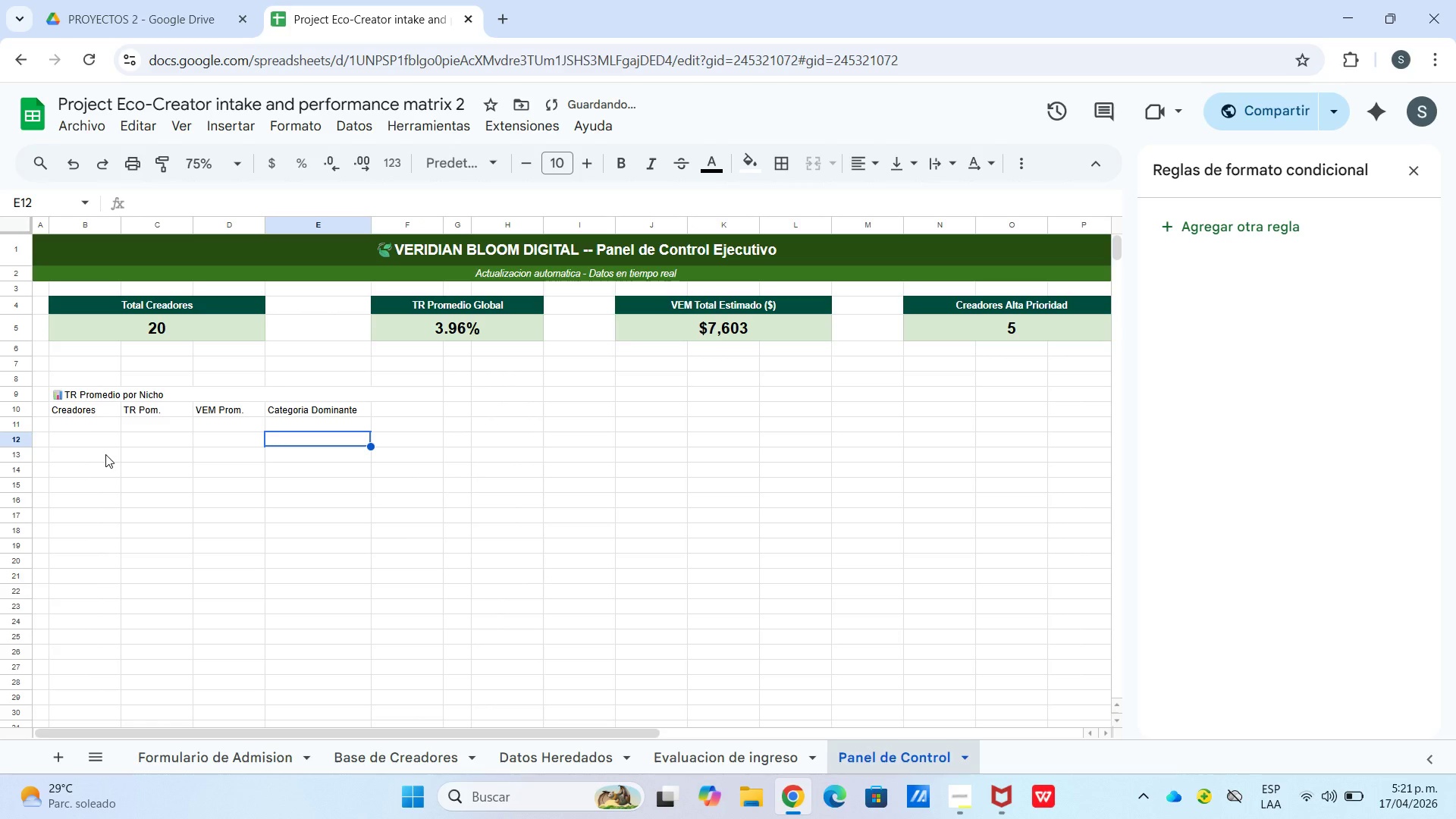 
double_click([80, 430])
 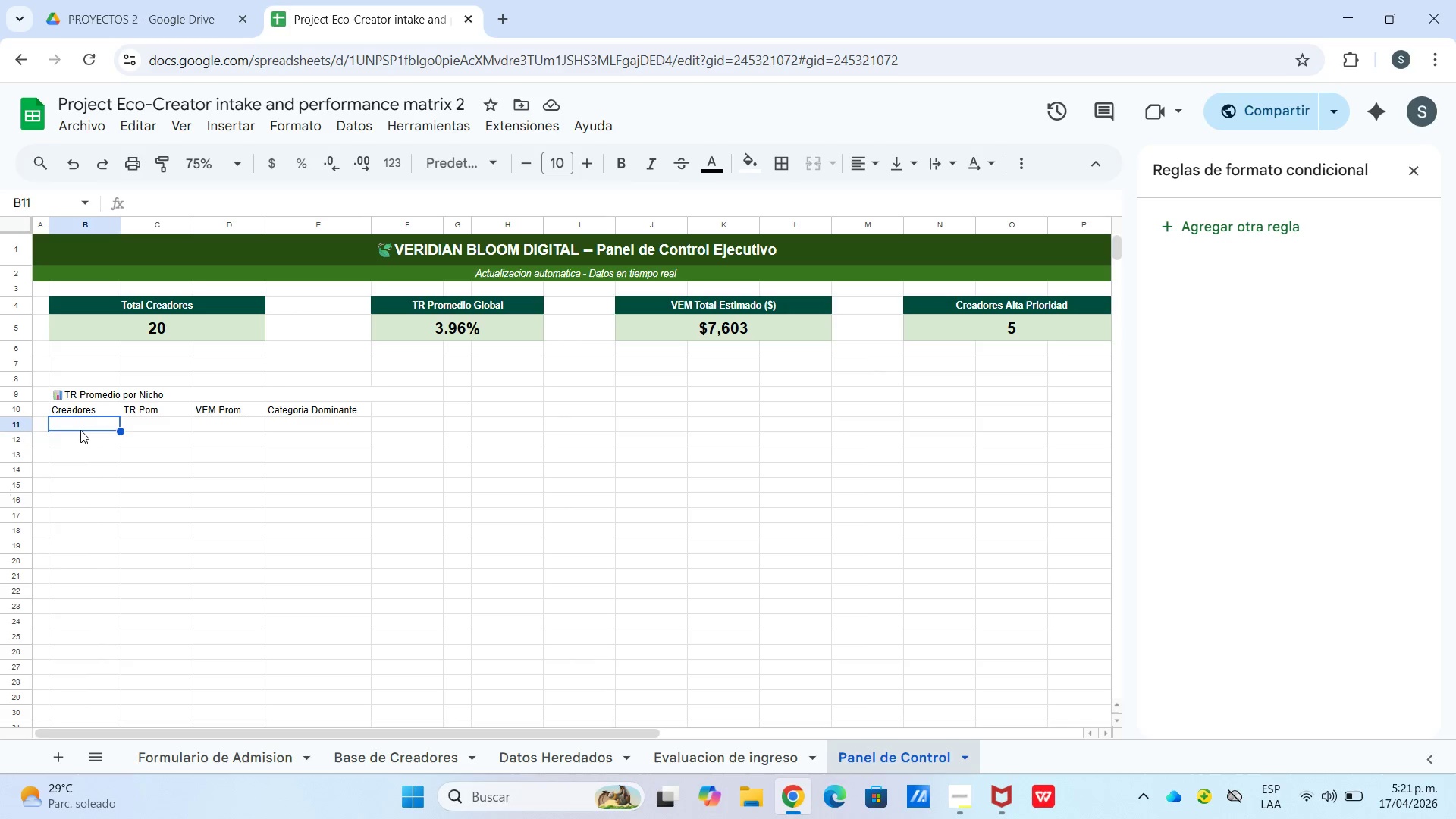 
triple_click([80, 430])
 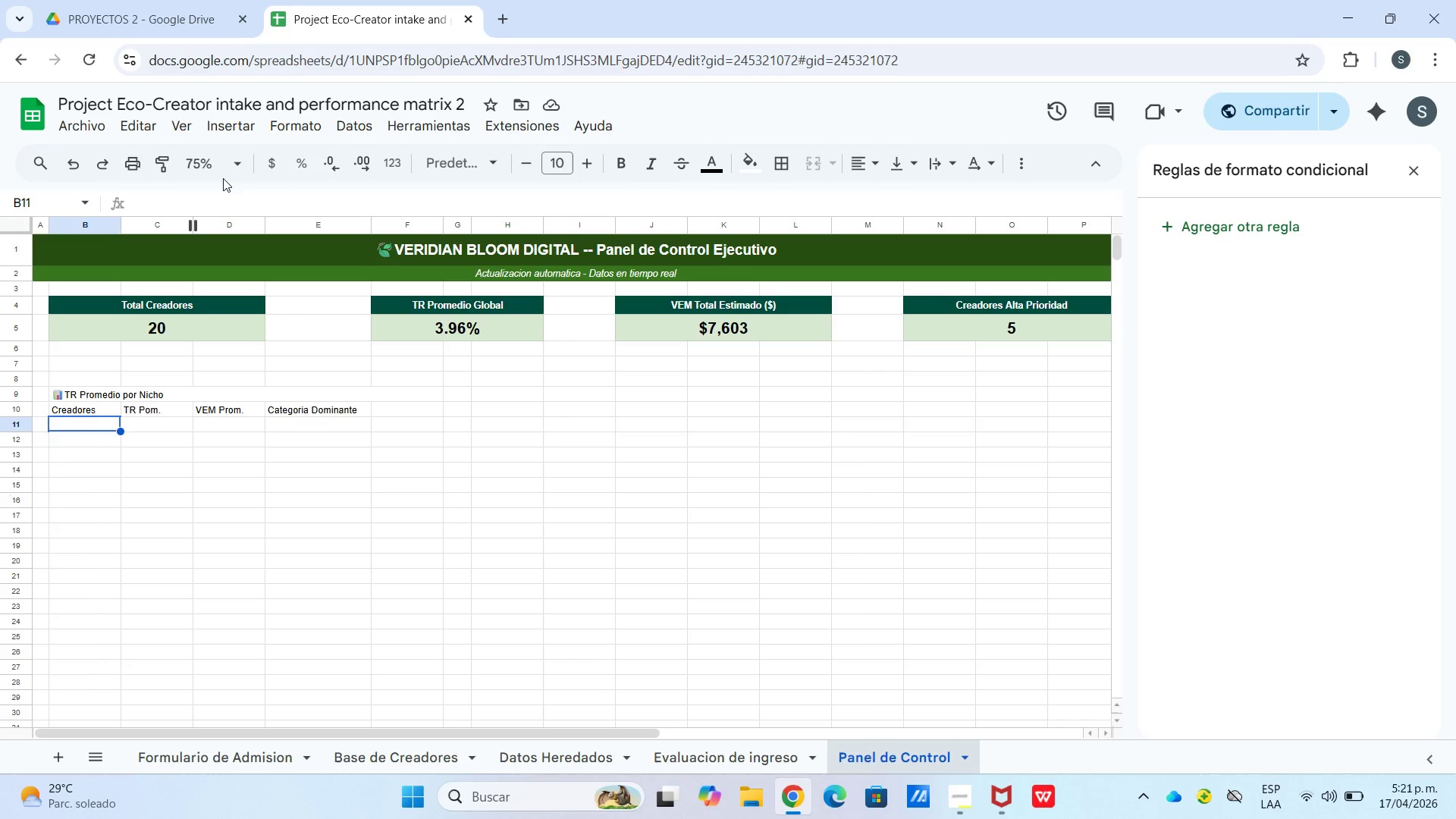 
left_click([249, 166])
 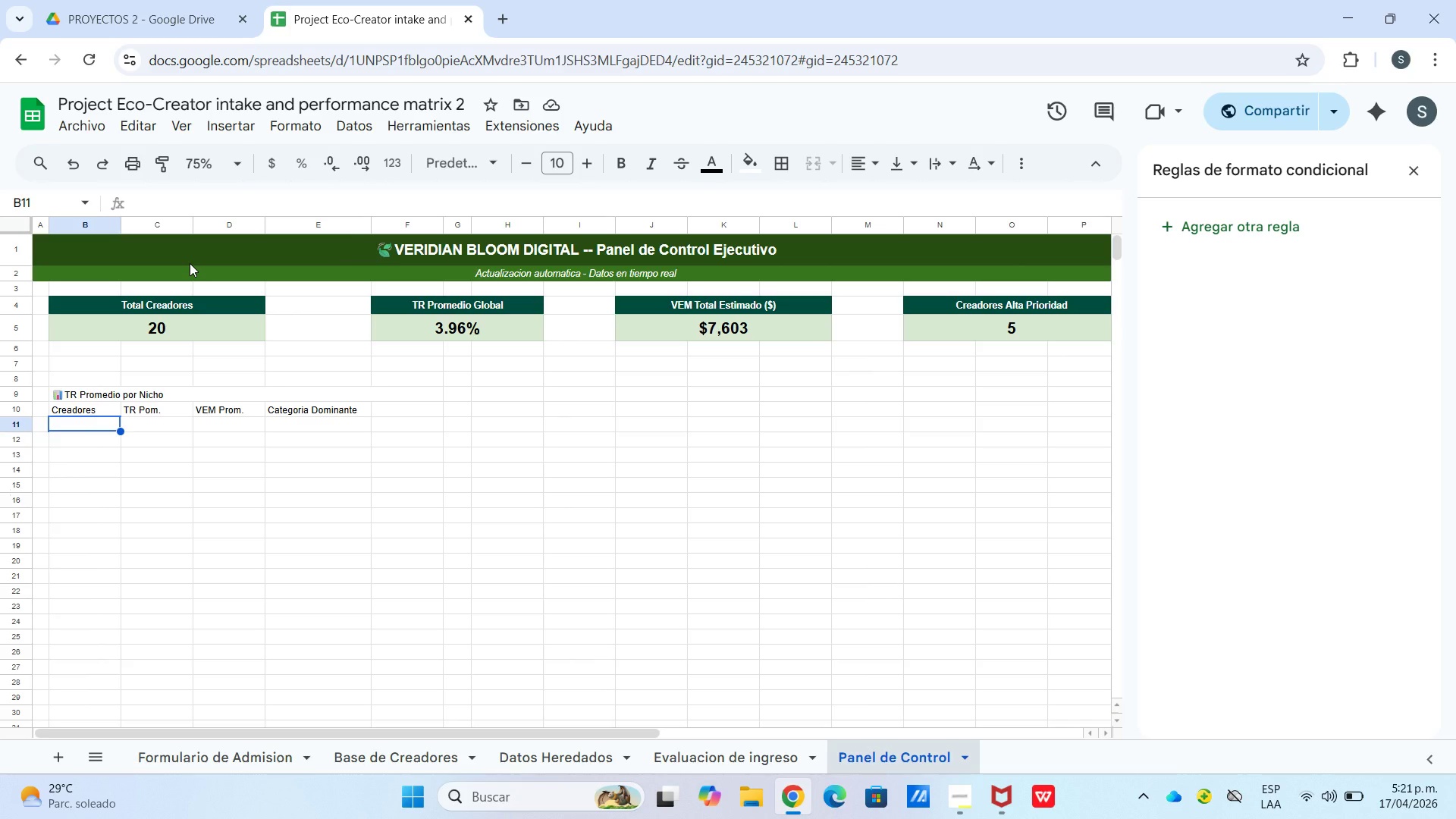 
type(Vida)
 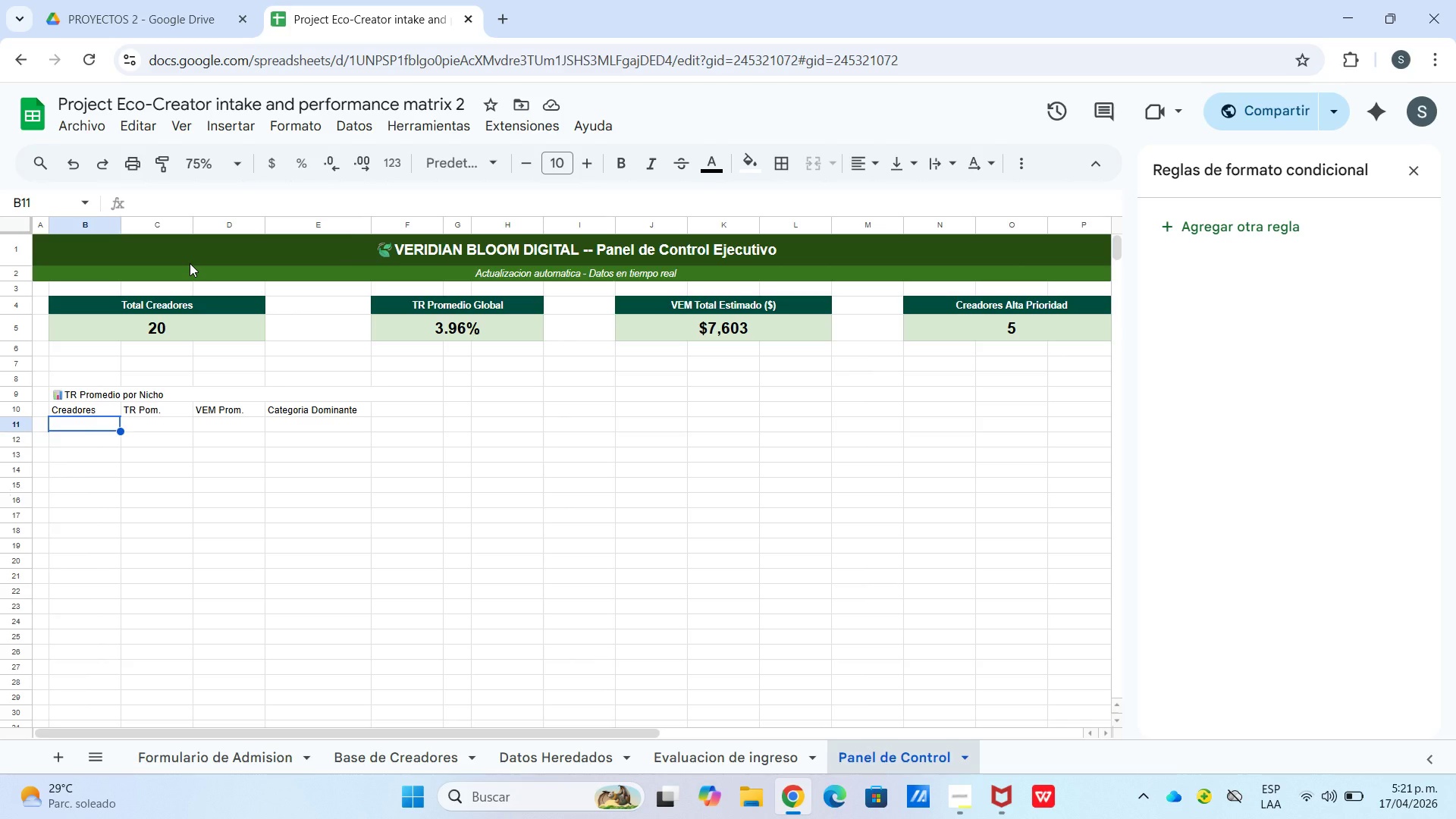 
key(Enter)
 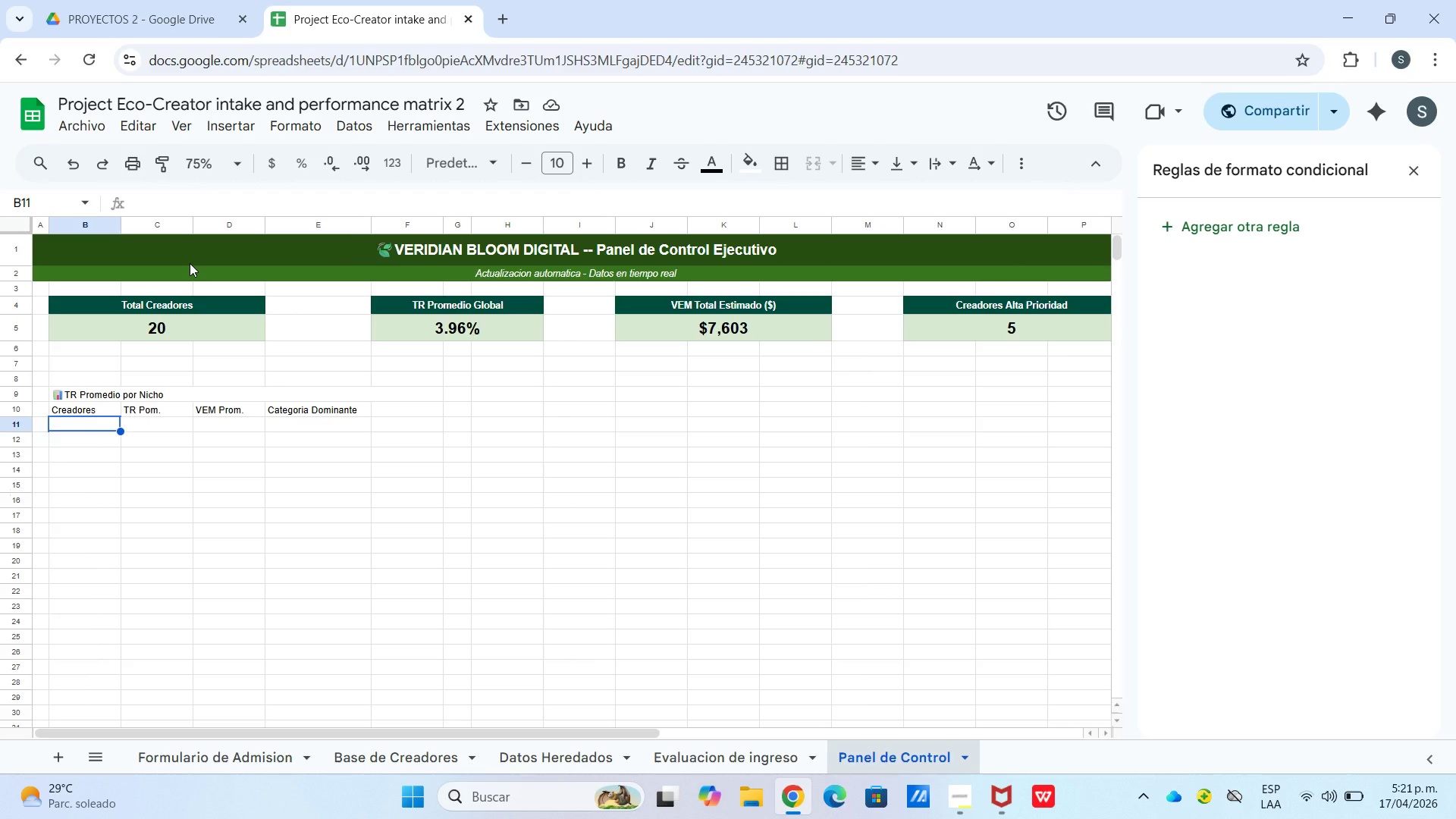 
key(Enter)
 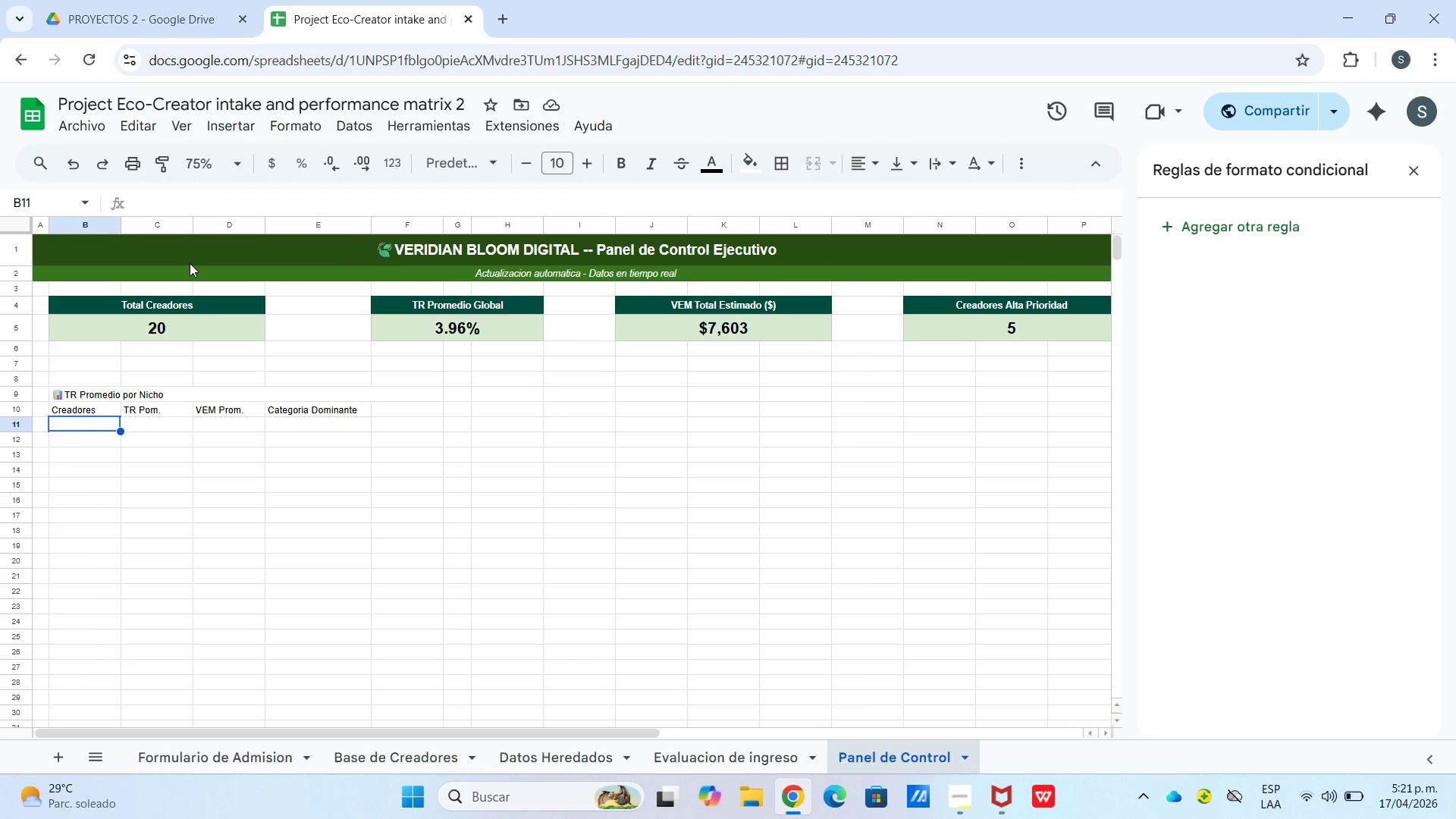 
key(Enter)
 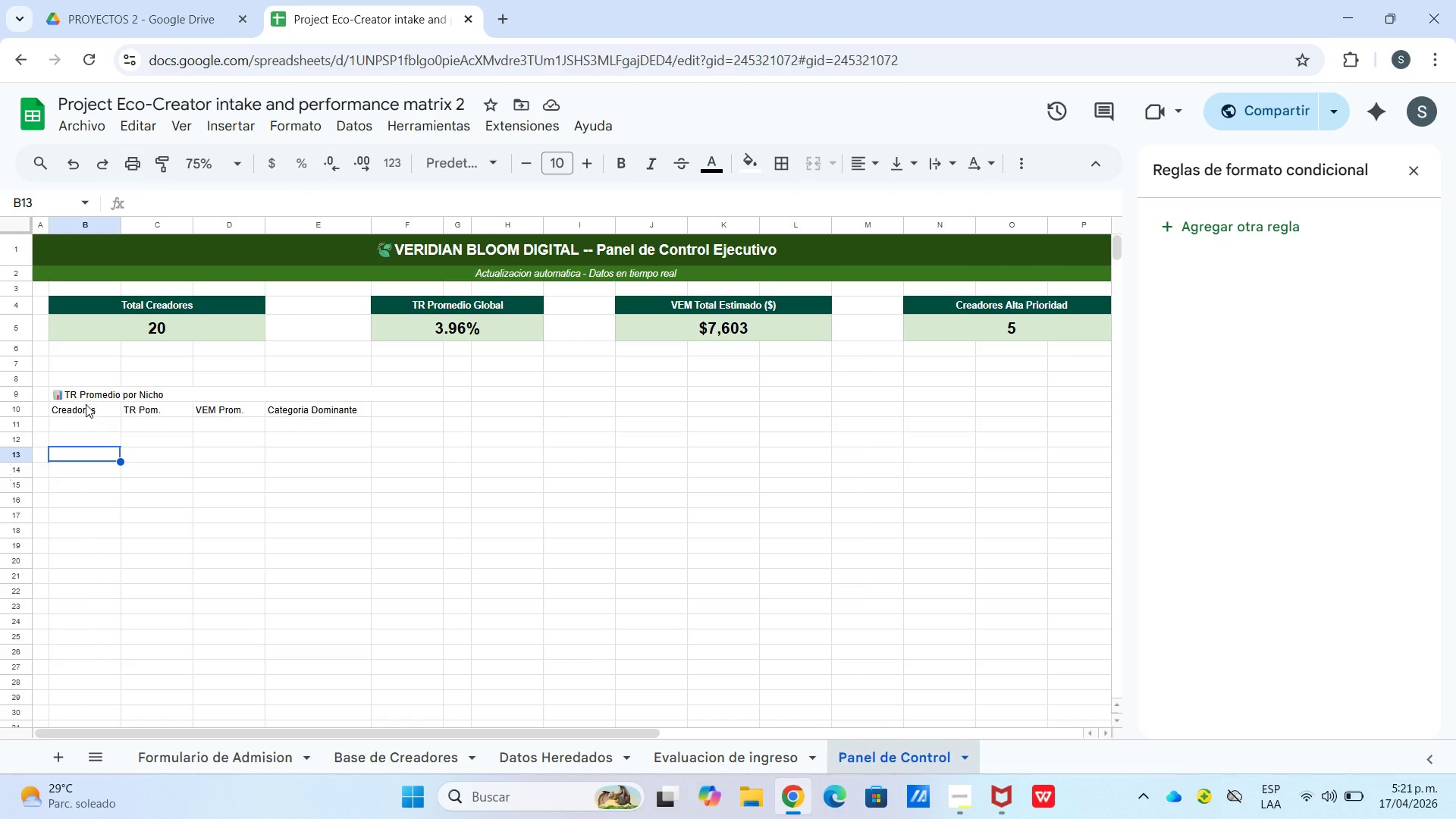 
double_click([82, 425])
 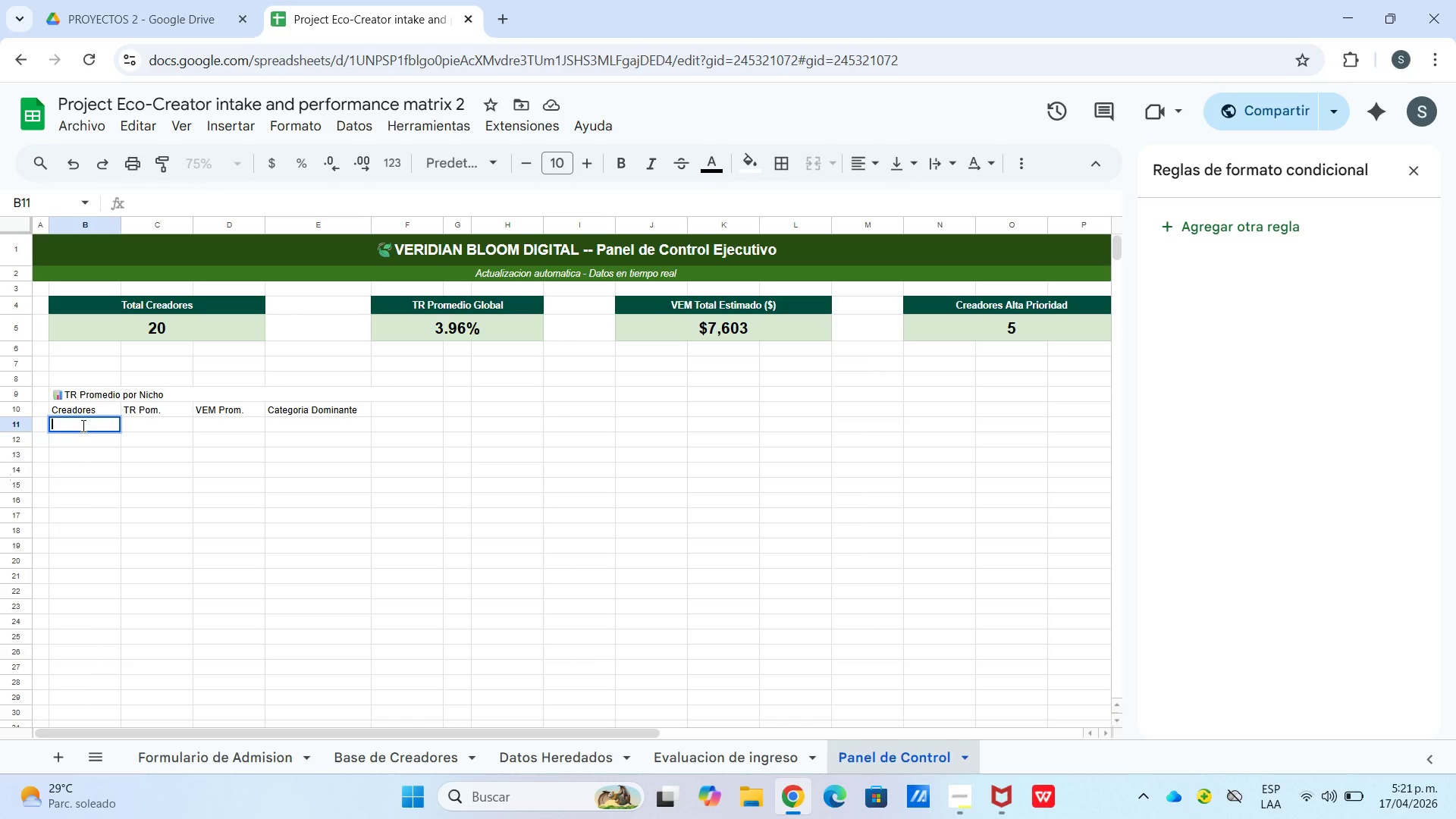 
type(Vida Cero Residuos)
 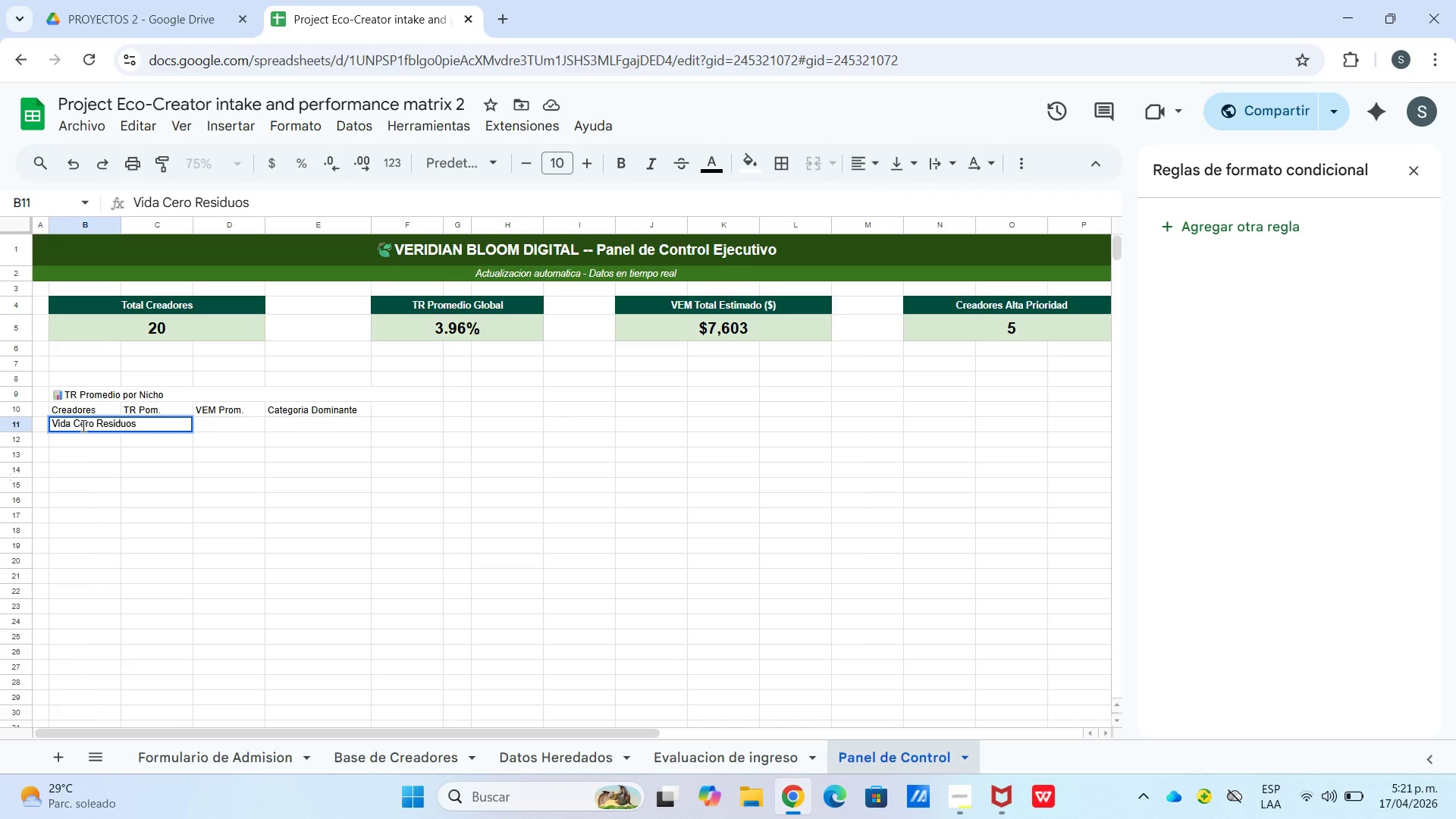 
key(Enter)
 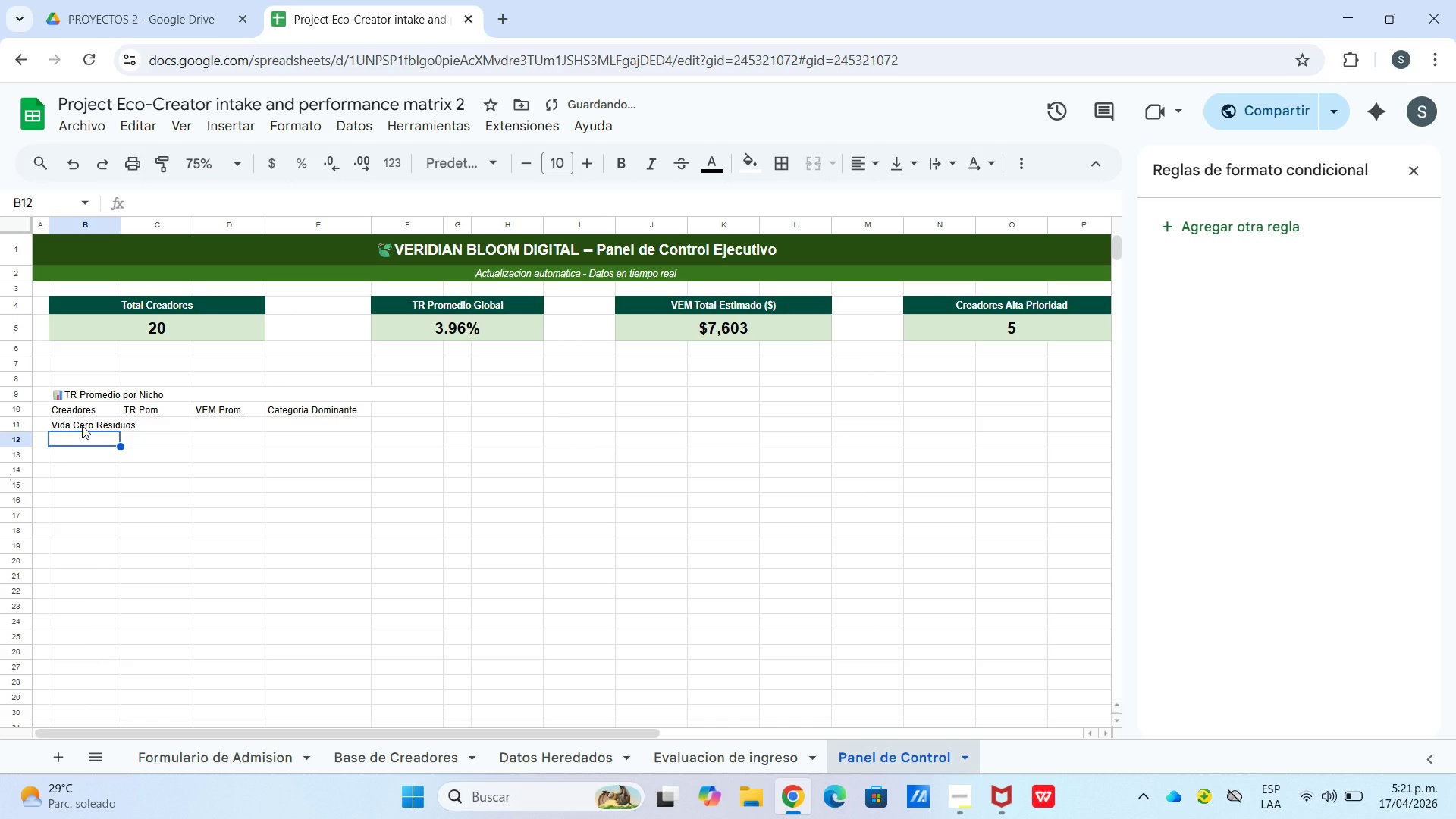 
type(Moda Reciclada)
 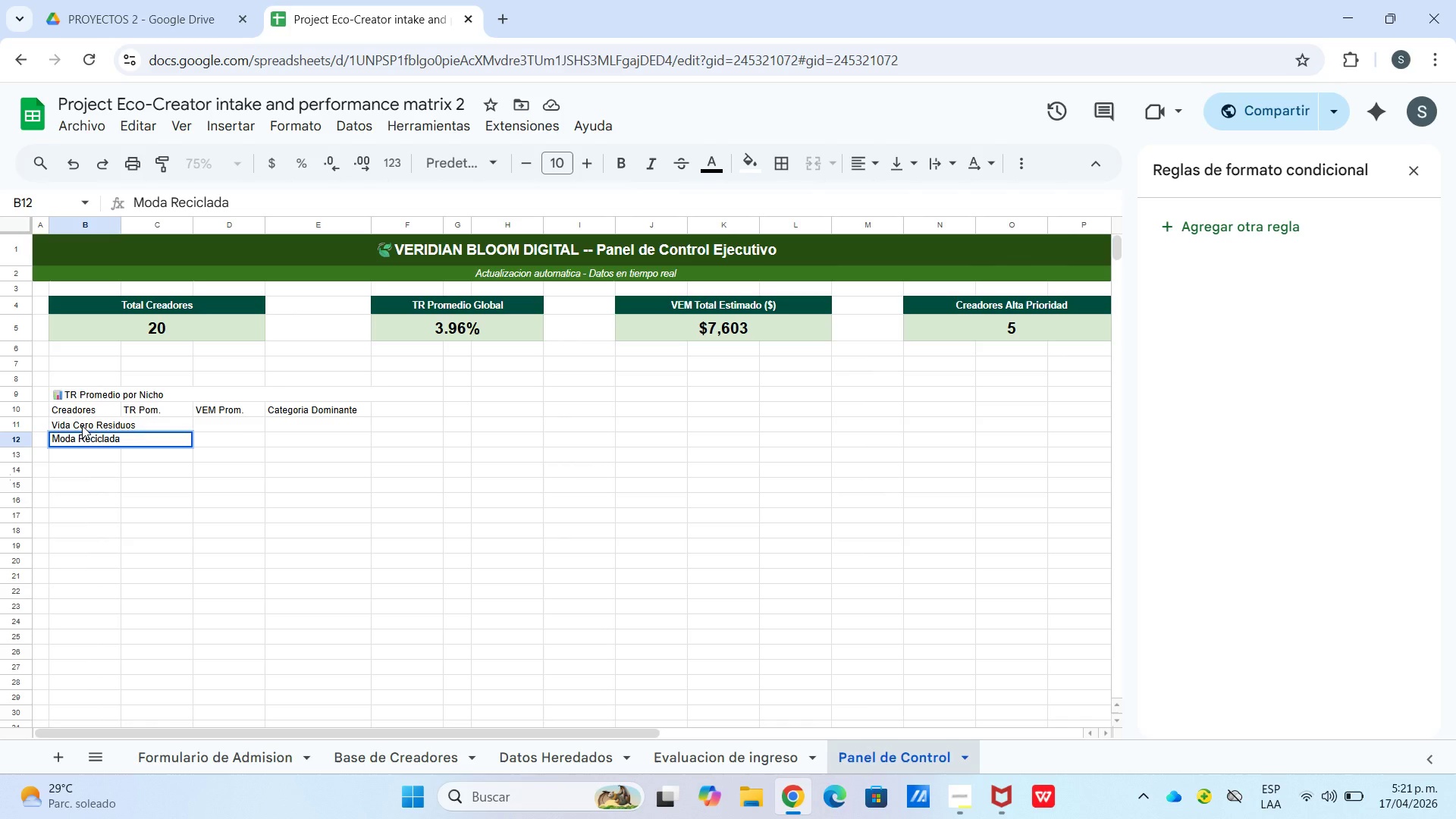 
left_click_drag(start_coordinate=[121, 223], to_coordinate=[140, 230])
 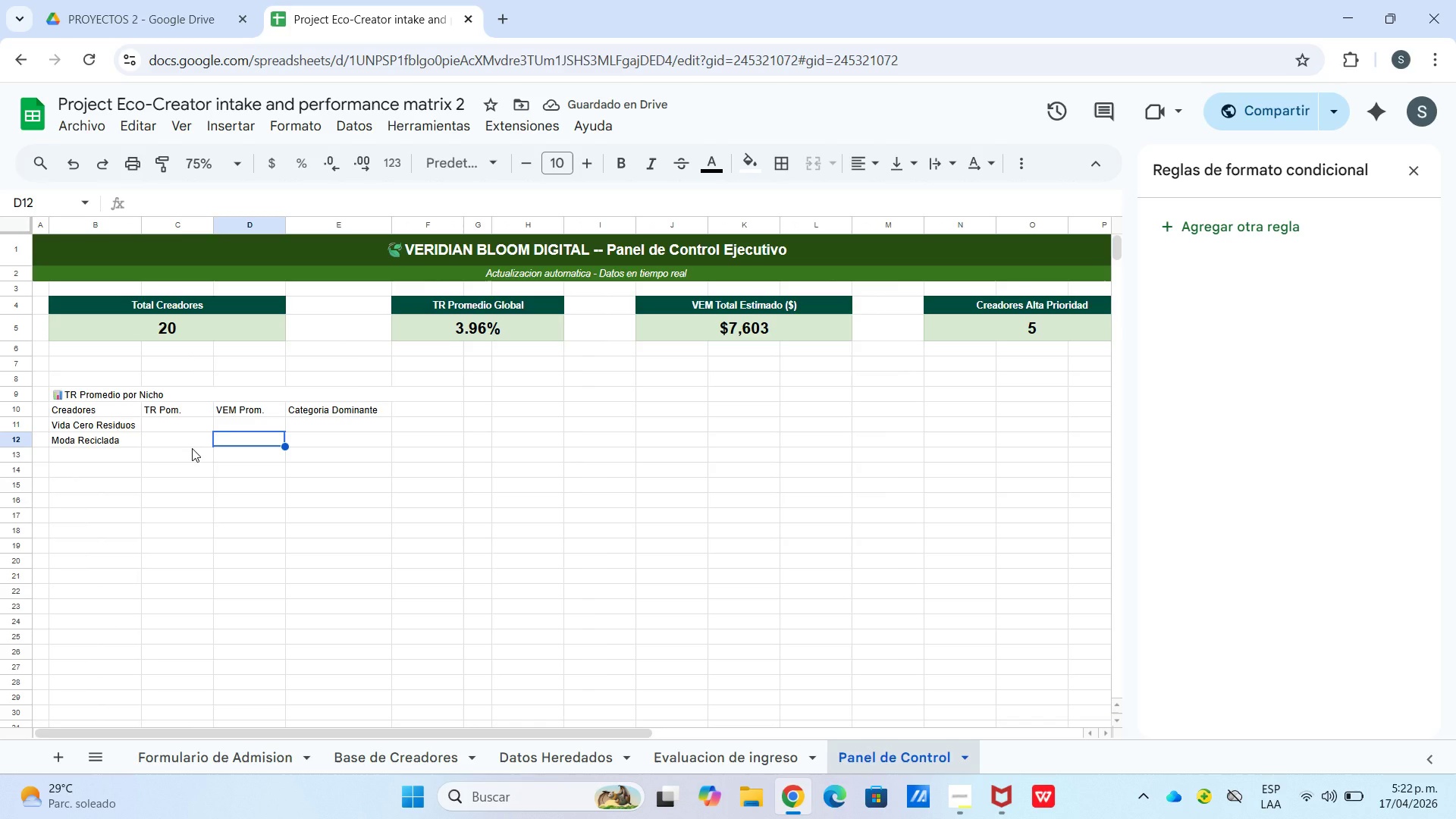 
wait(5.25)
 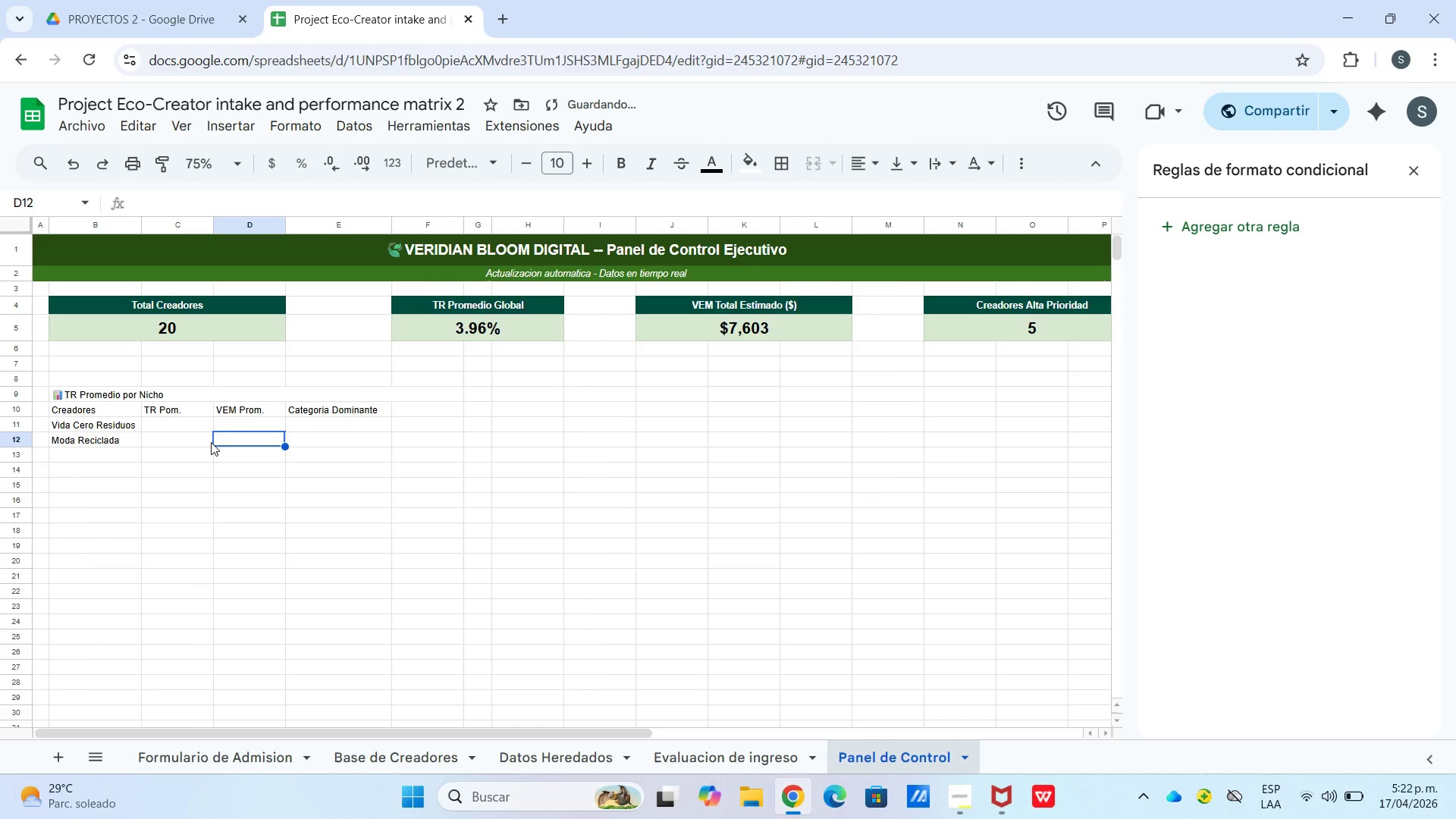 
left_click([190, 427])
 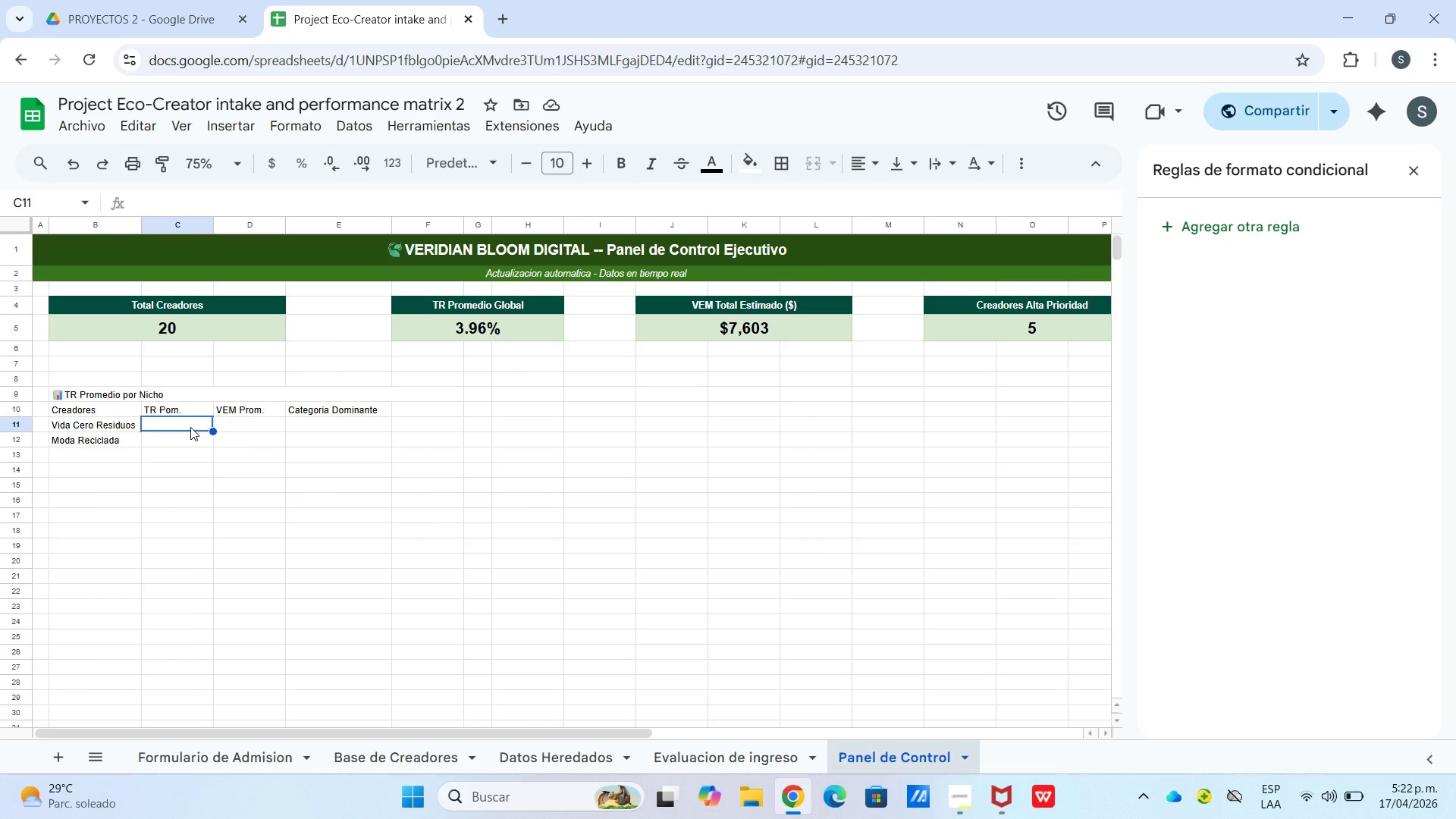 
type()ci)
key(Backspace)
type(ontar)
 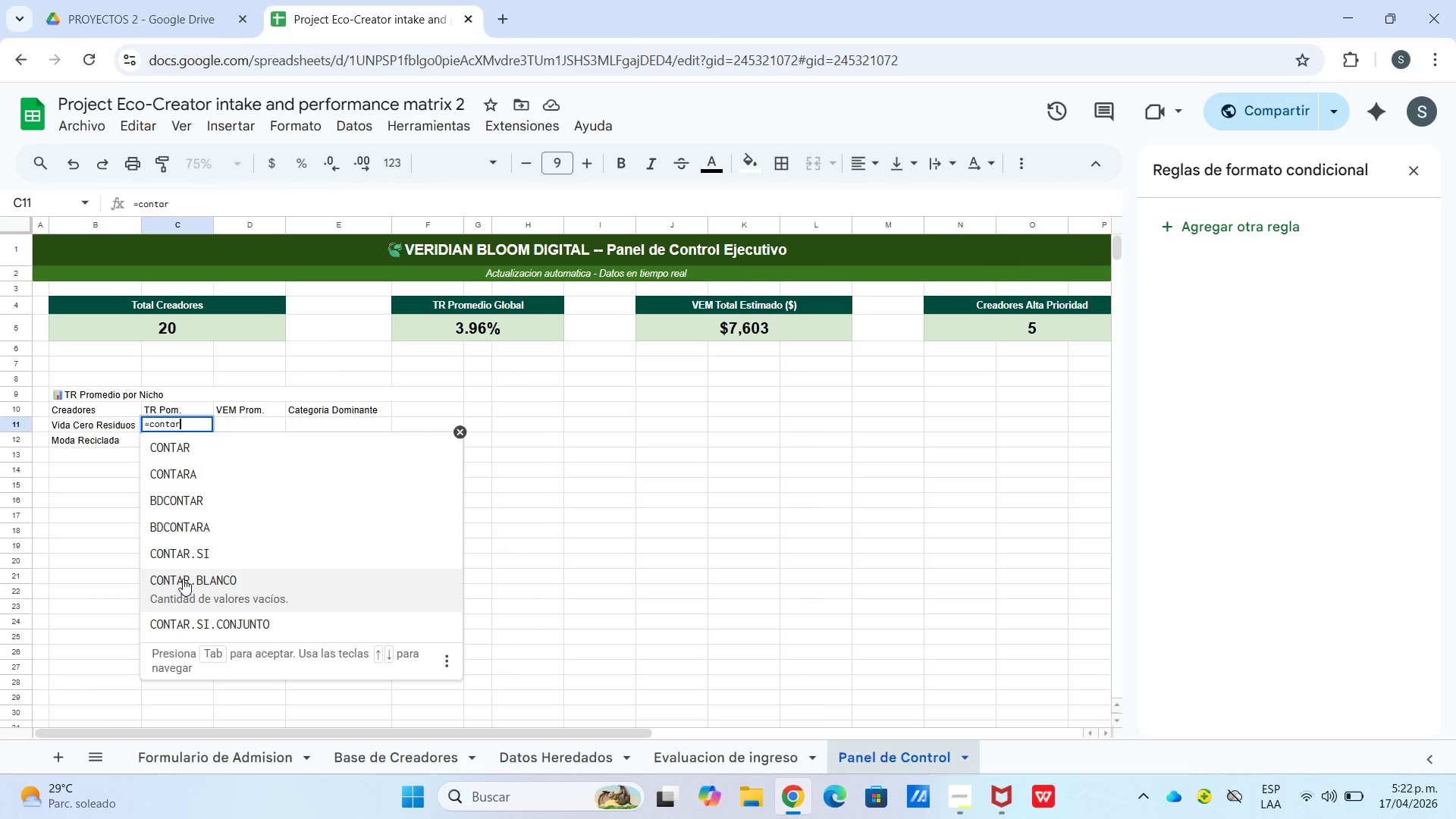 
left_click([180, 565])
 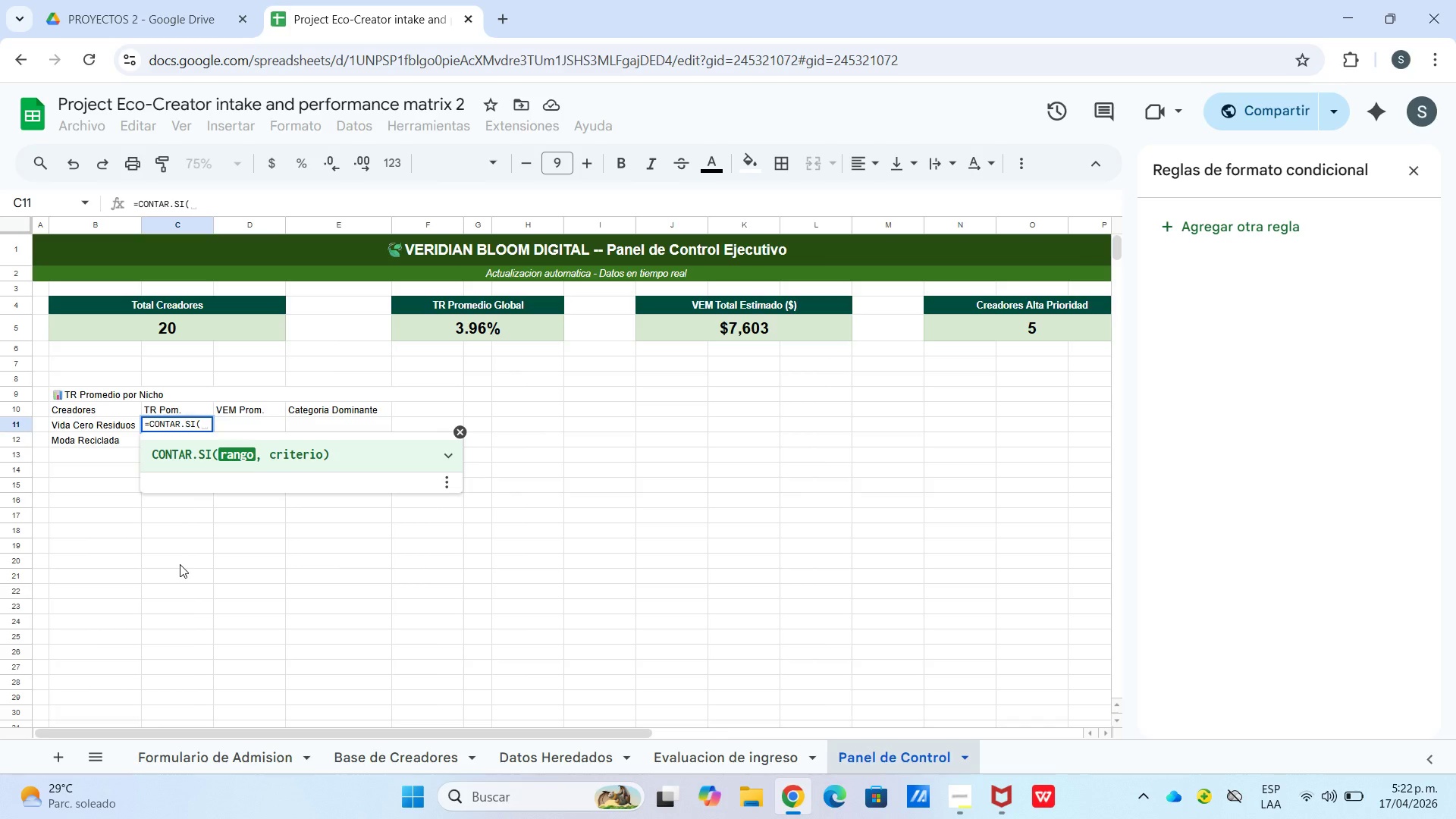 
type(*)
key(Backspace)
type([abse de creadores[ !)
 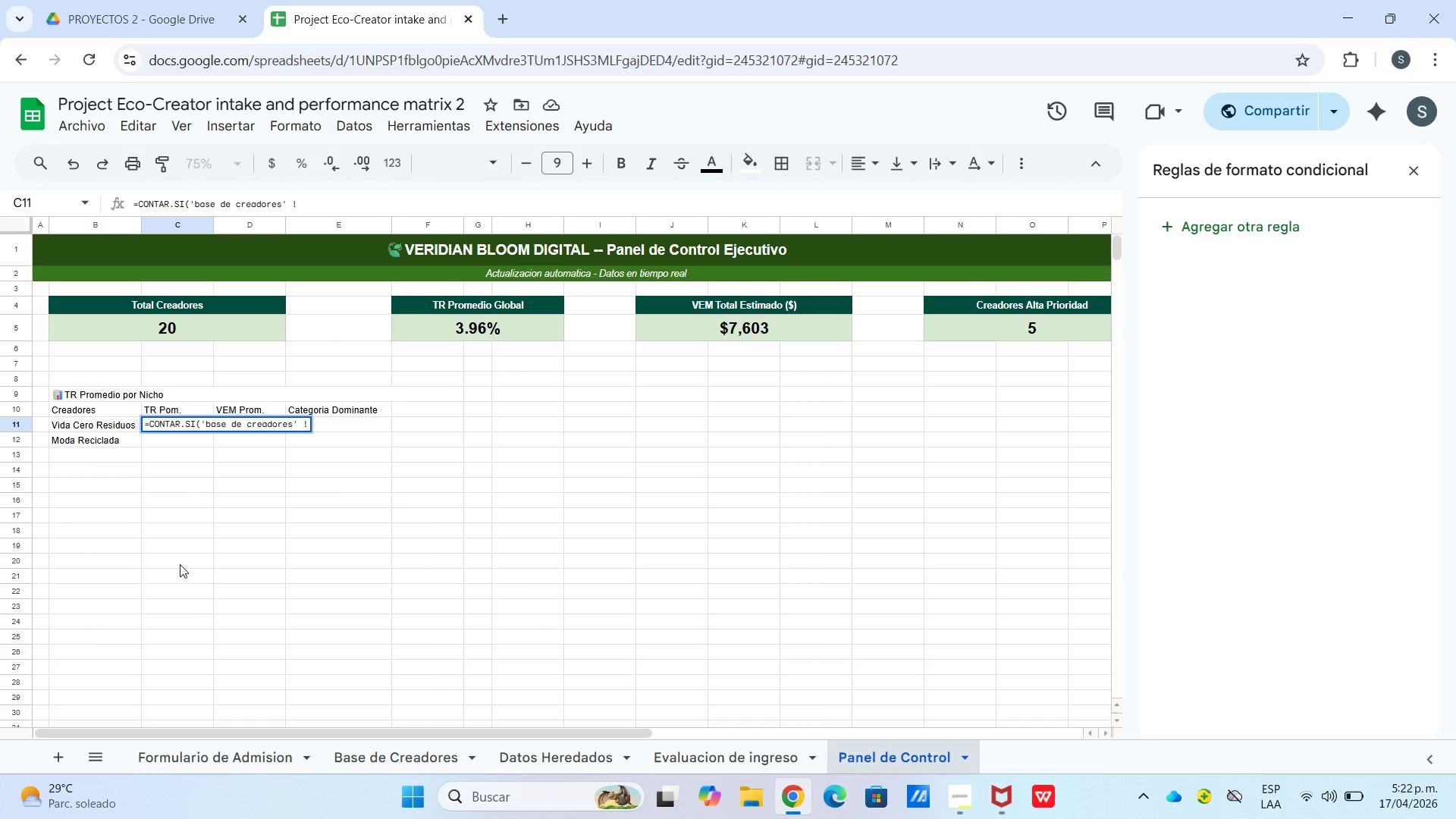 
type($e$3)
 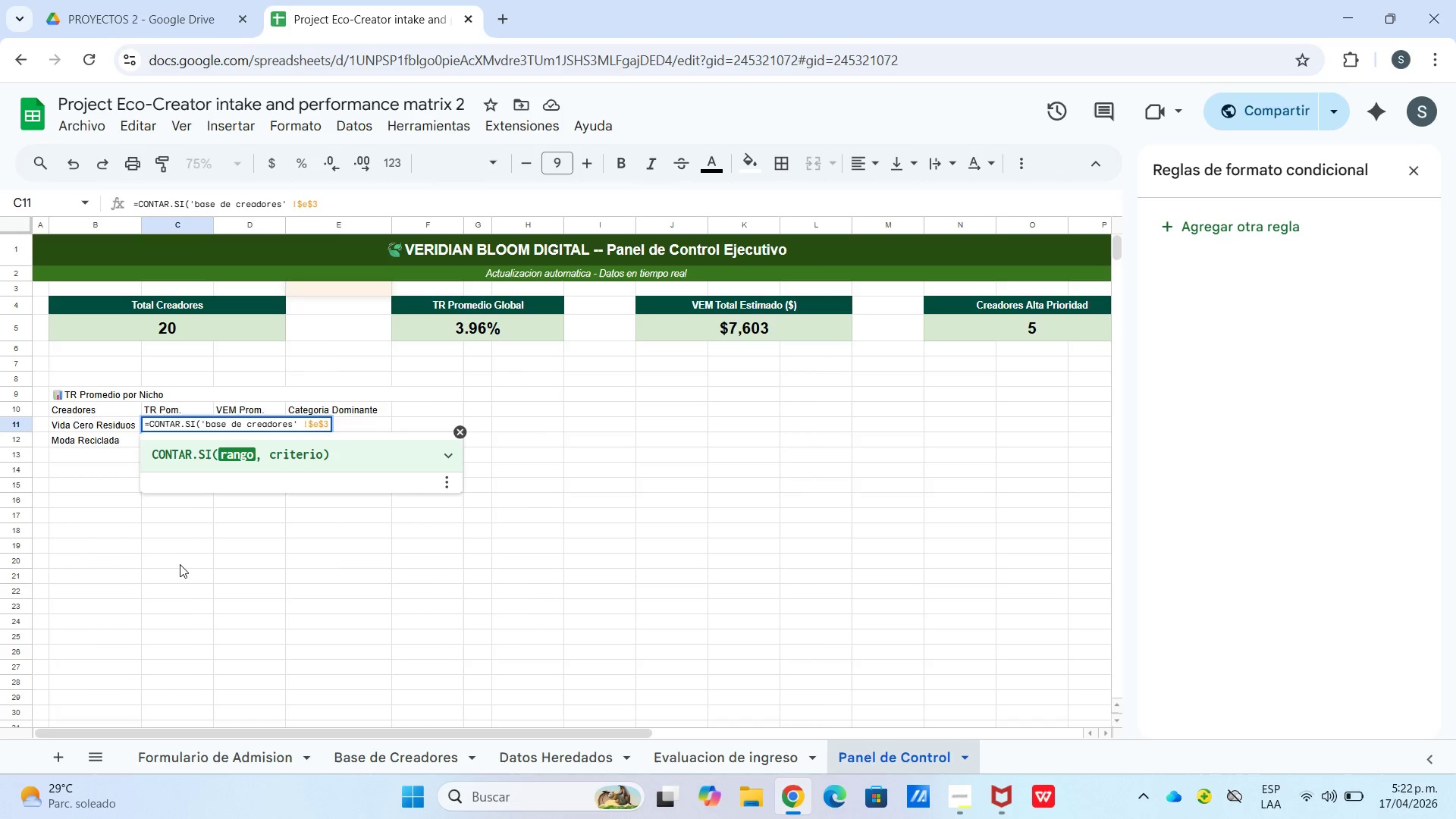 
wait(11.86)
 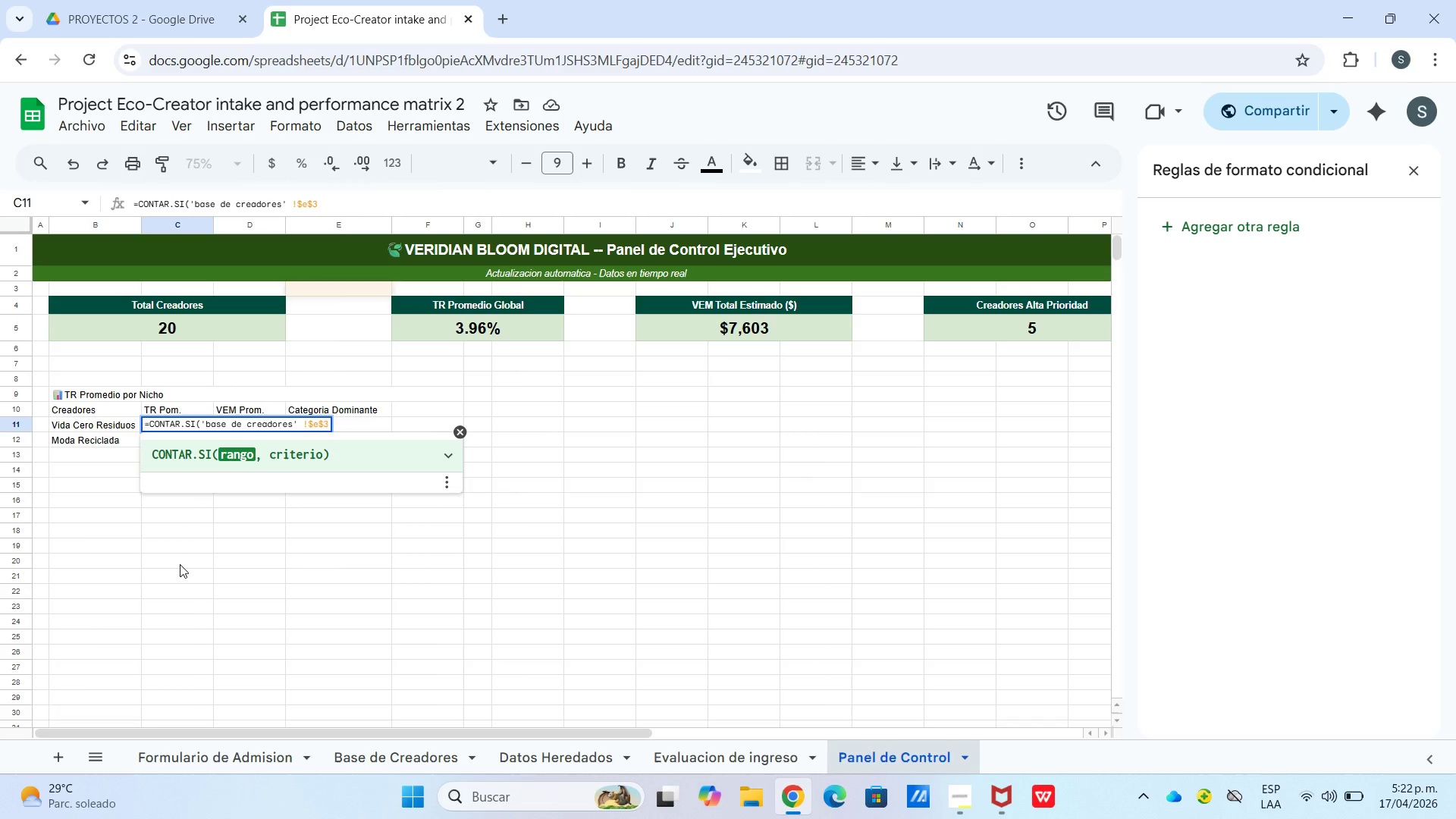 
type(>$e$22,@vida cero residuos)
 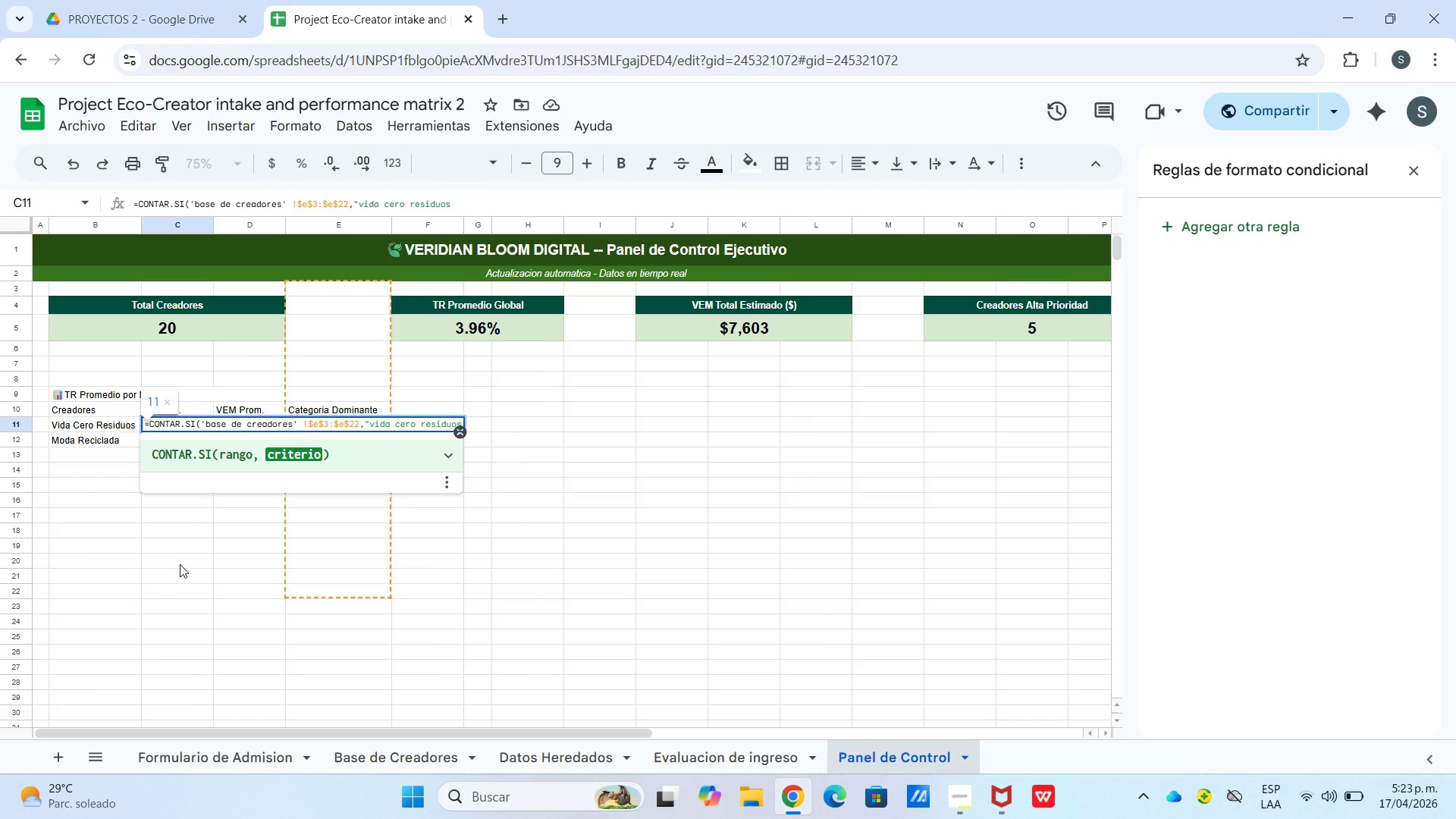 
type(@()
 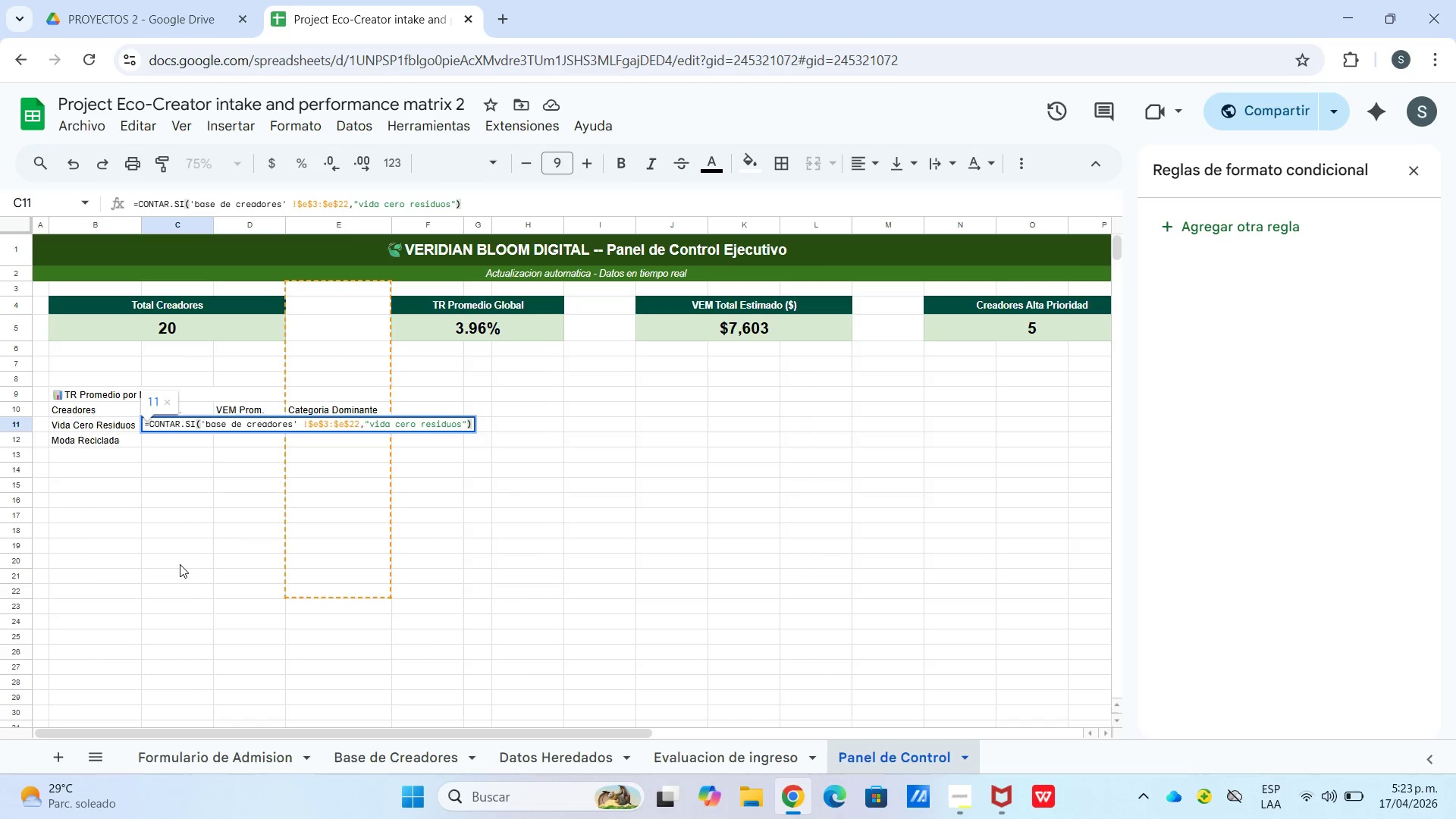 
key(Enter)
 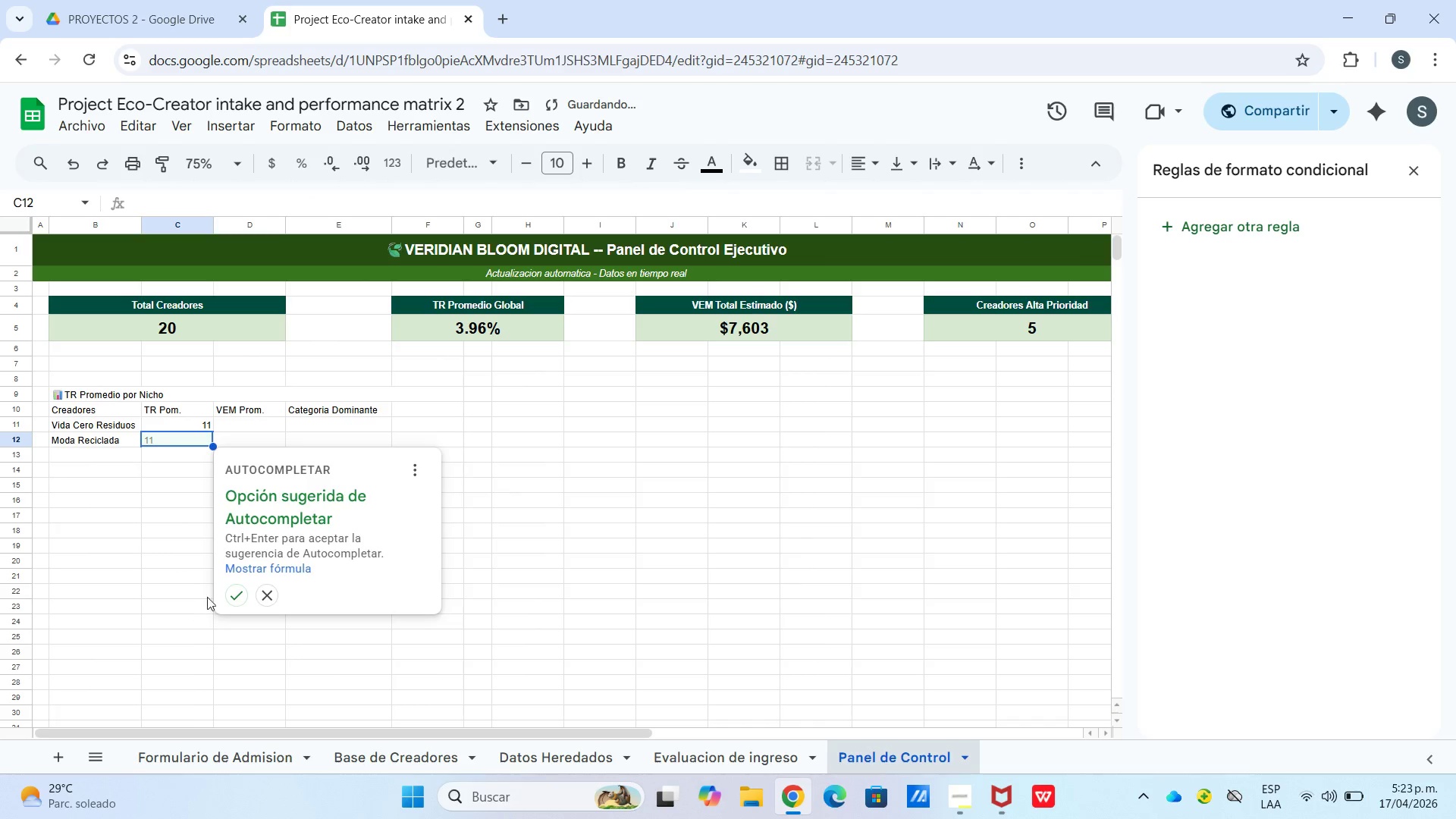 
left_click([242, 596])
 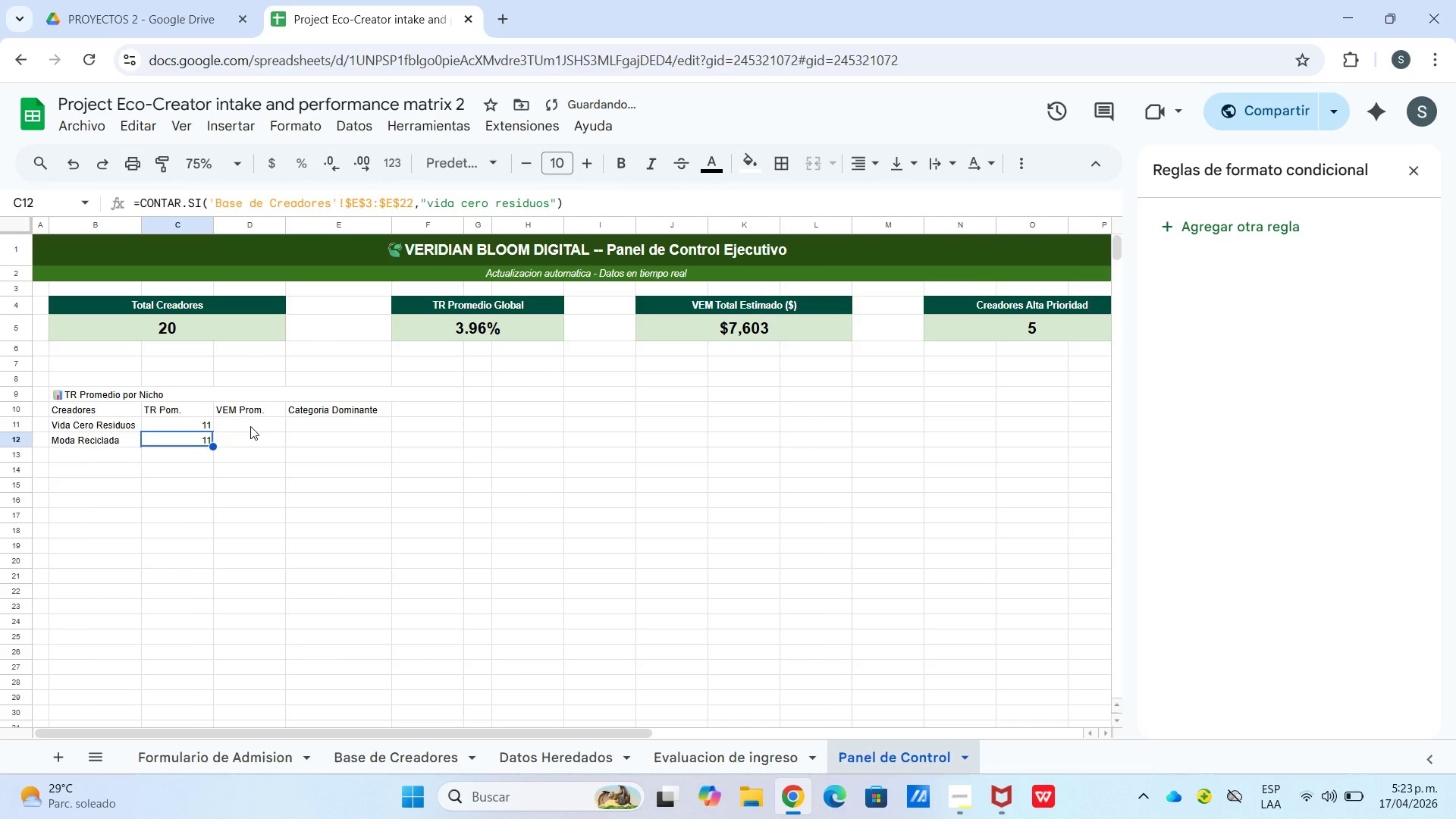 
left_click([250, 426])
 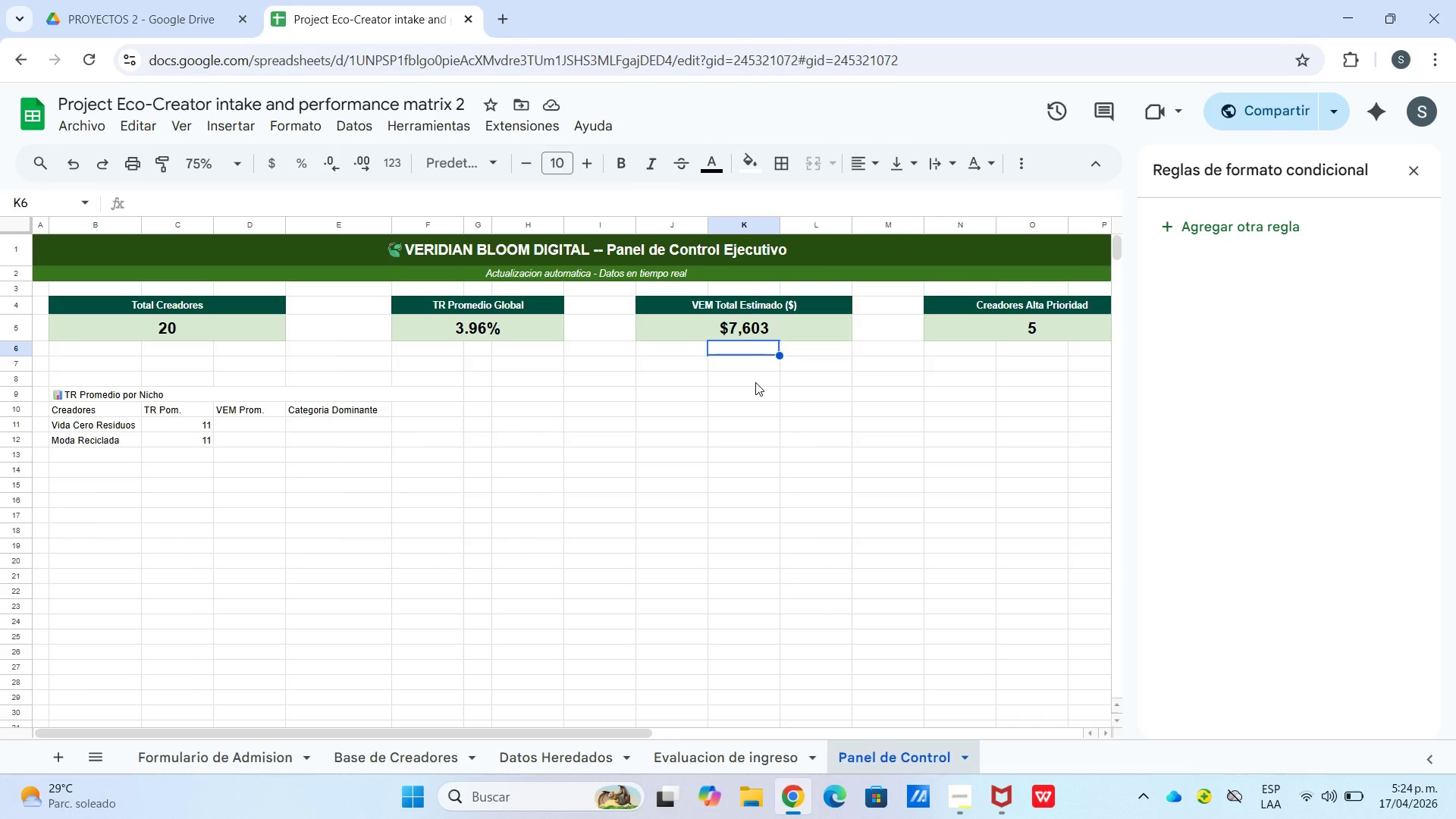 
wait(41.2)
 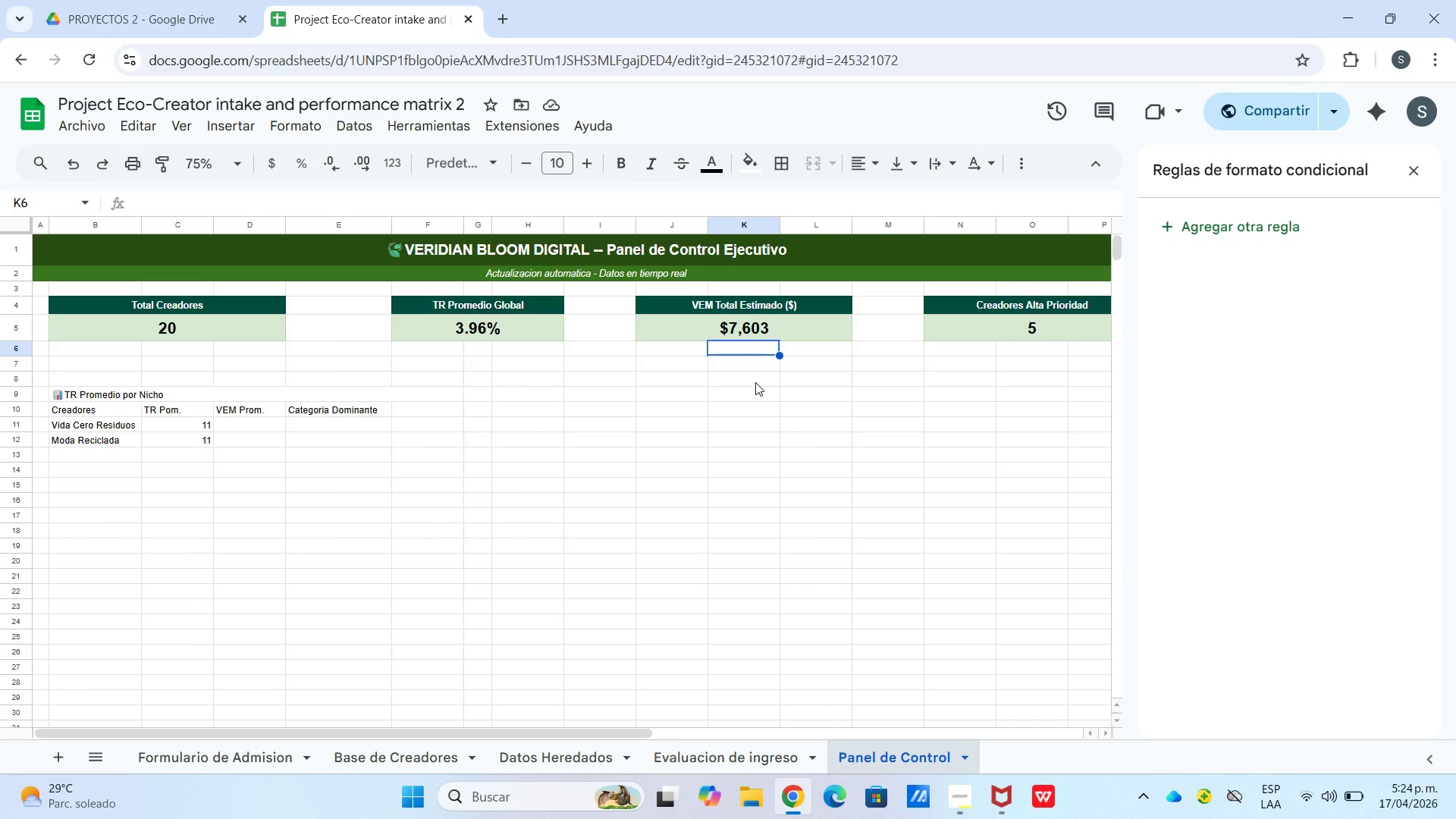 
left_click([337, 422])
 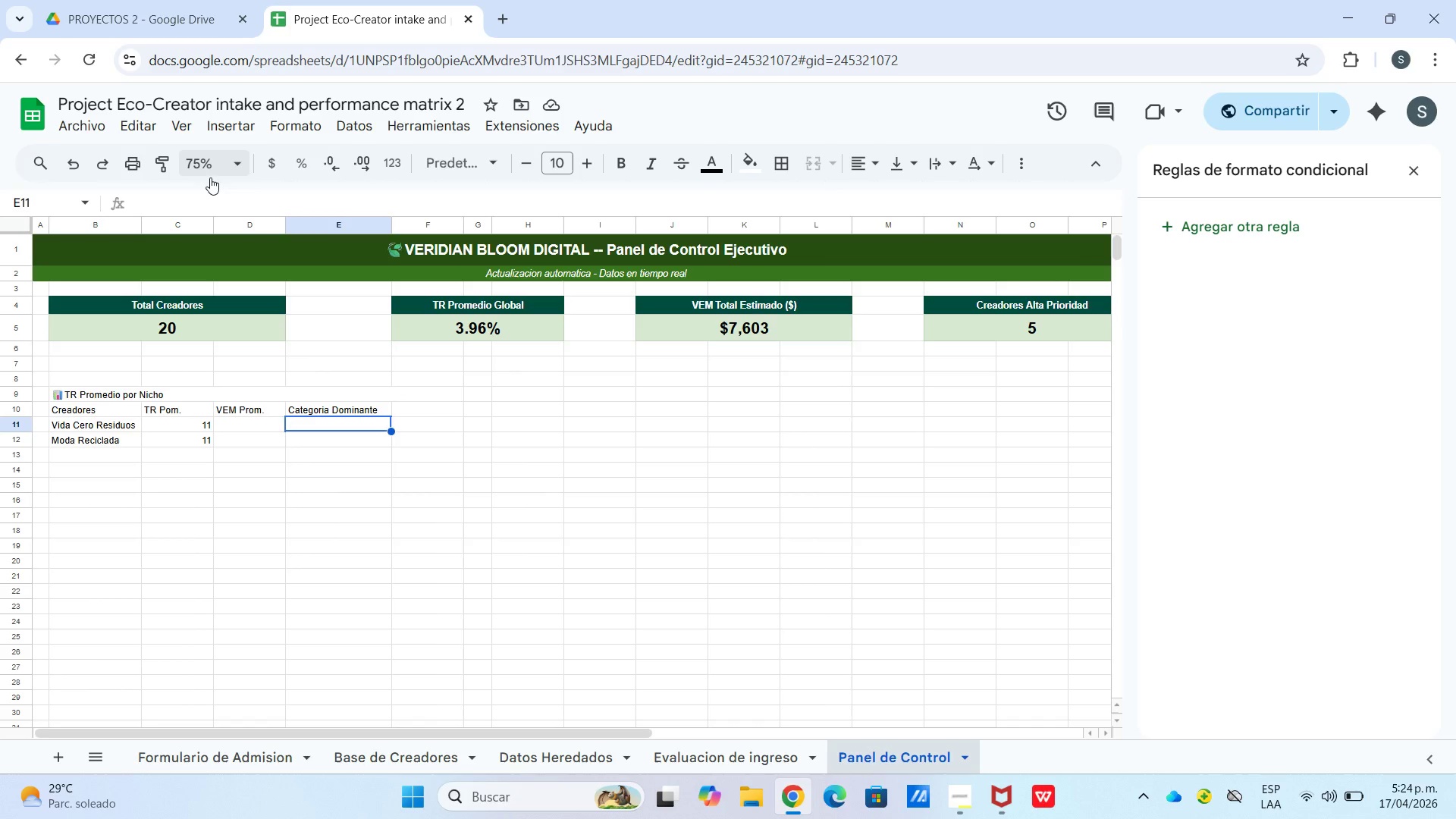 
left_click([226, 170])
 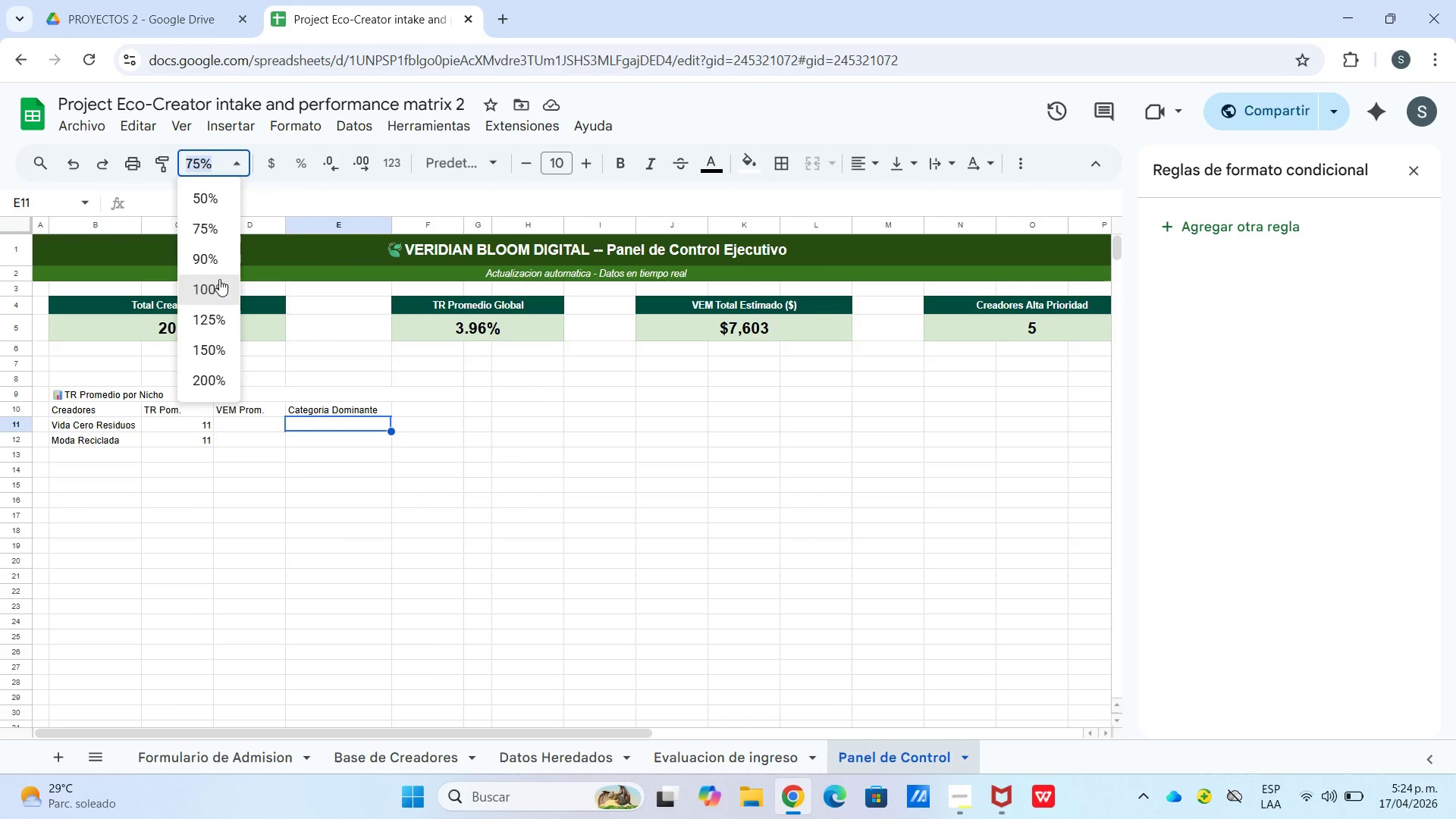 
left_click([219, 284])
 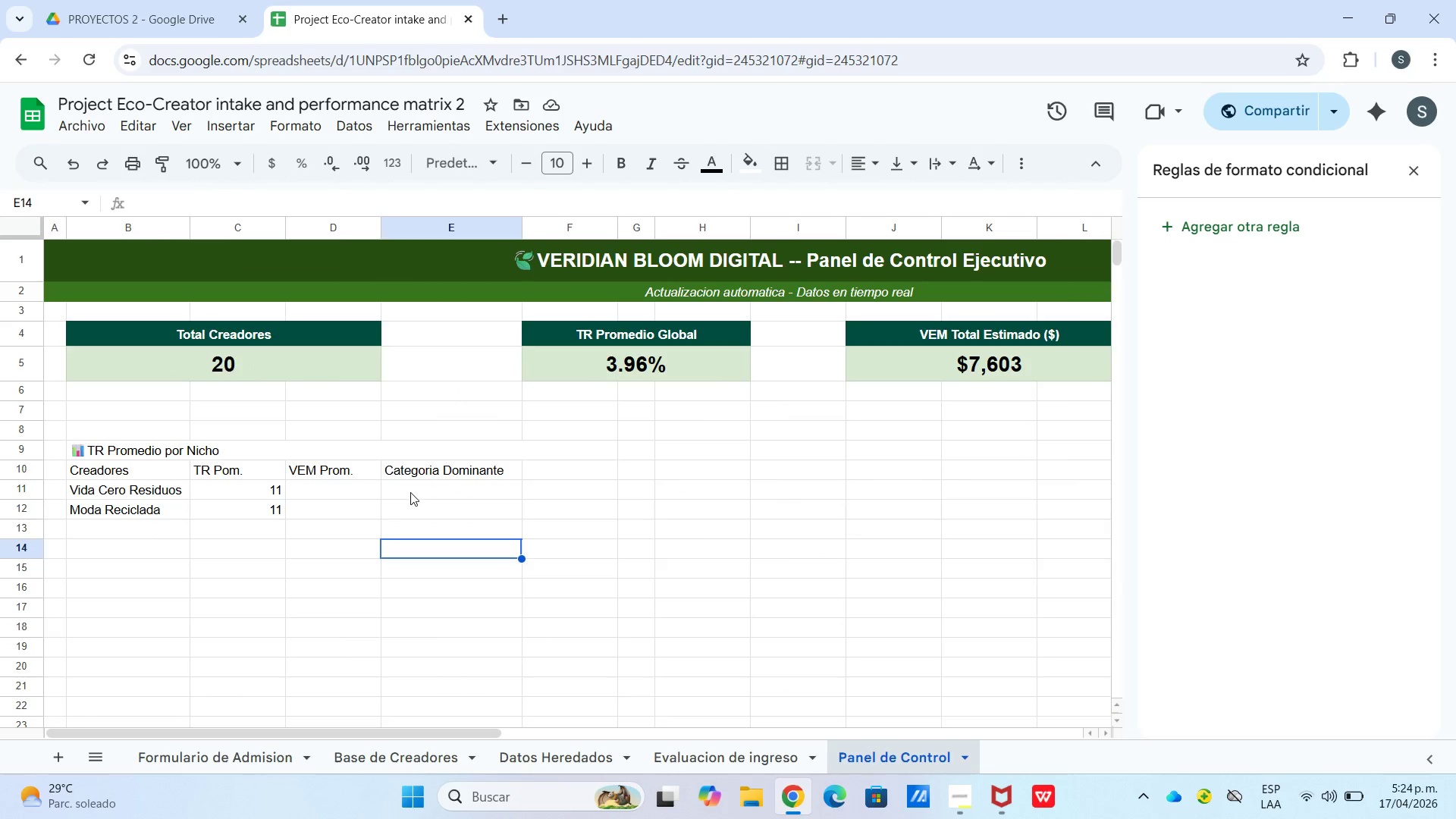 
double_click([407, 490])
 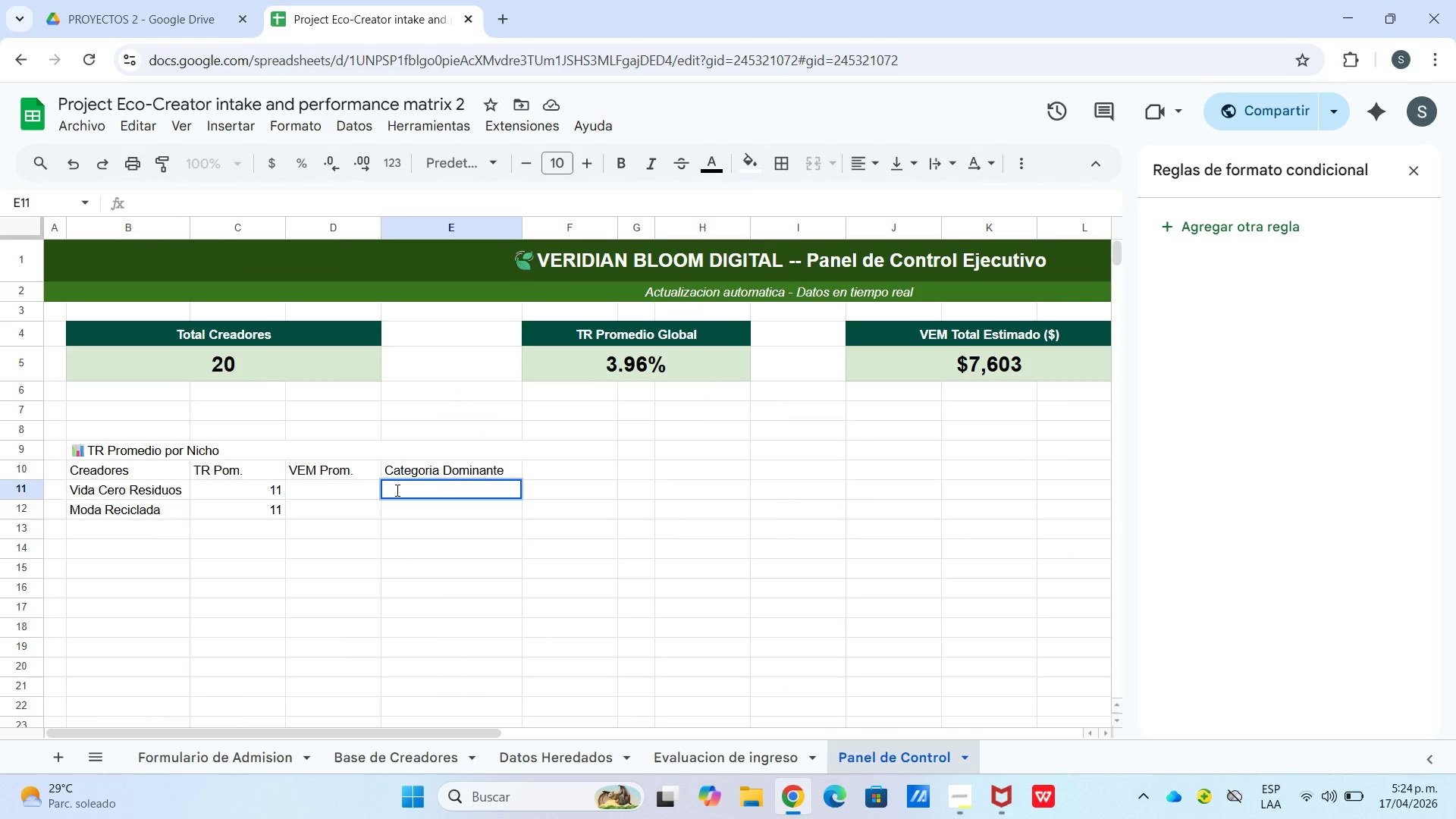 
key(Shift+0)
 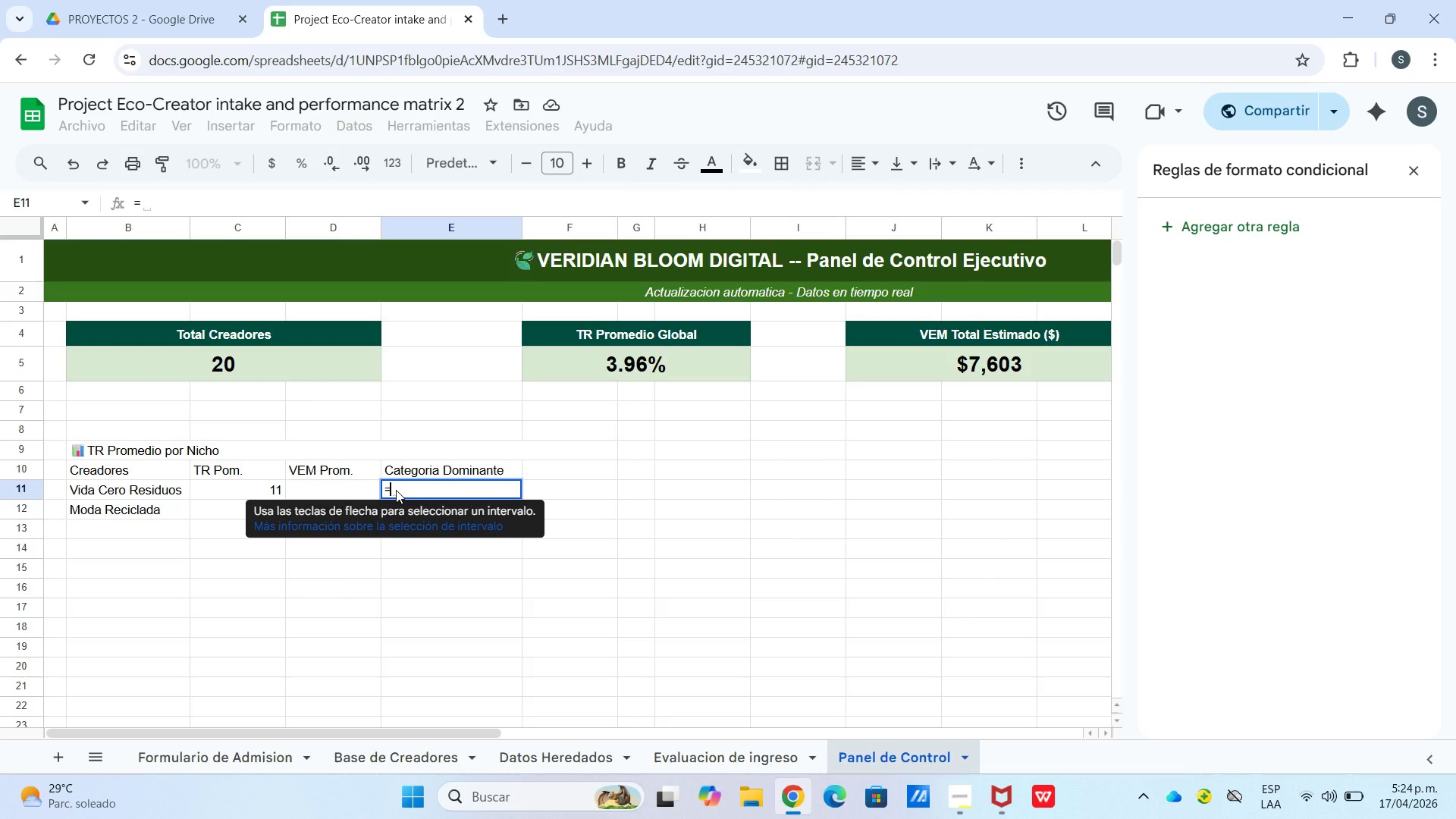 
type(pro)
 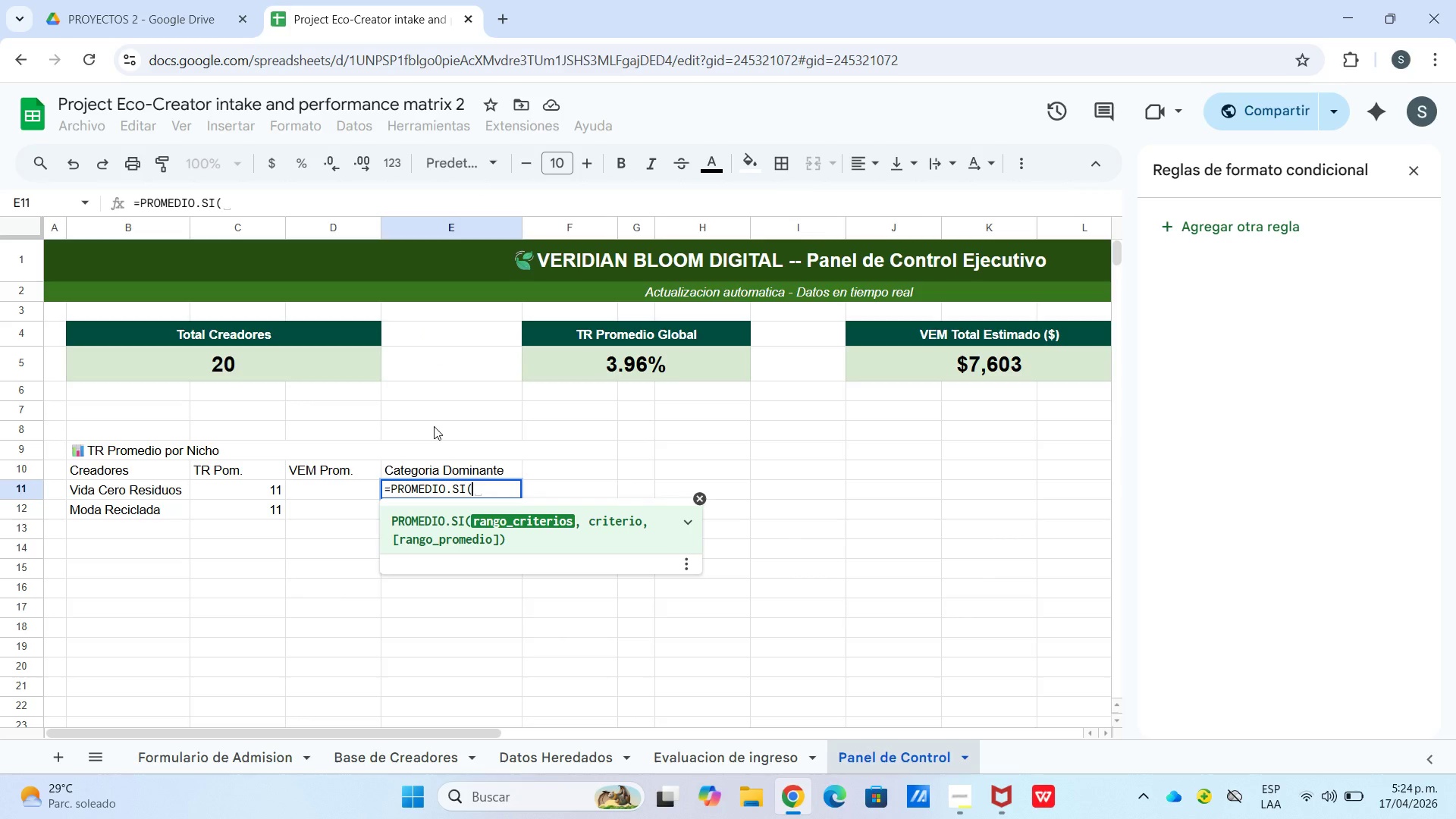 
wait(5.56)
 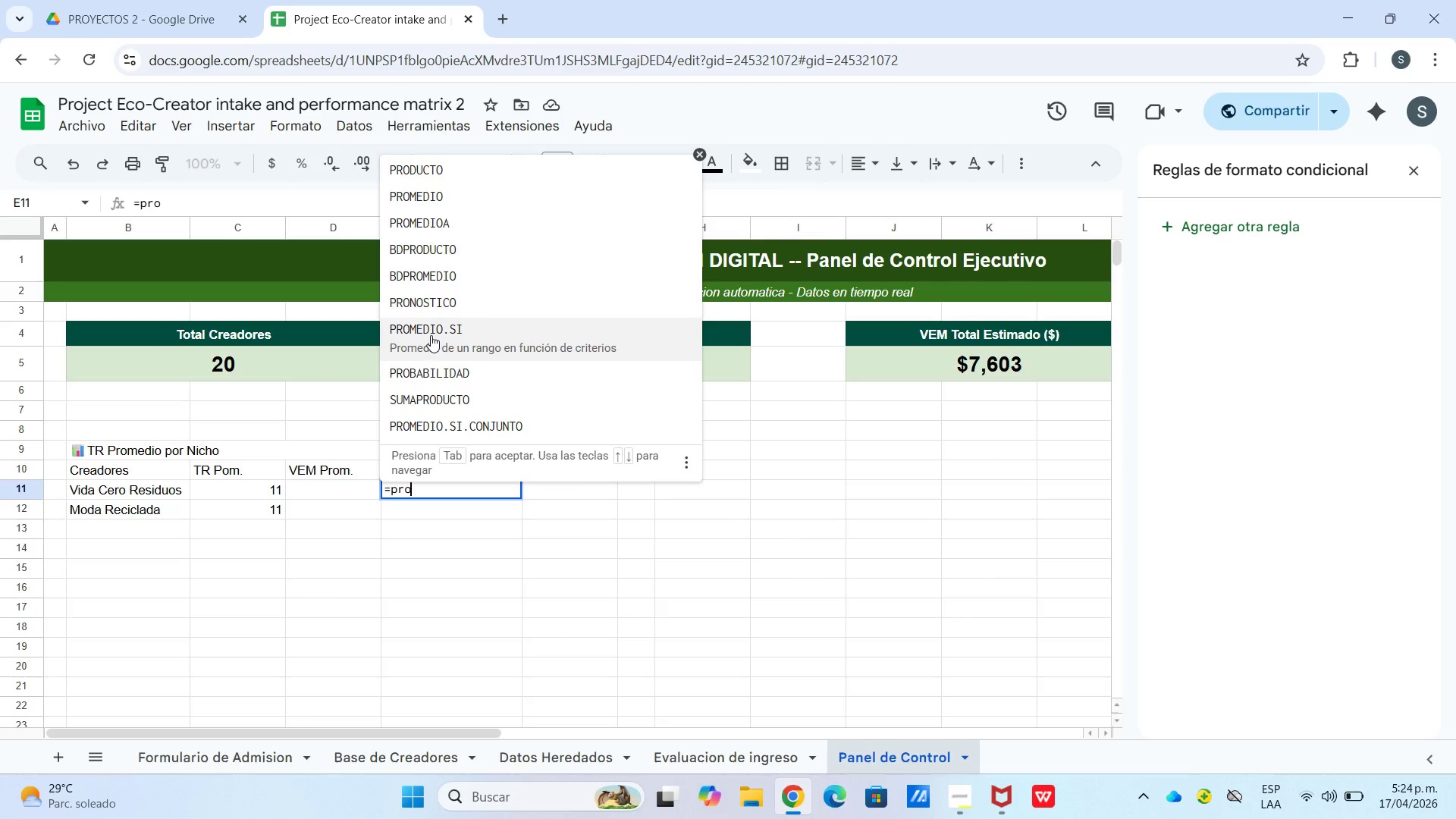 
type(ba)
key(Backspace)
key(Backspace)
type([base de creadores[ )
 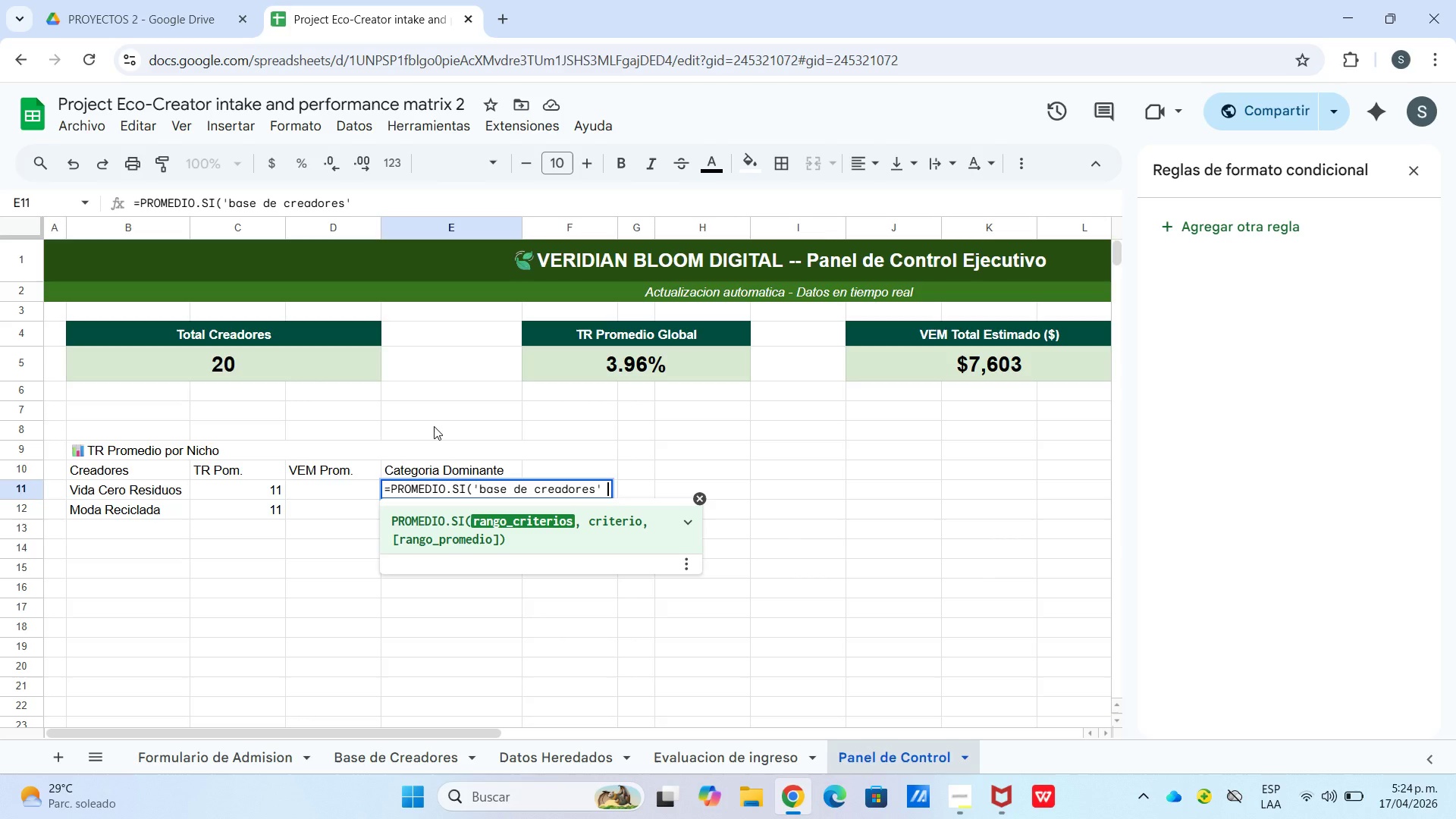 
wait(5.5)
 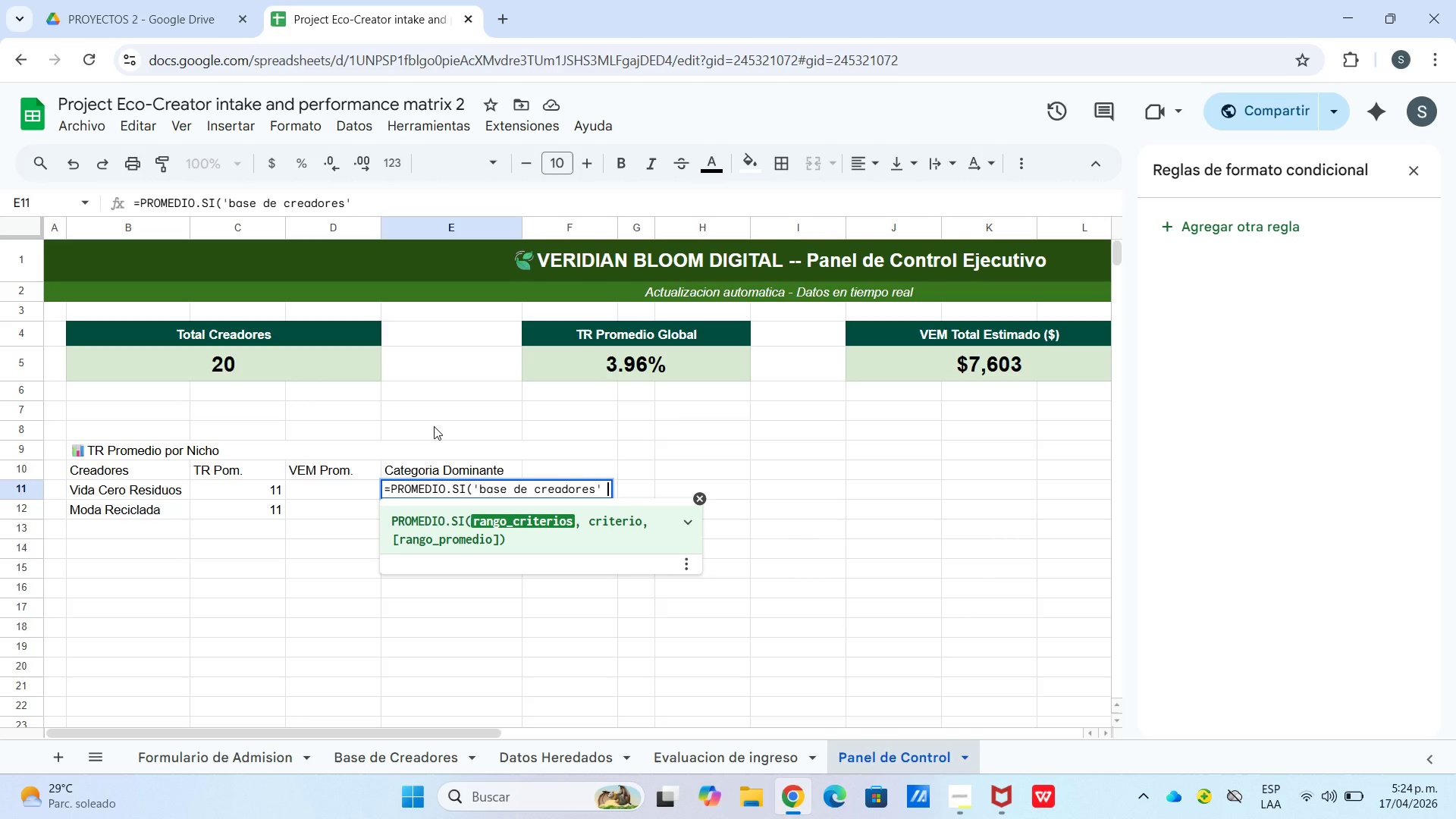 
type(!$e$)
 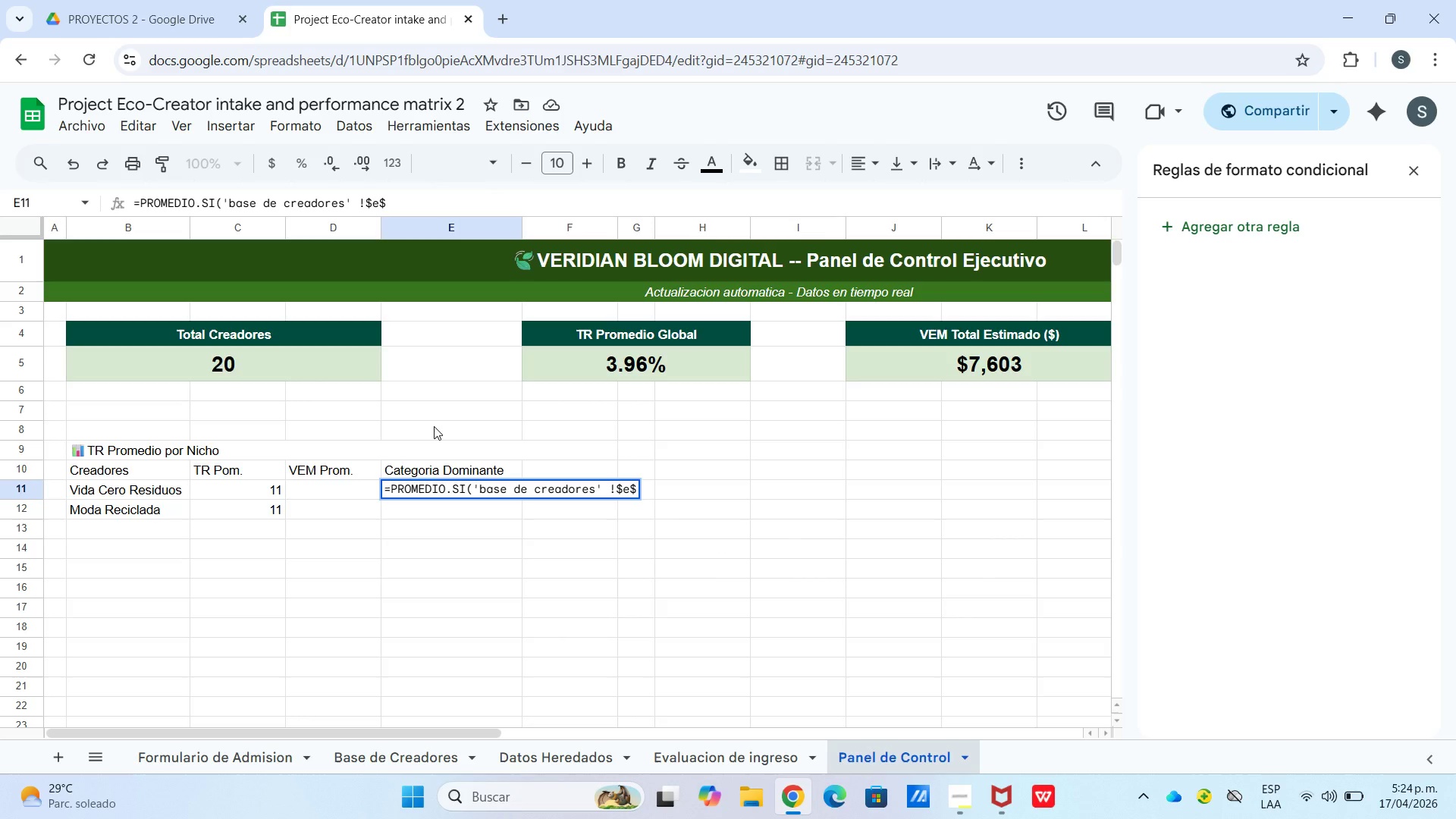 
type(3>$e$2)
 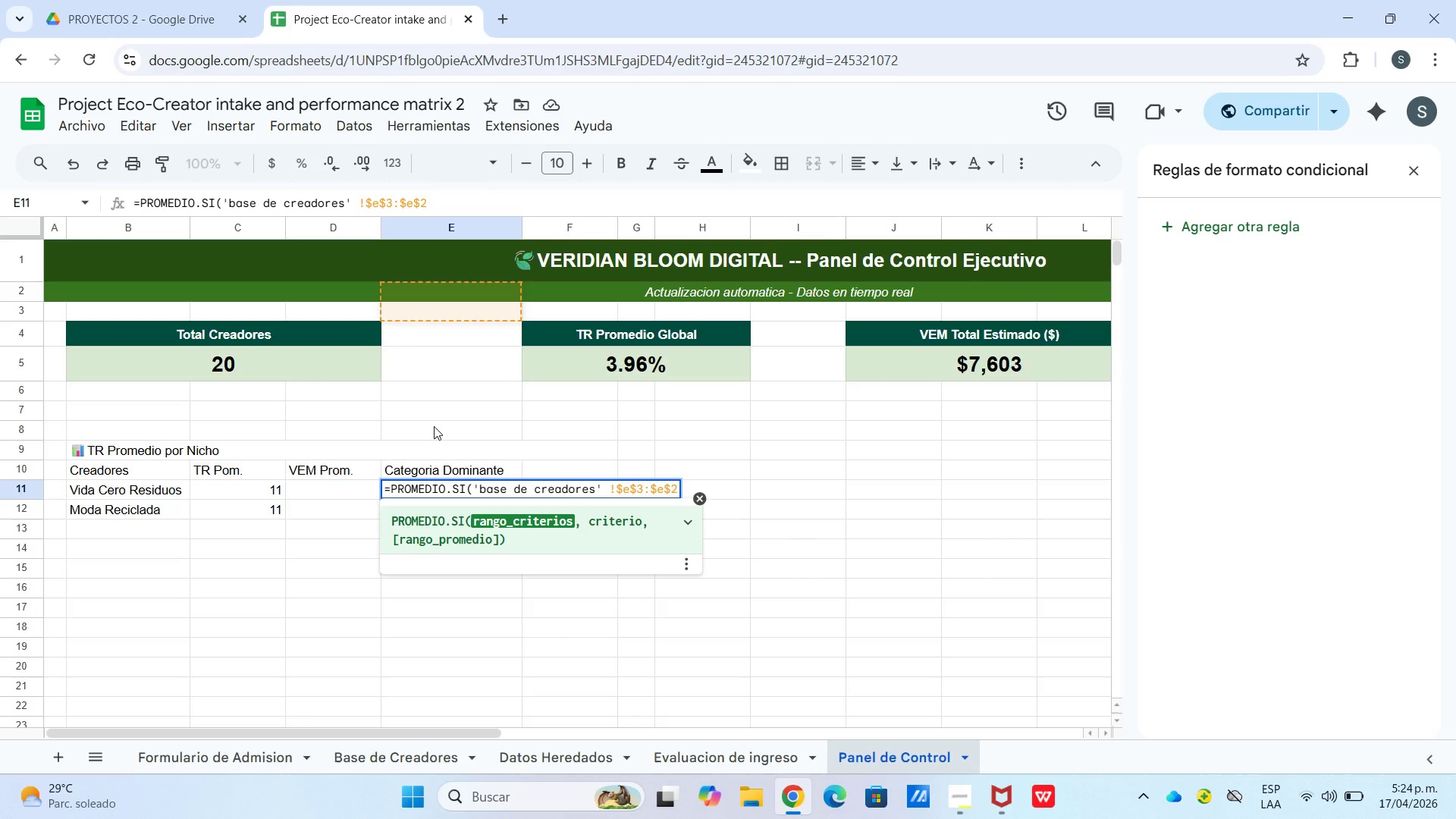 
type(2,@vida cero residuos)
 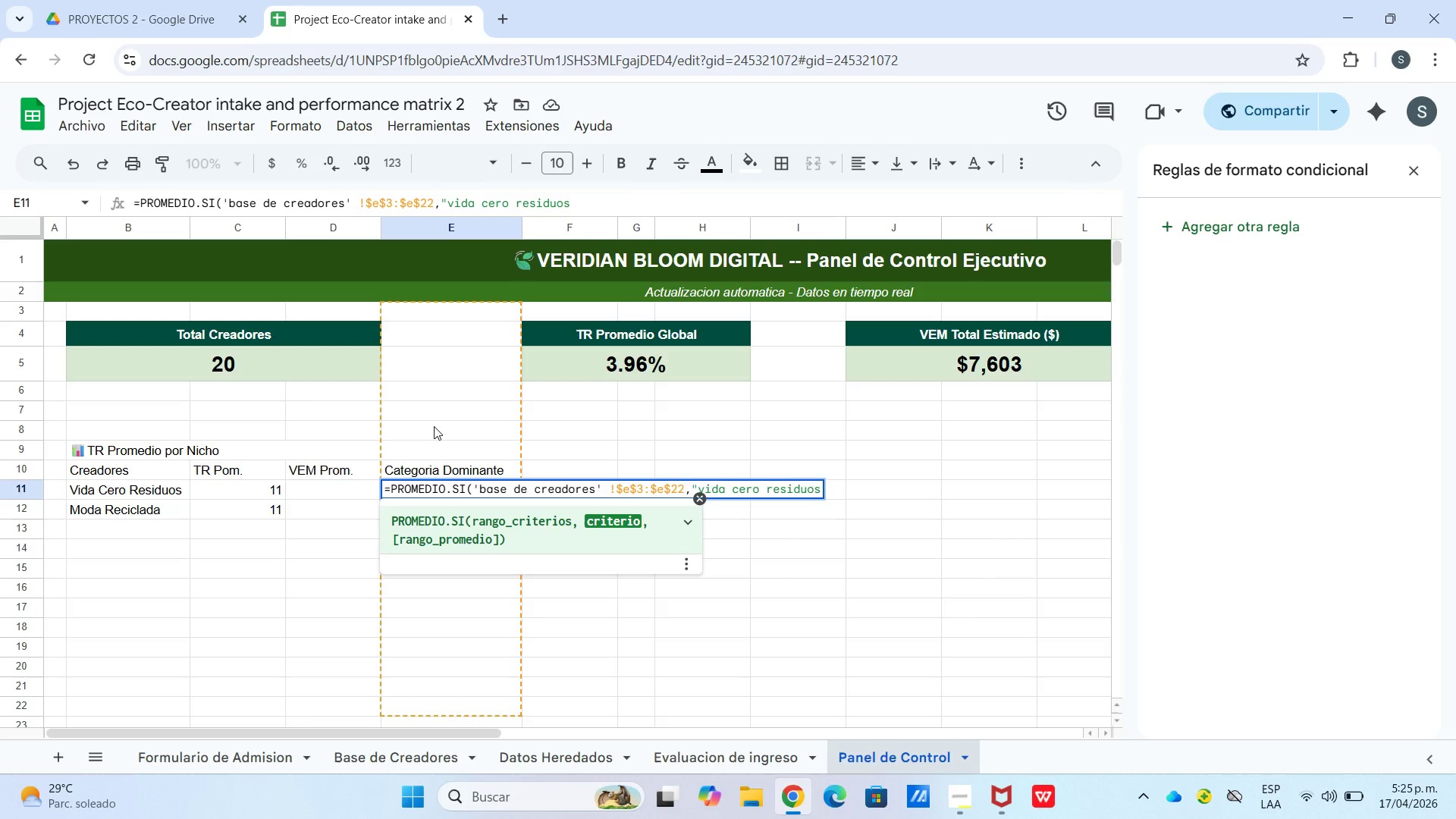 
wait(9.24)
 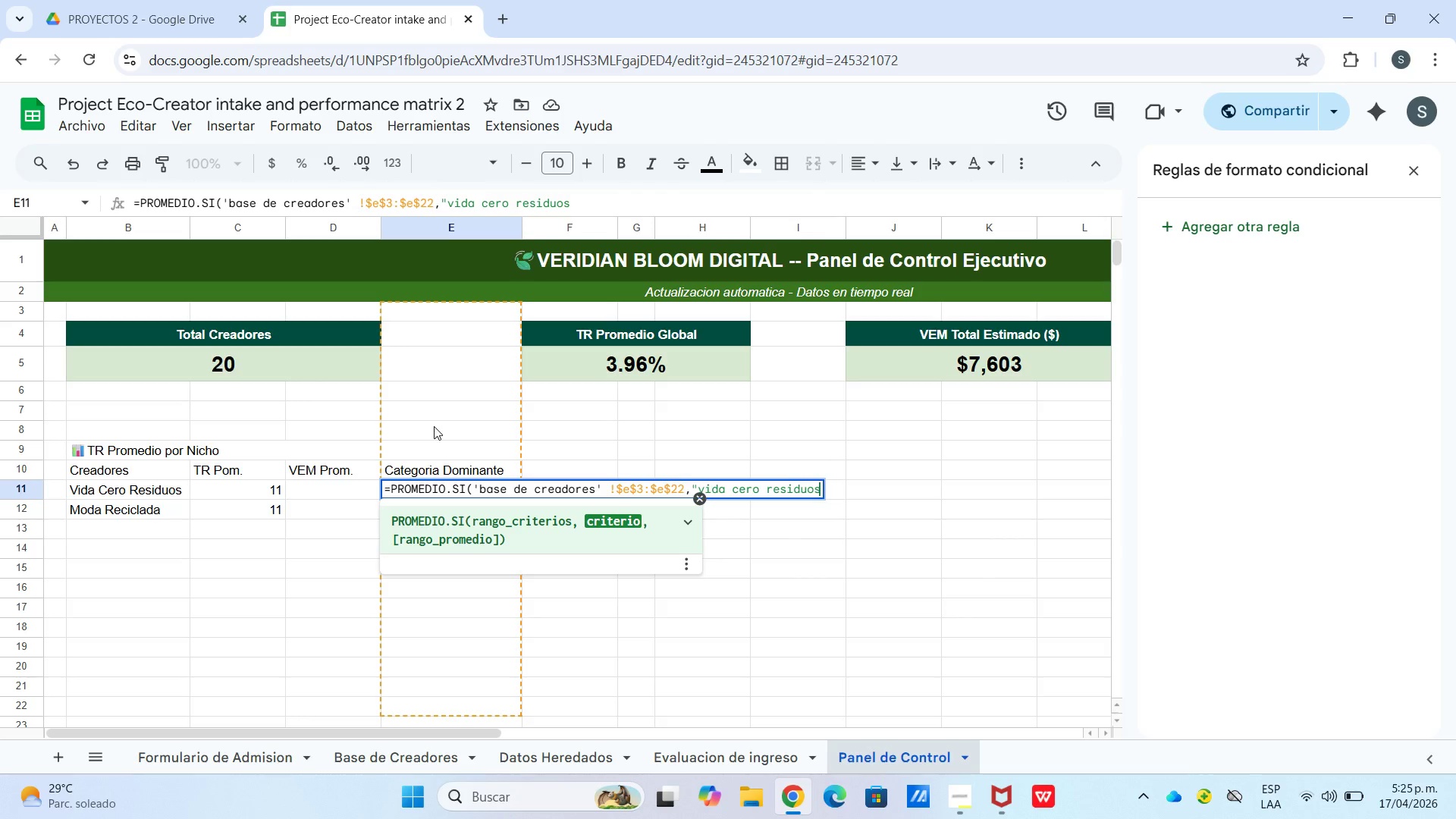 
type(@,[base de )
 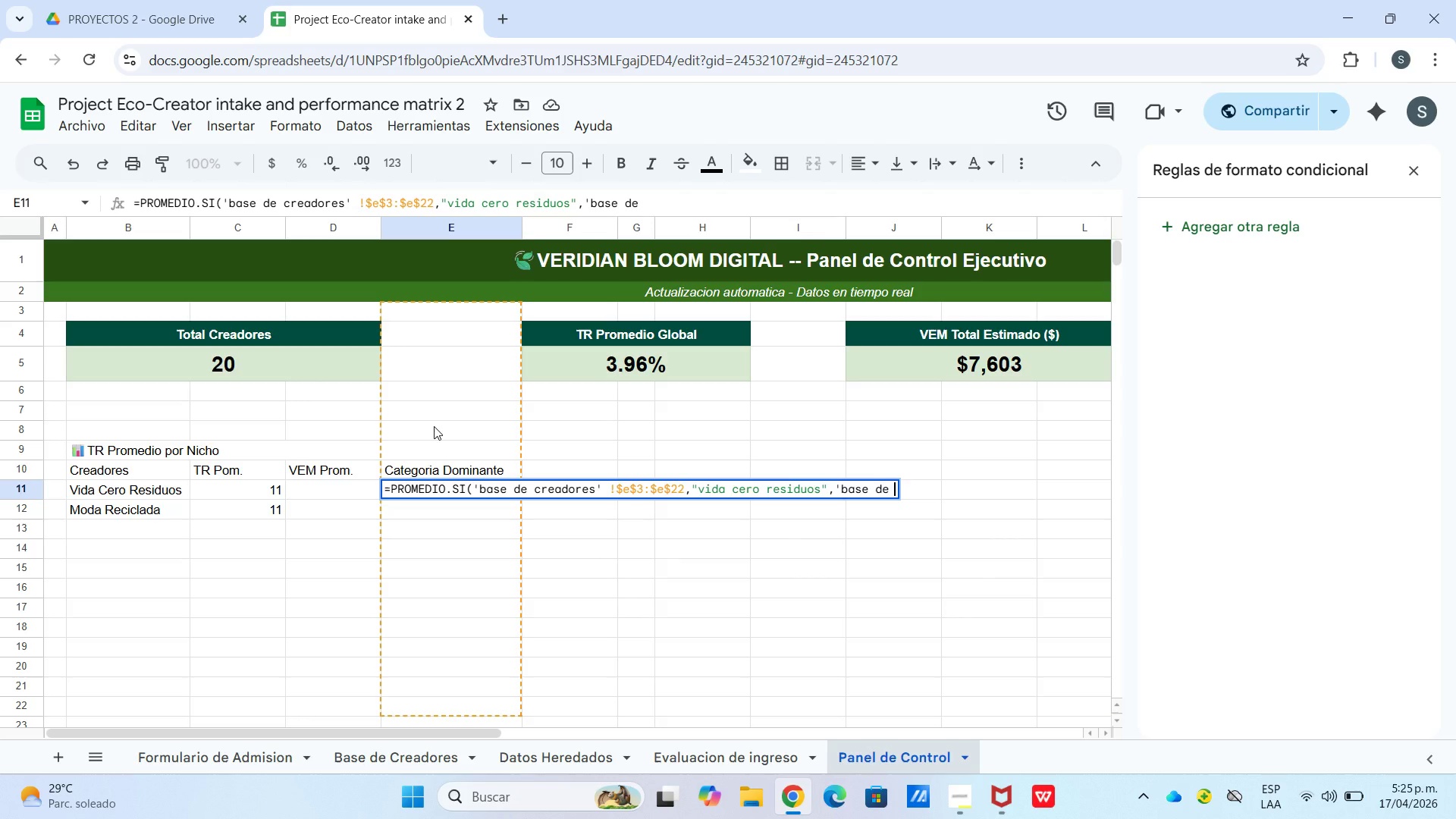 
wait(5.95)
 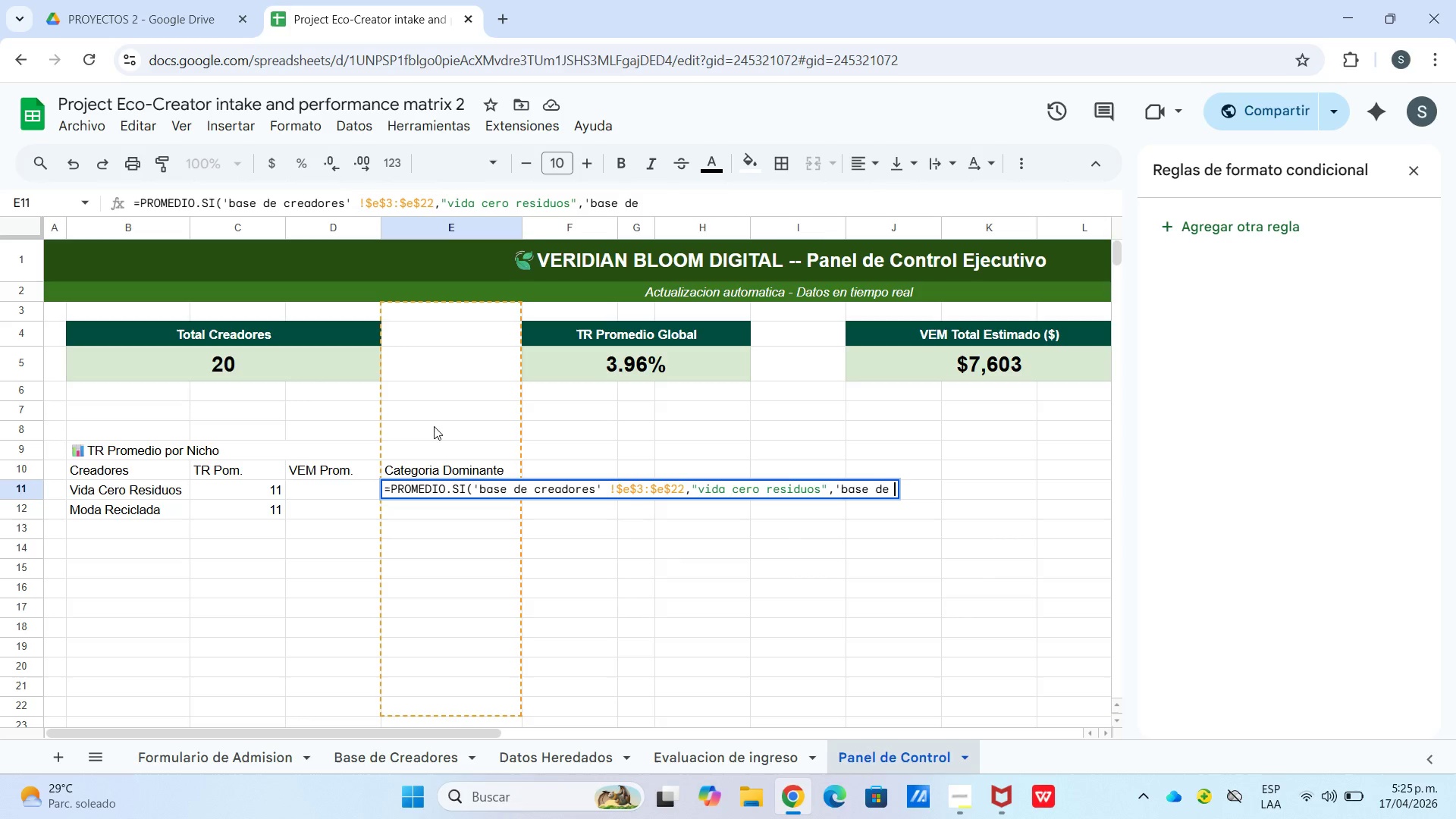 
type(creadores[!$m$3>)
 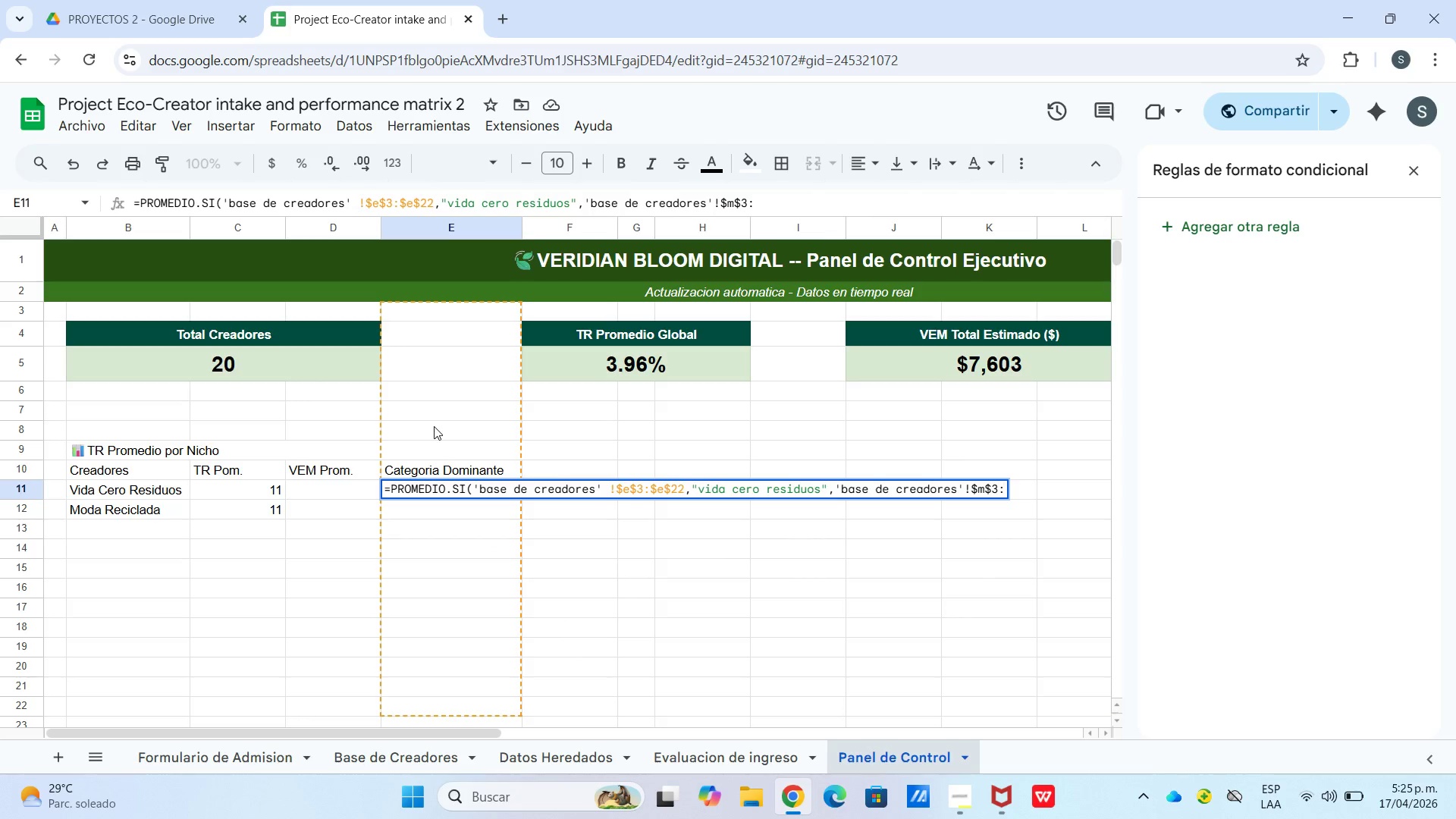 
type($m$22(,0()
 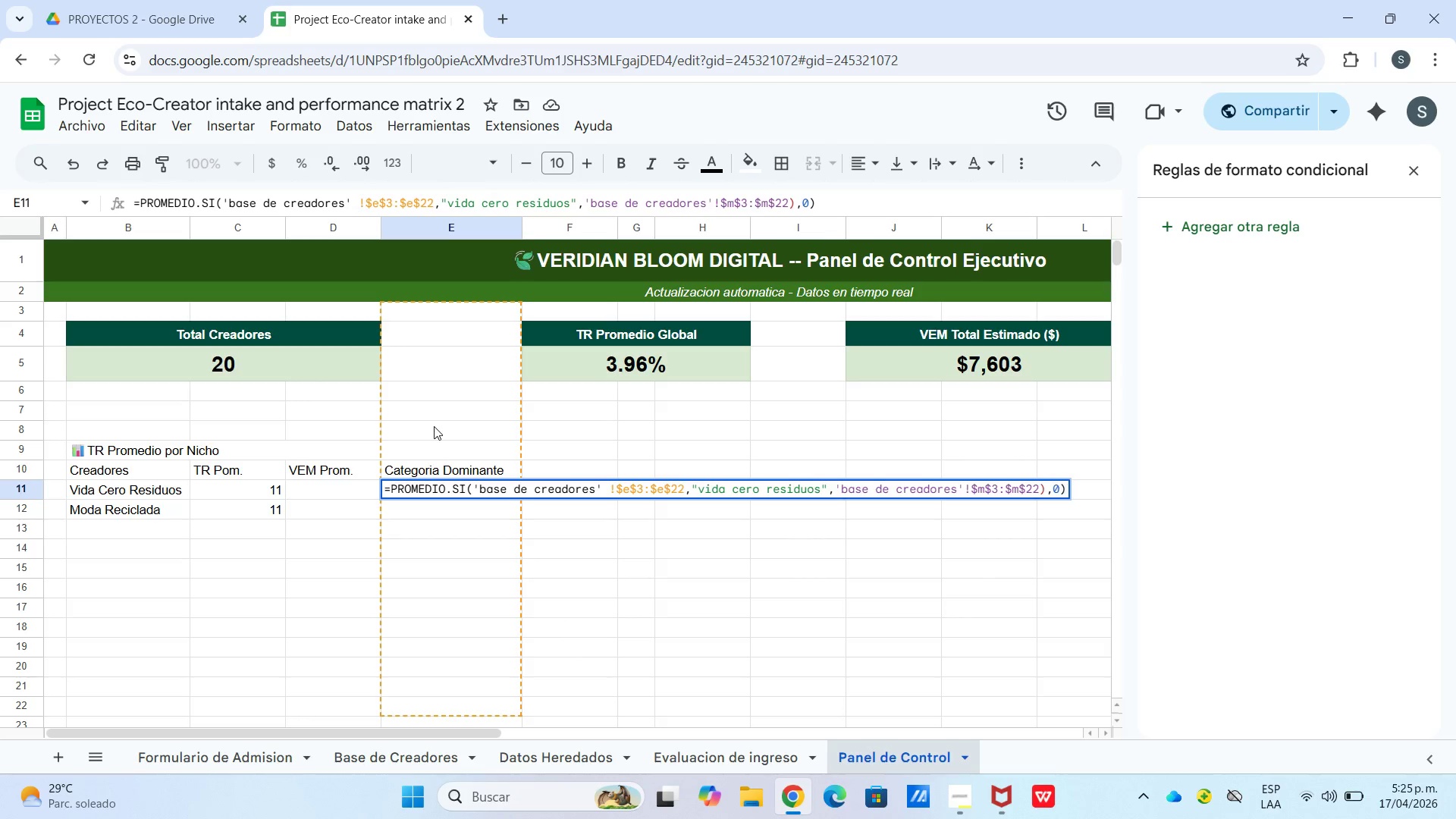 
key(Enter)
 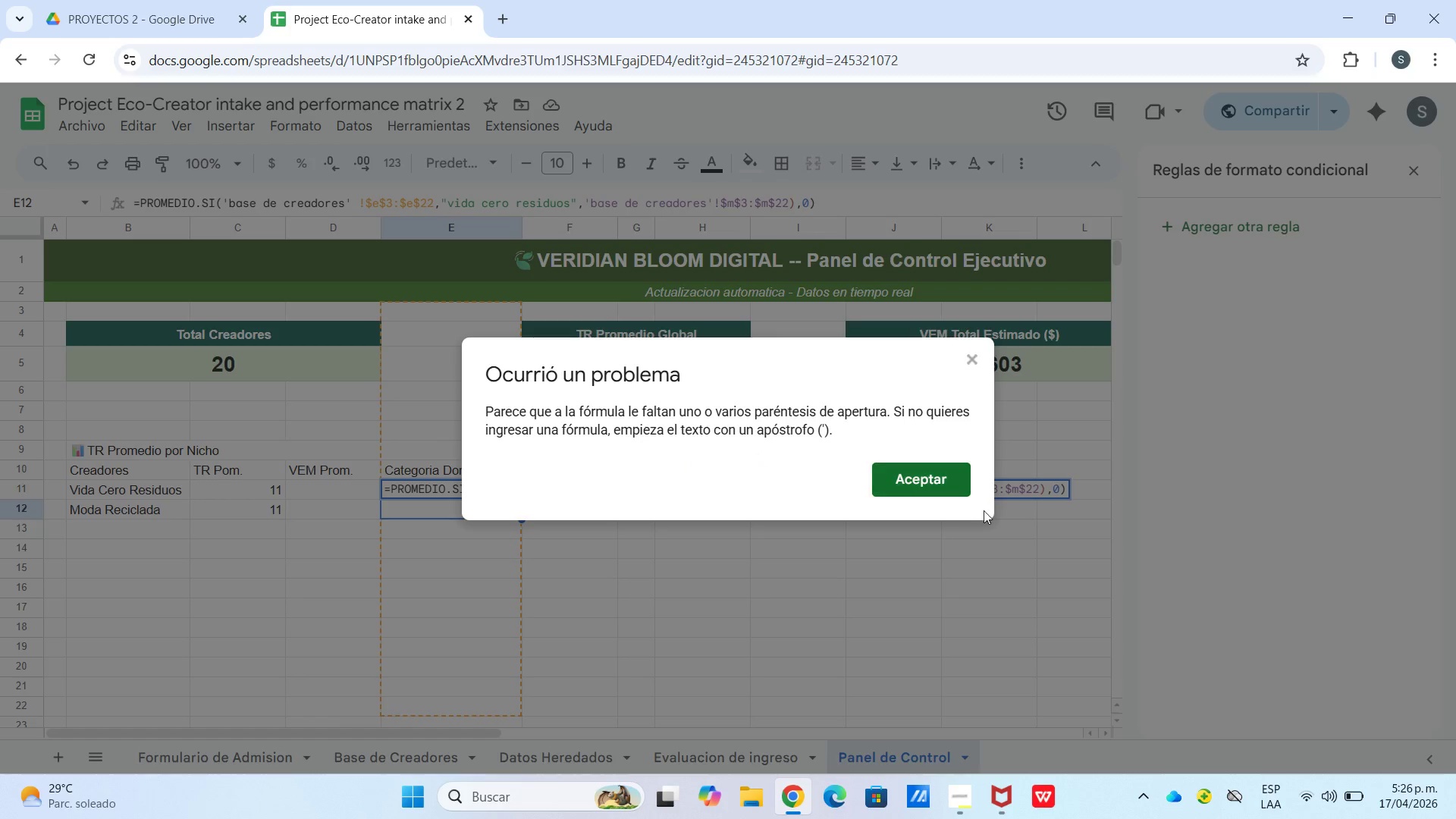 
left_click([950, 480])
 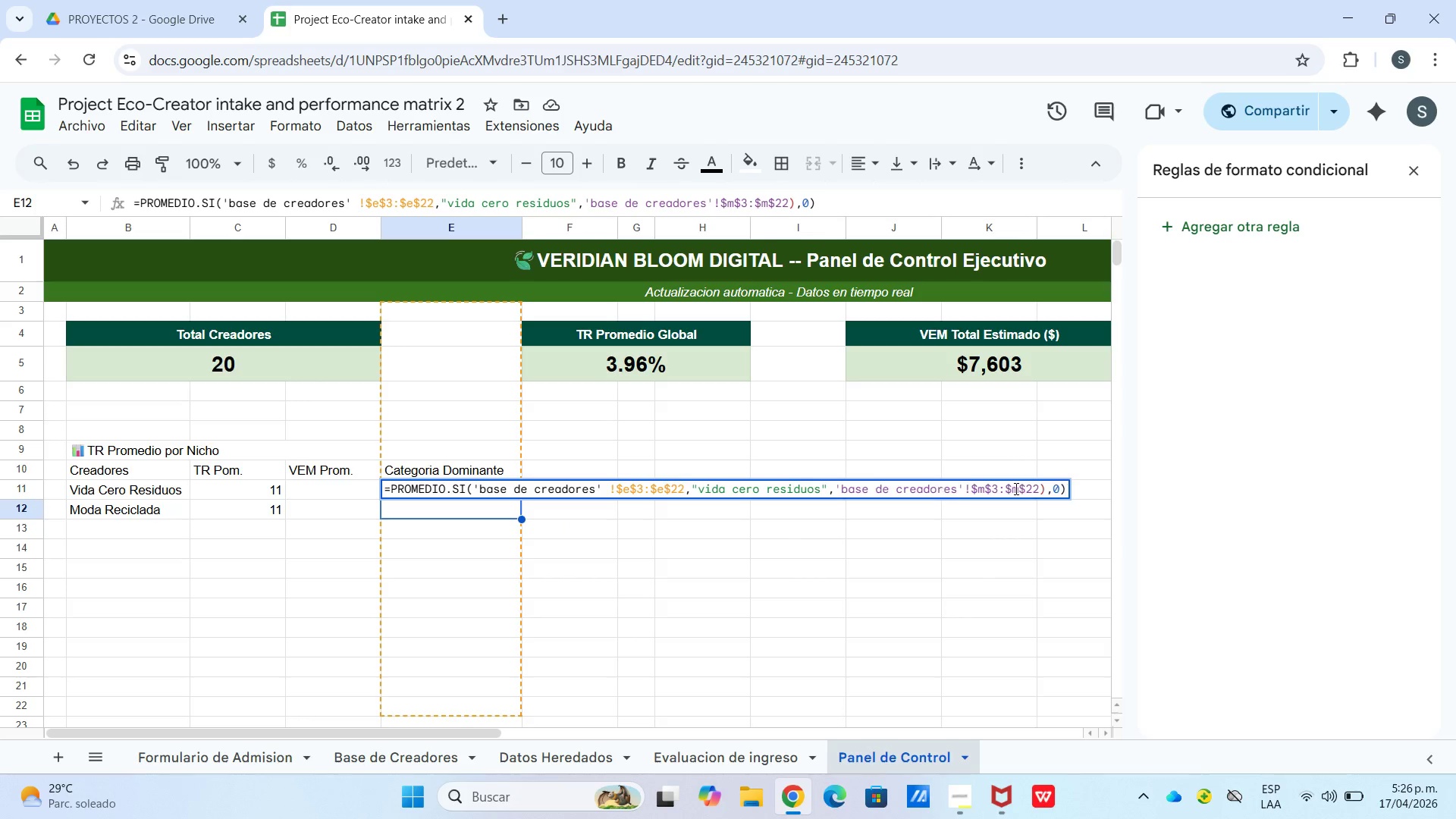 
left_click([1046, 486])
 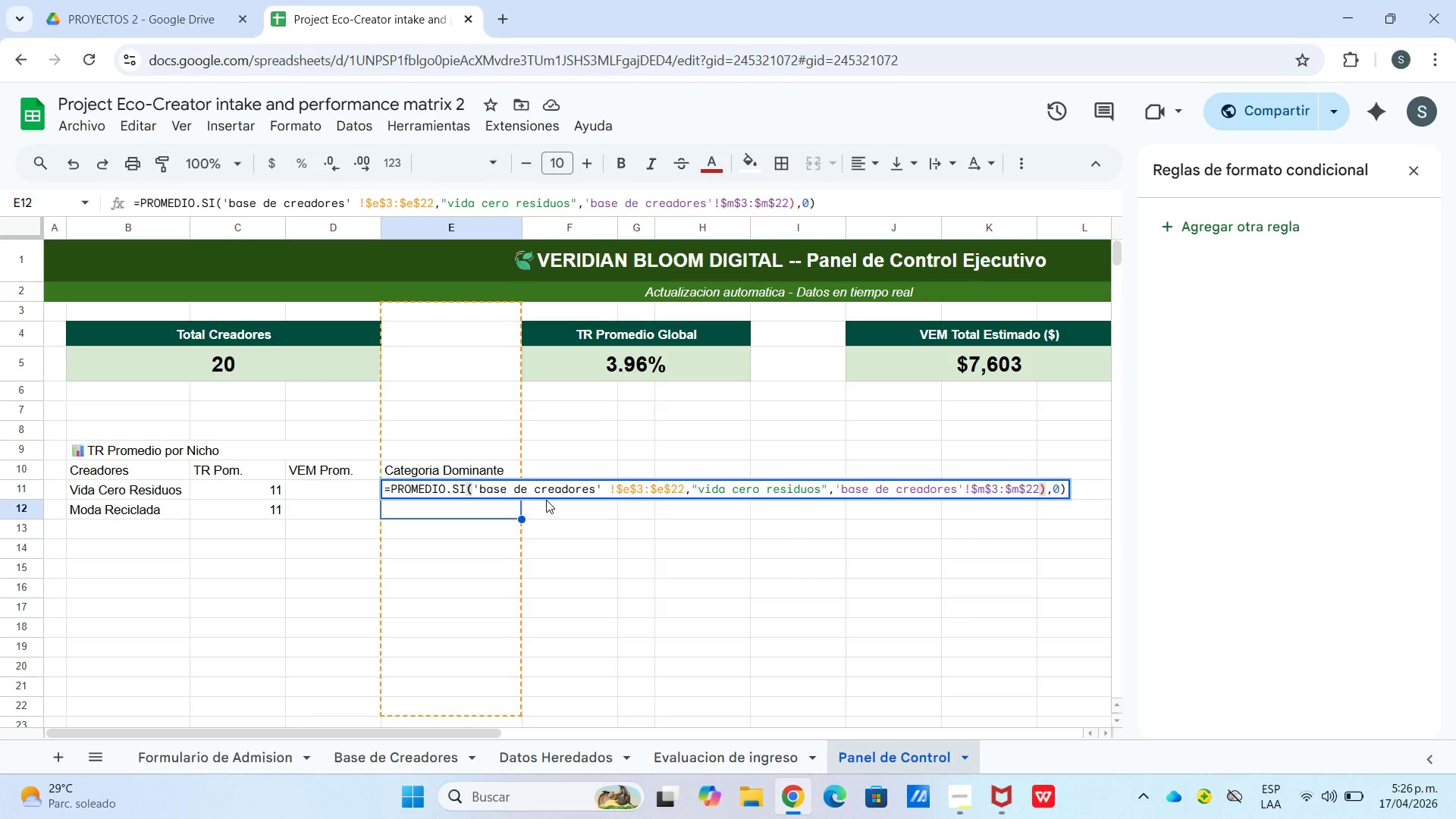 
wait(22.52)
 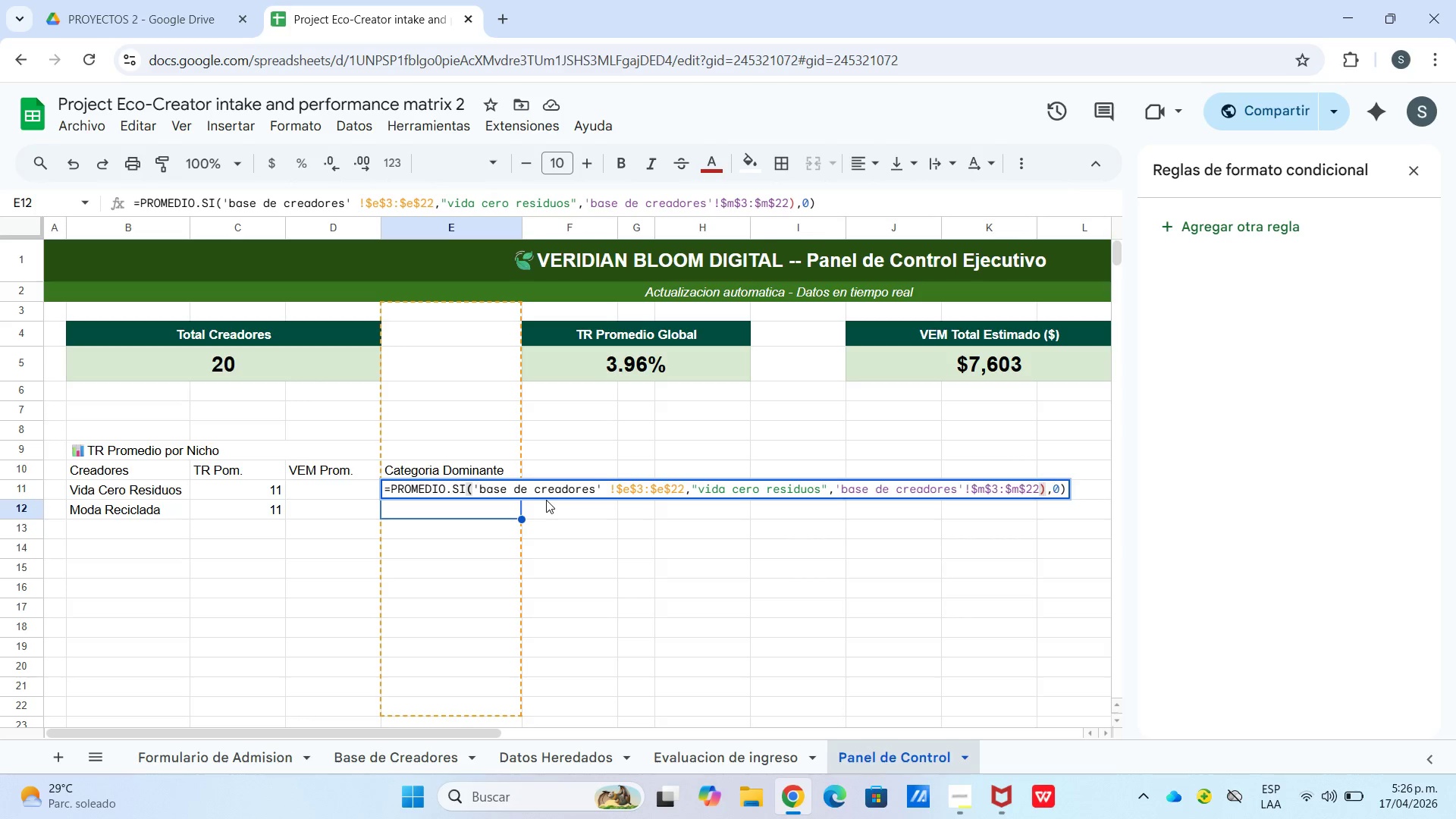 
type(si )
key(Backspace)
 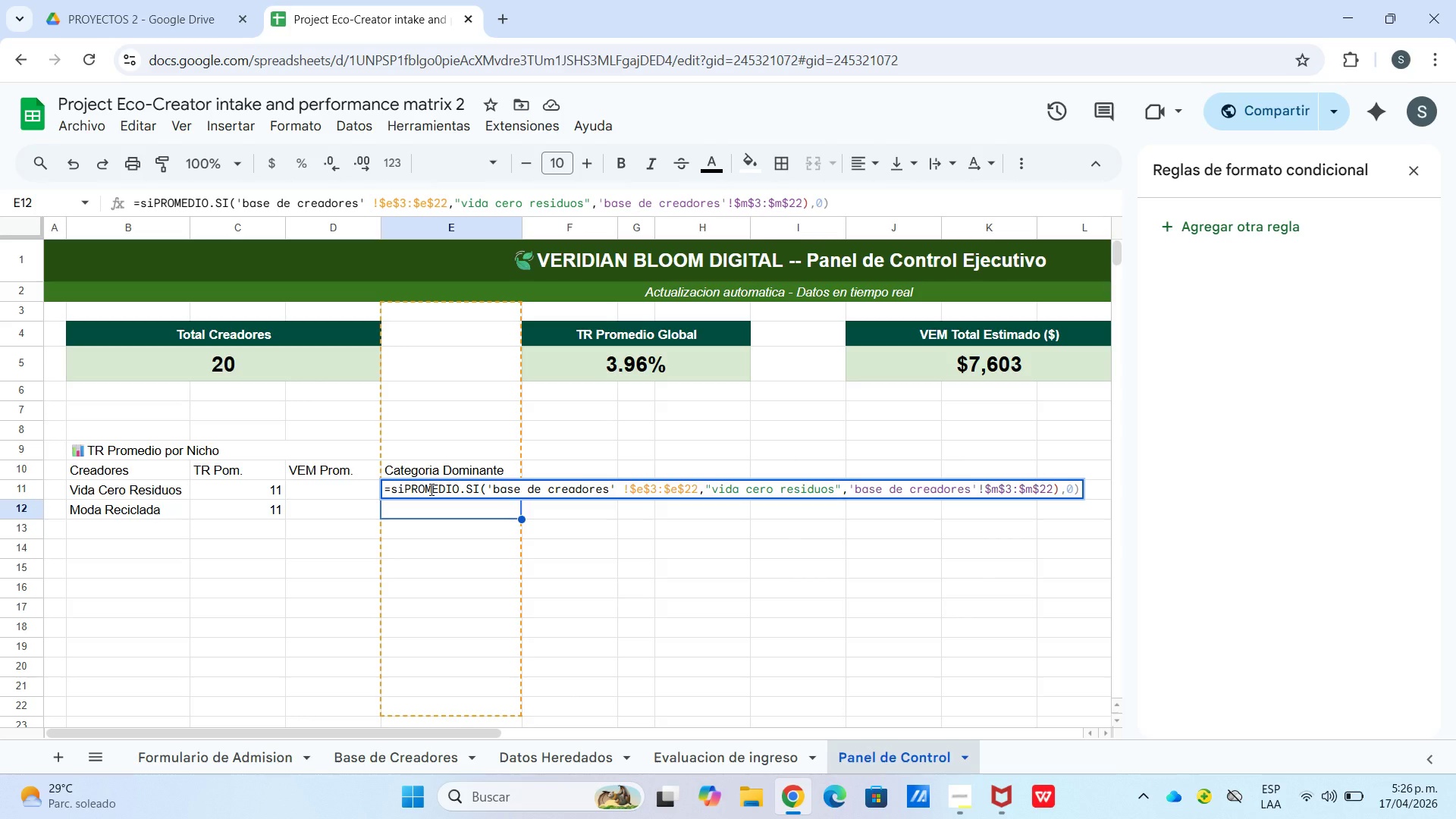 
type(.error*)
 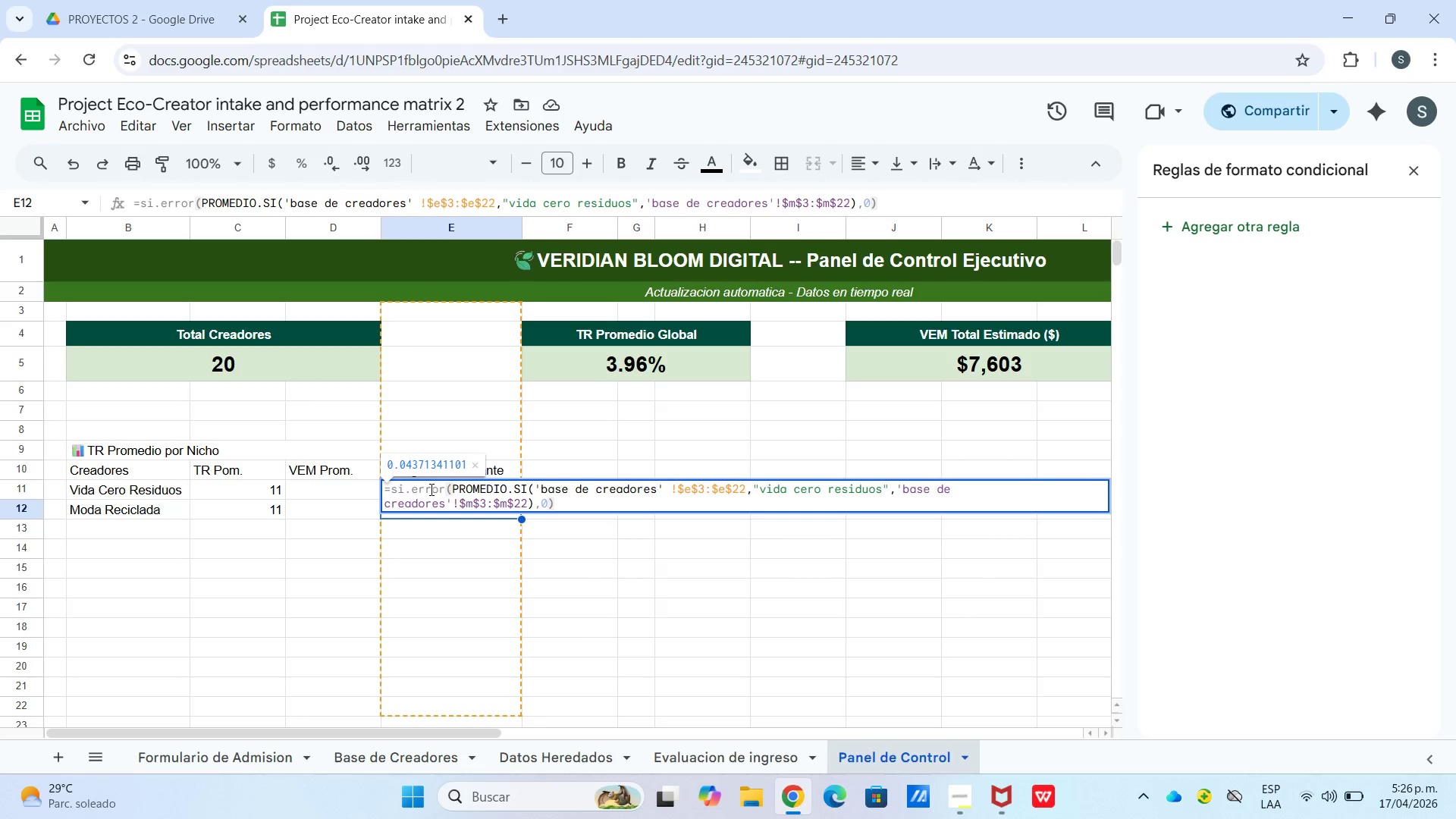 
left_click([447, 491])
 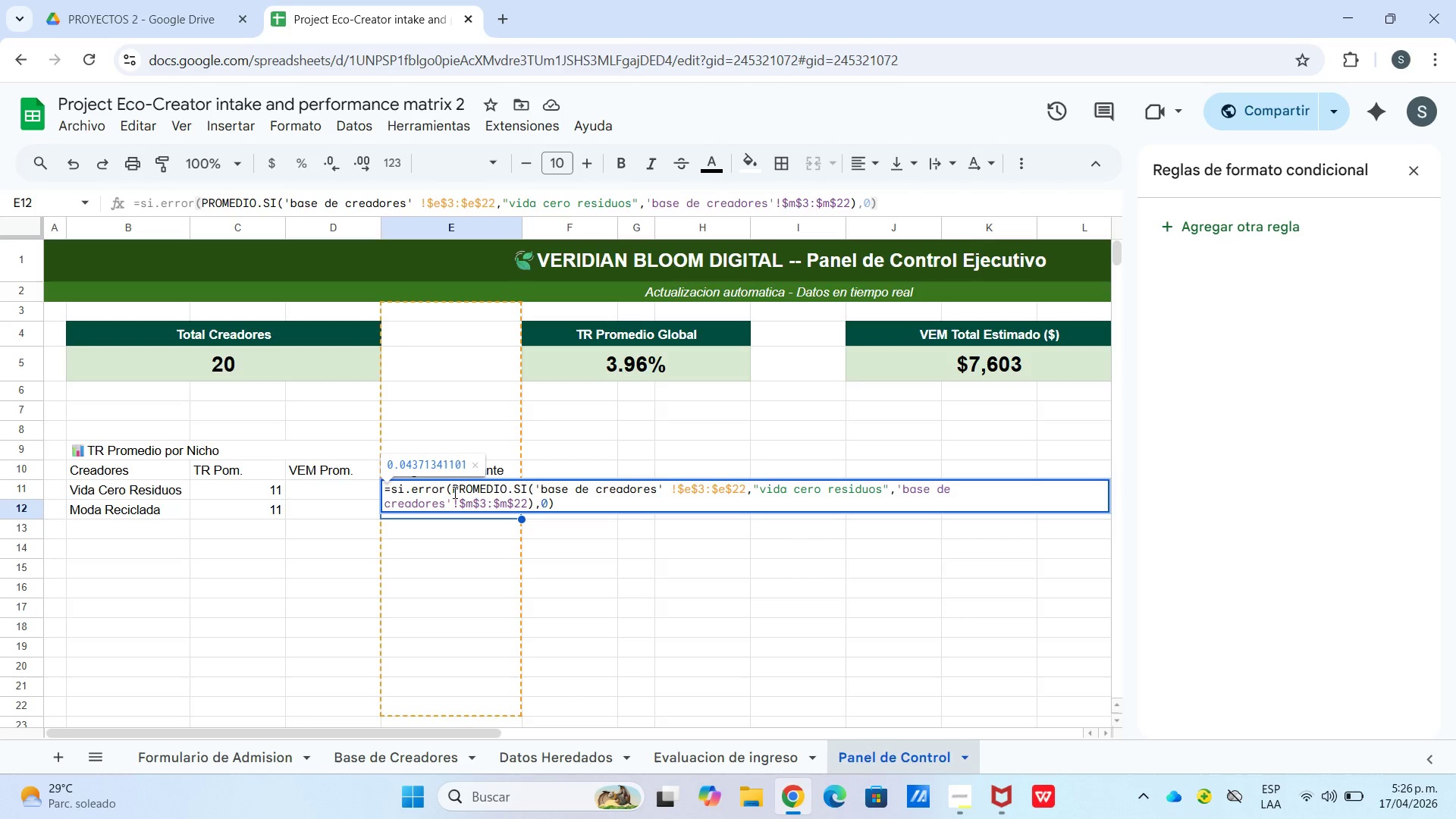 
key(Backspace)
key(Backspace)
key(Backspace)
key(Backspace)
key(Backspace)
key(Backspace)
key(Backspace)
key(Backspace)
type(Si)
key(Backspace)
type(I>ERROR)
 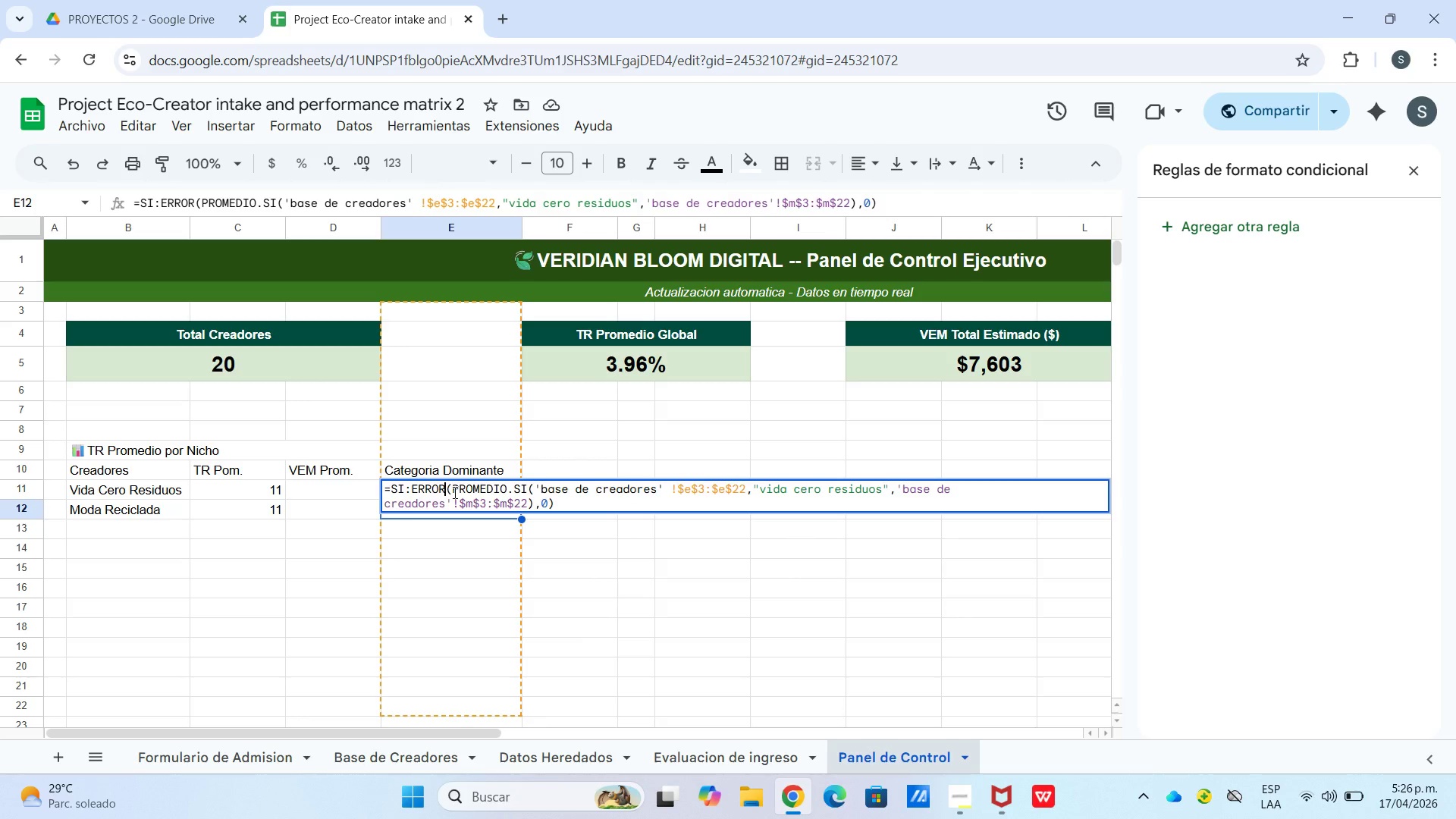 
key(Enter)
 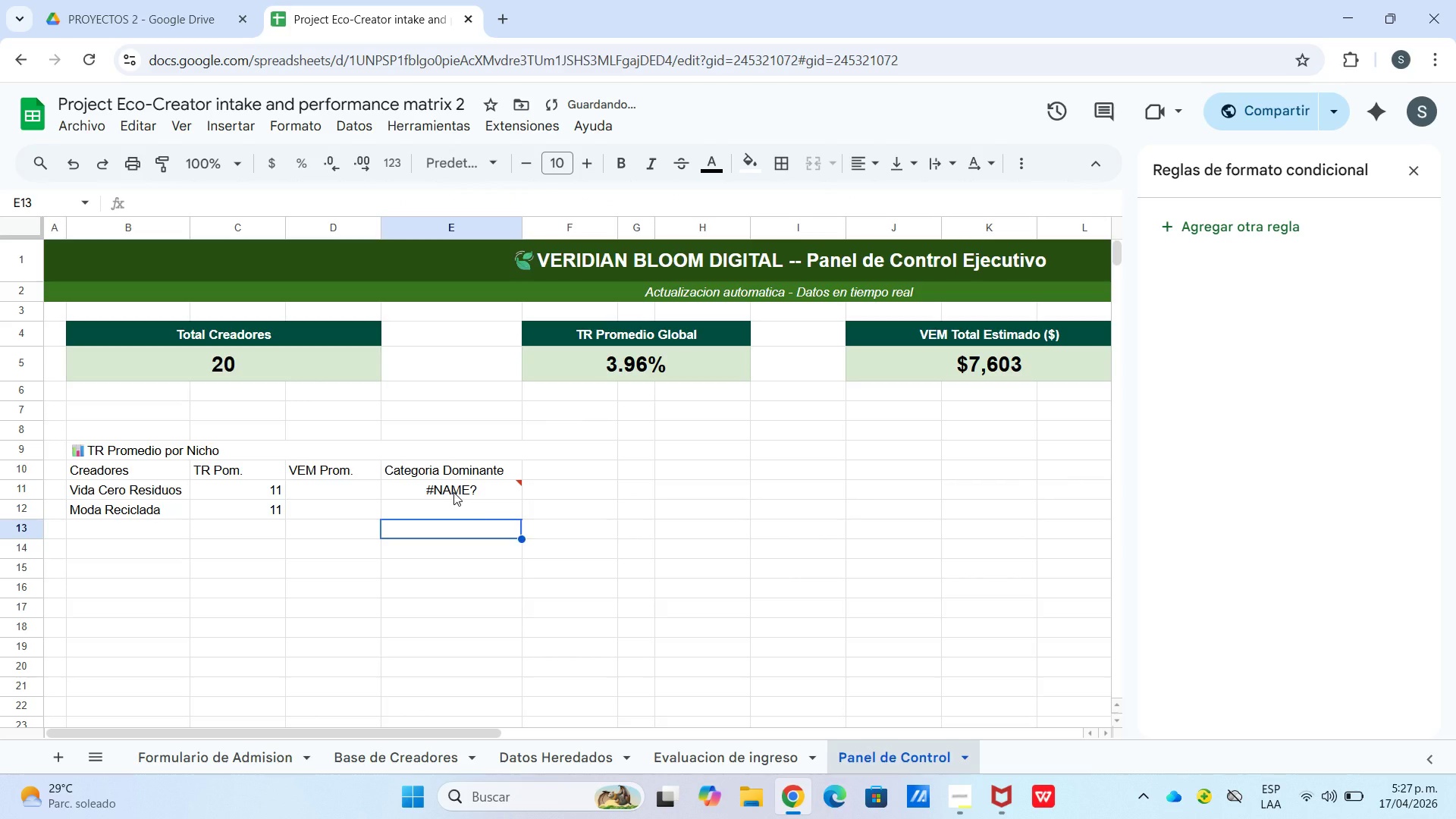 
left_click([453, 492])
 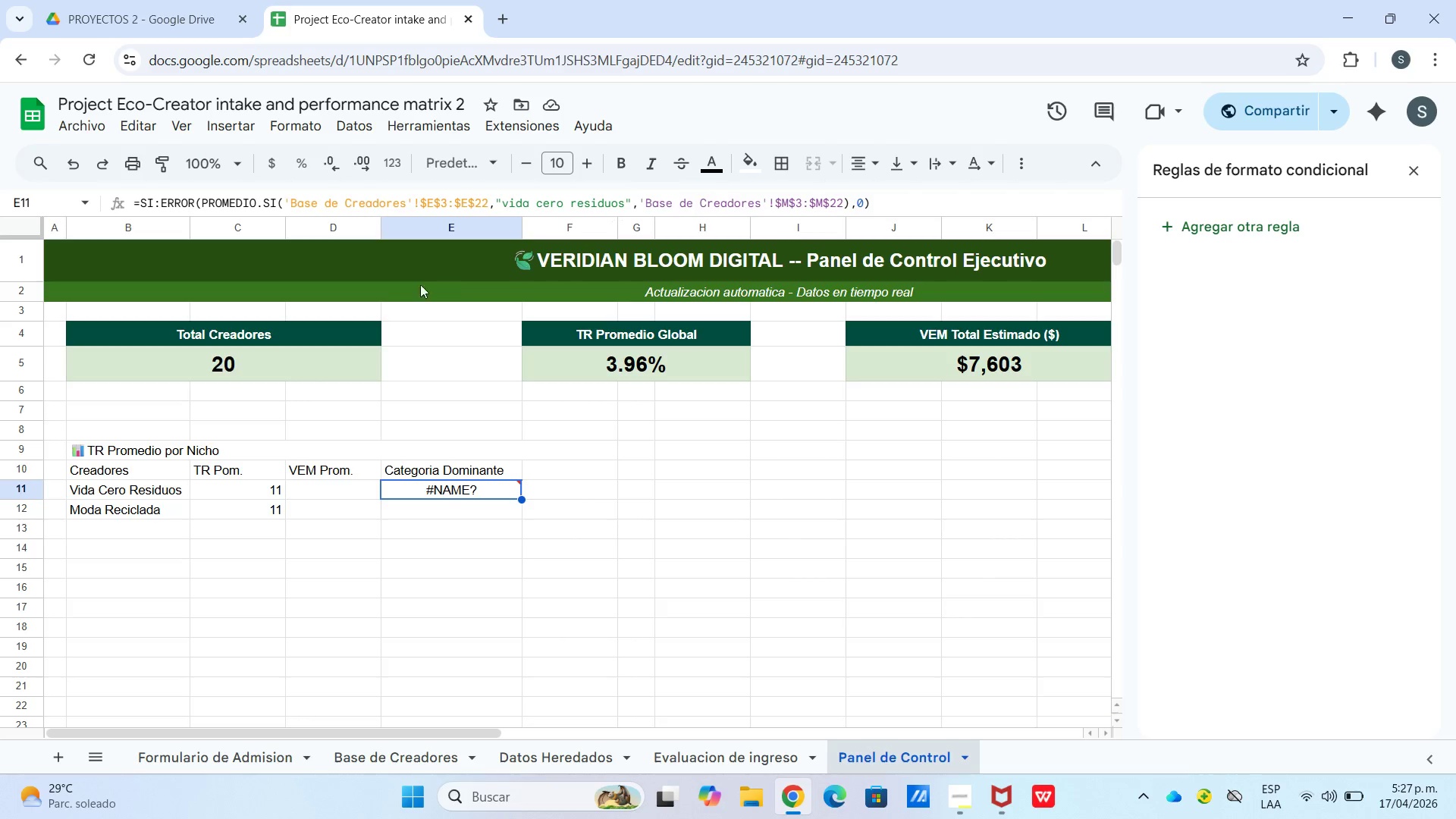 
wait(7.19)
 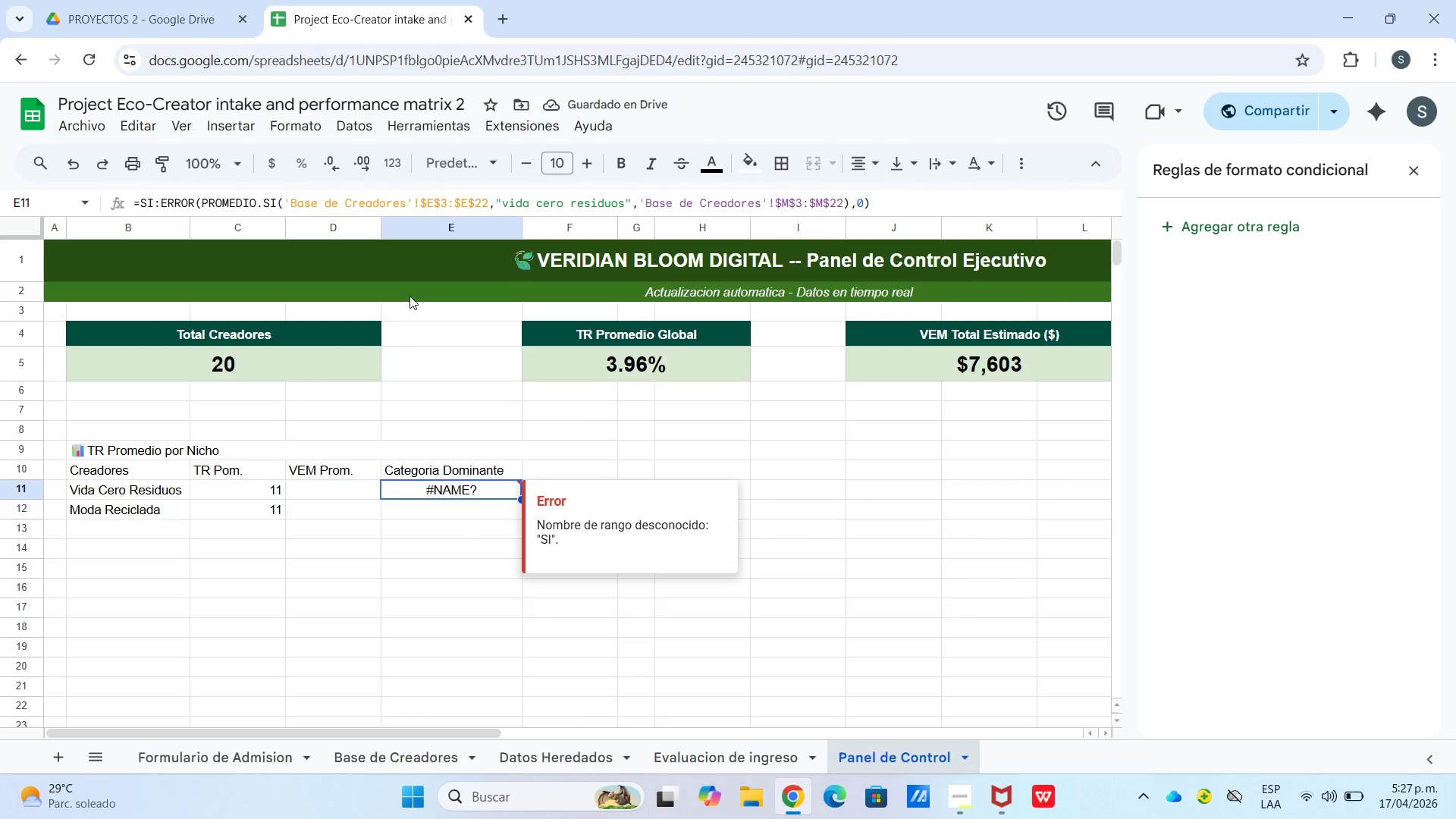 
left_click([160, 204])
 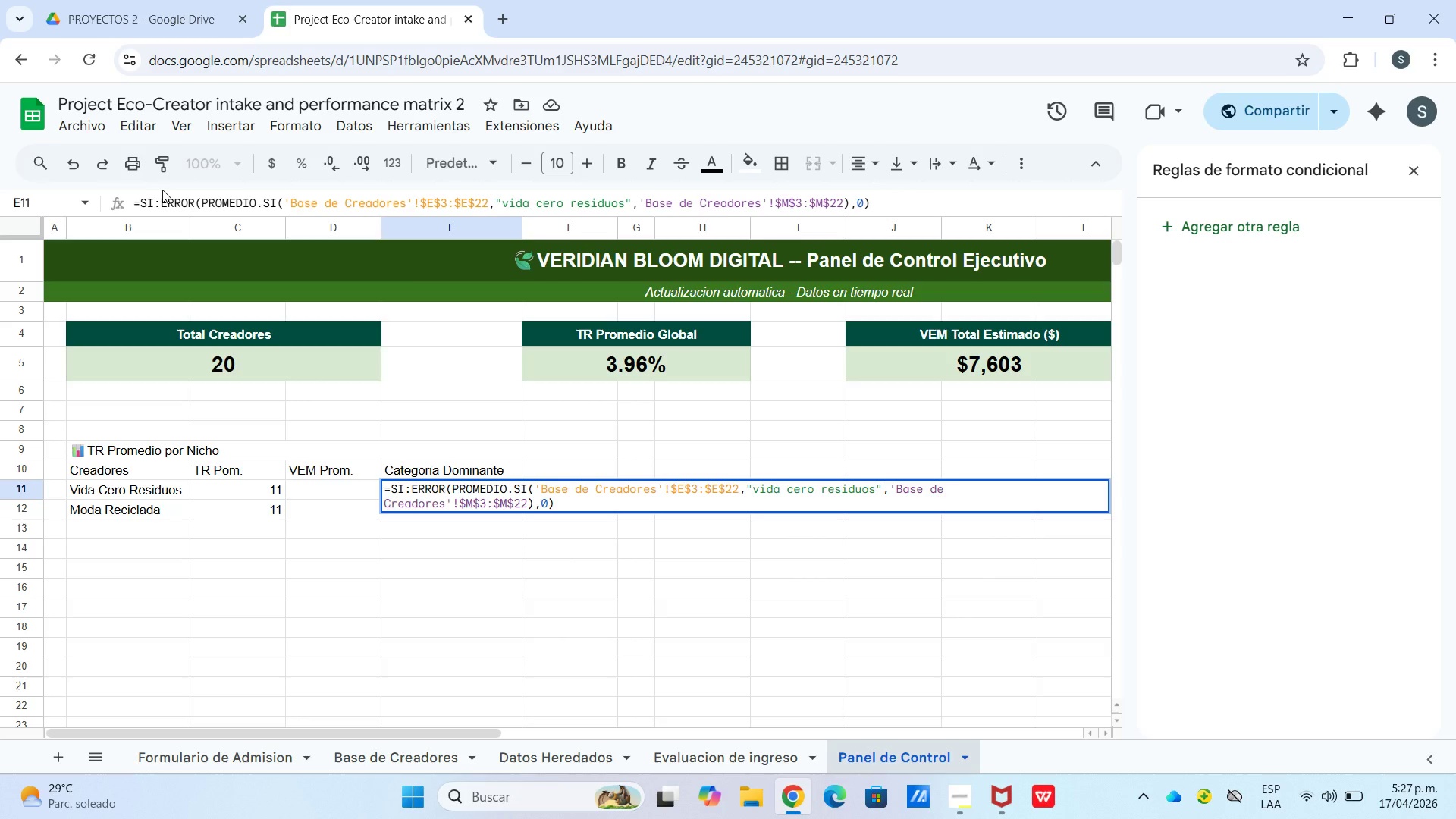 
key(Backspace)
 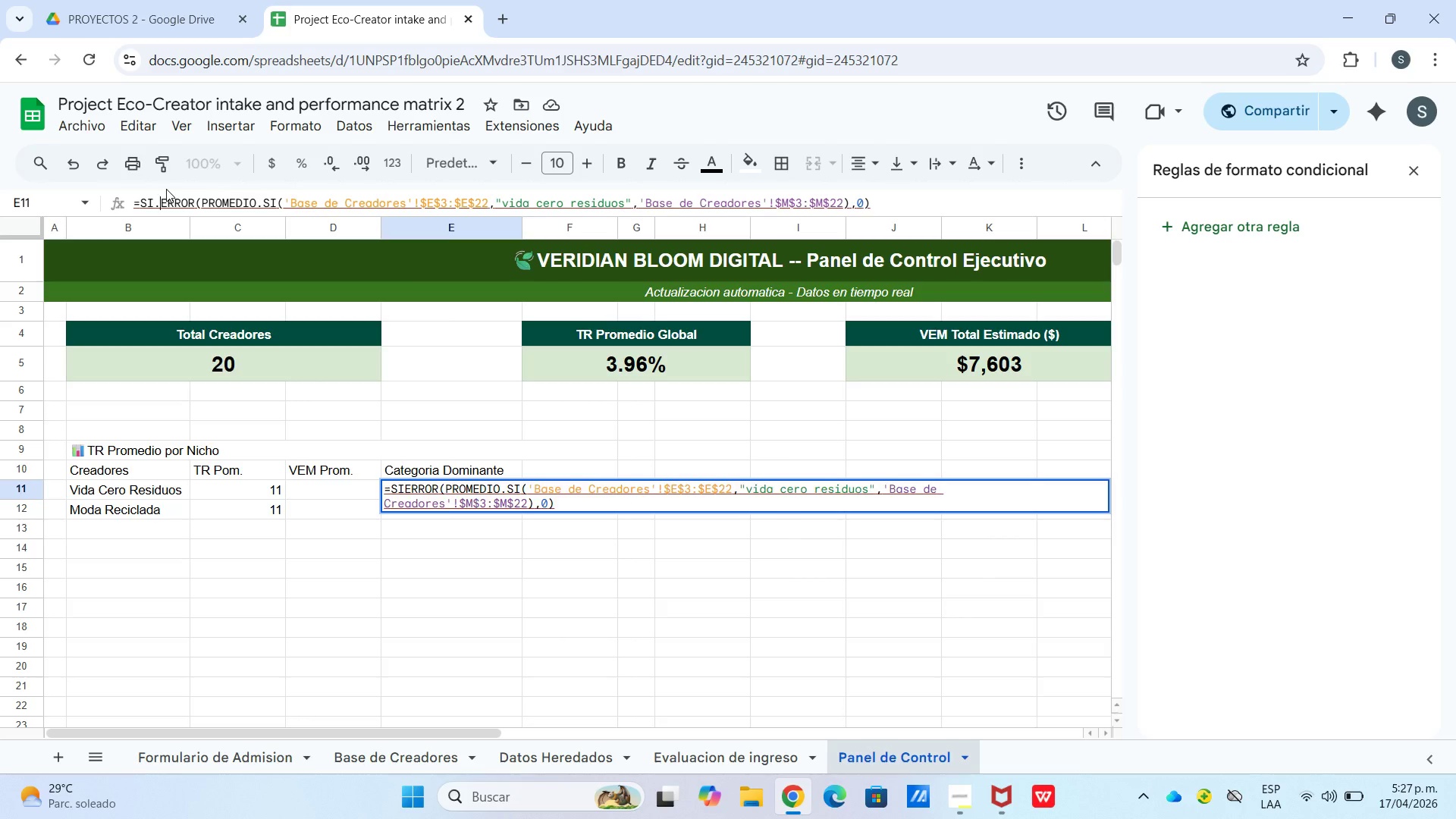 
key(Period)
 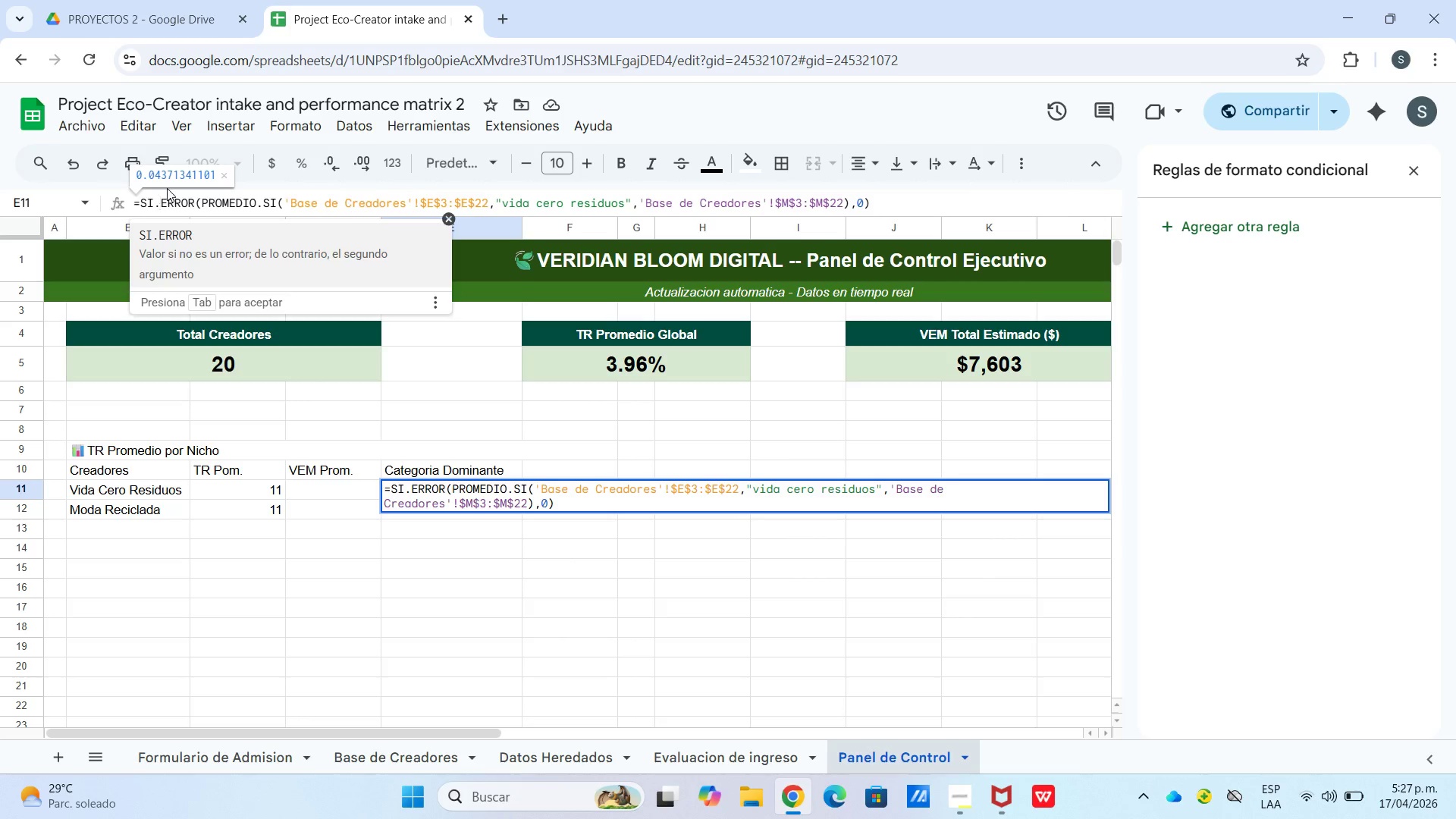 
key(Enter)
 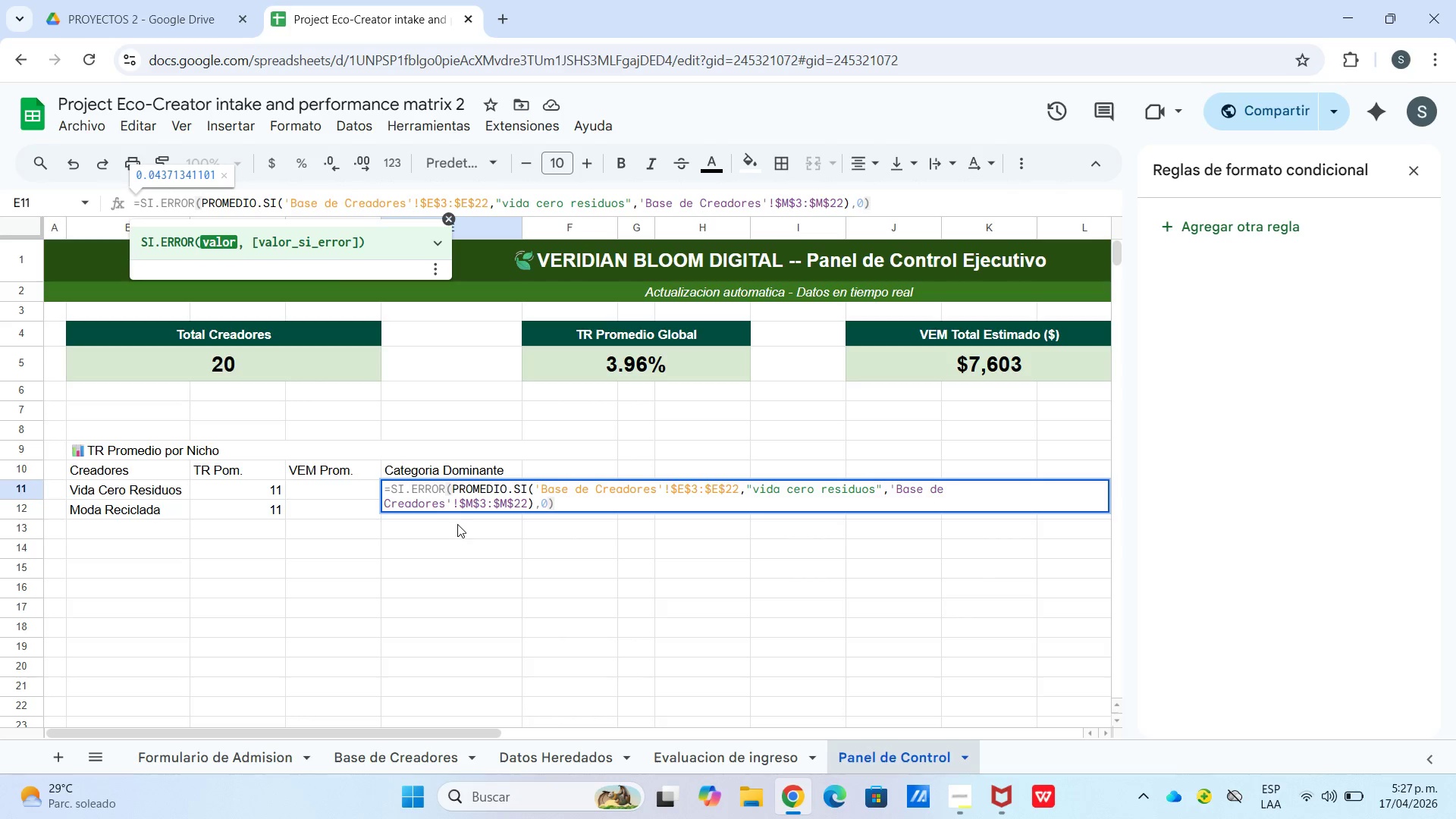 
key(Enter)
 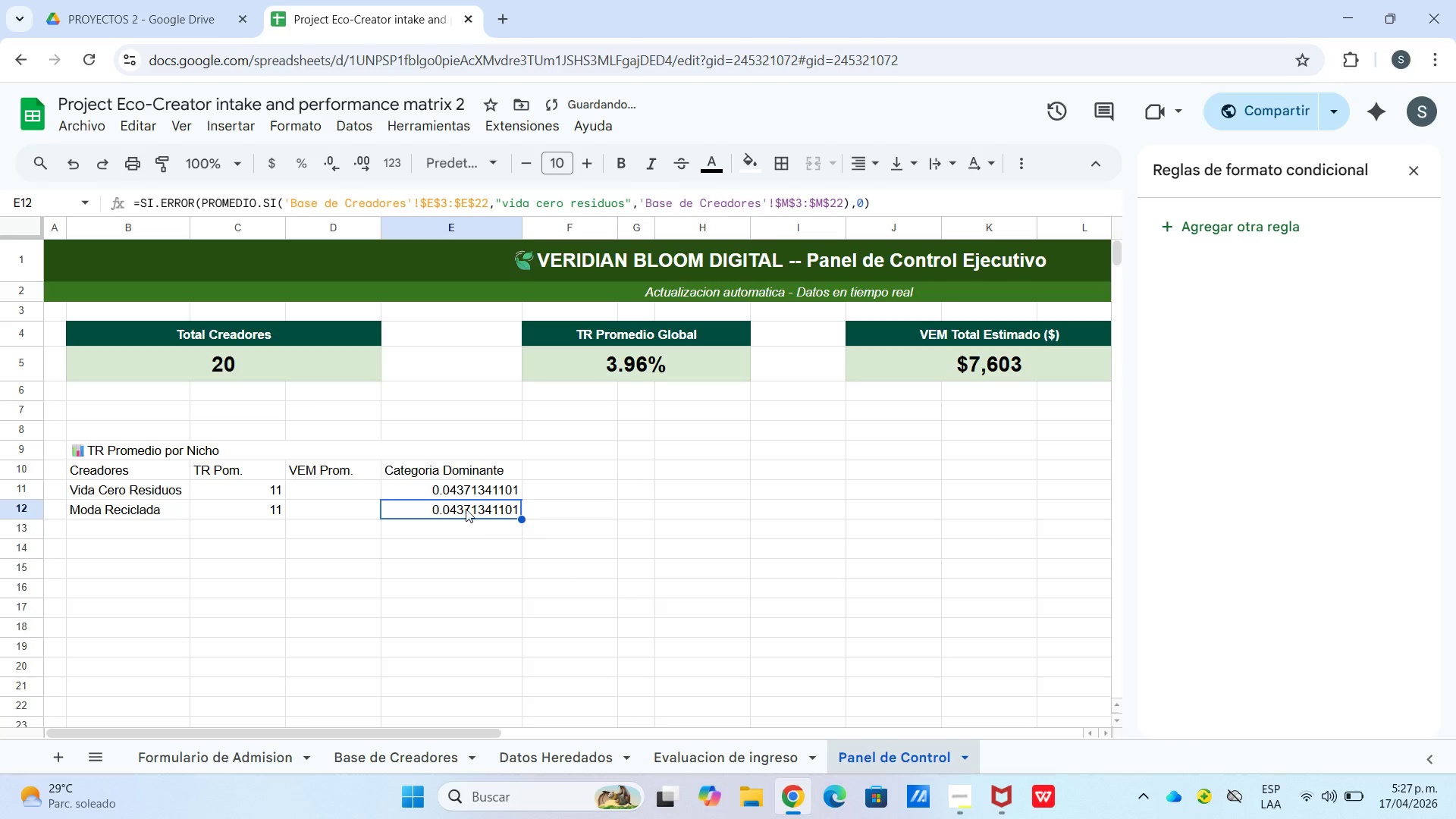 
left_click_drag(start_coordinate=[457, 487], to_coordinate=[473, 507])
 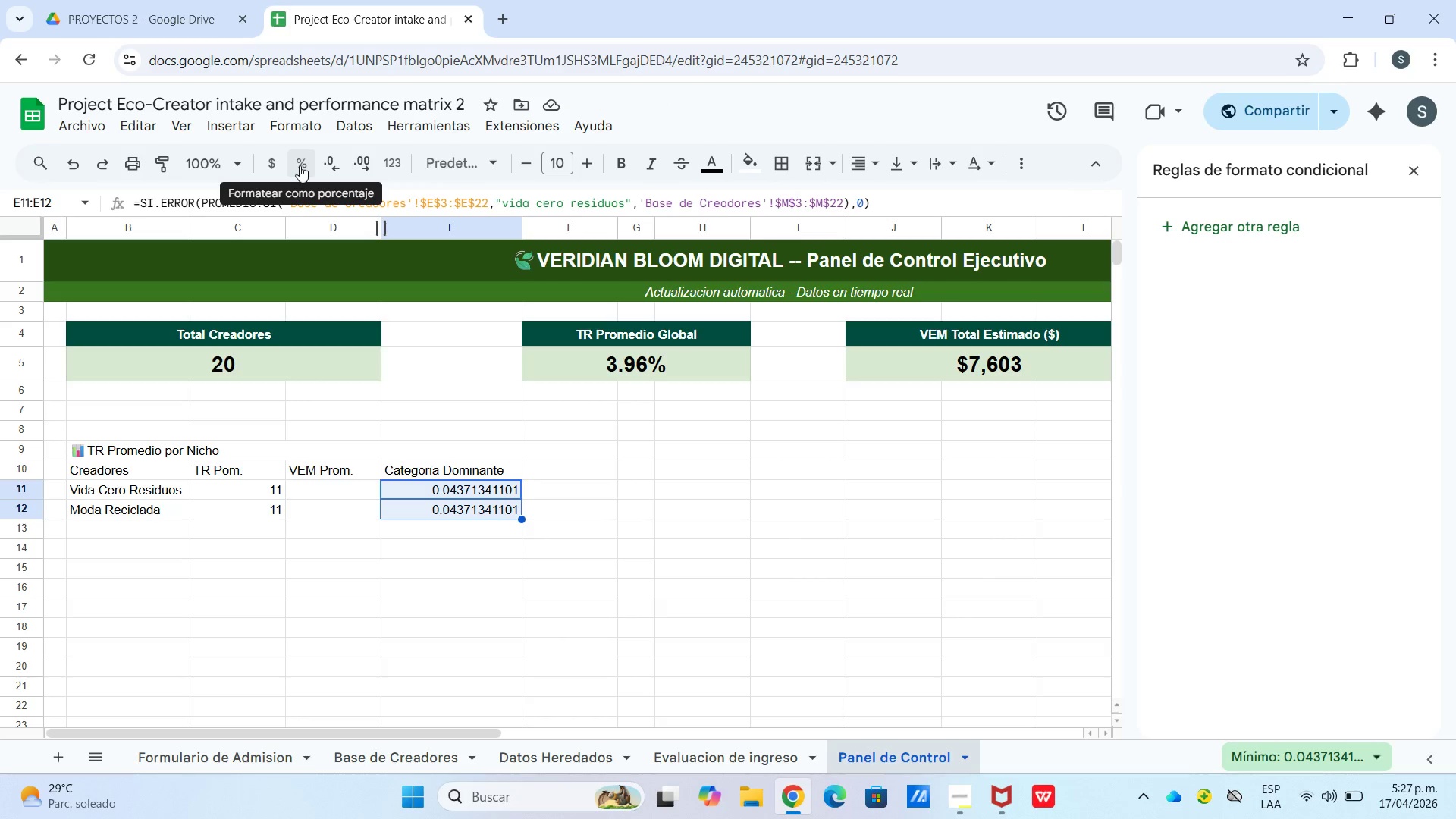 
left_click([300, 165])
 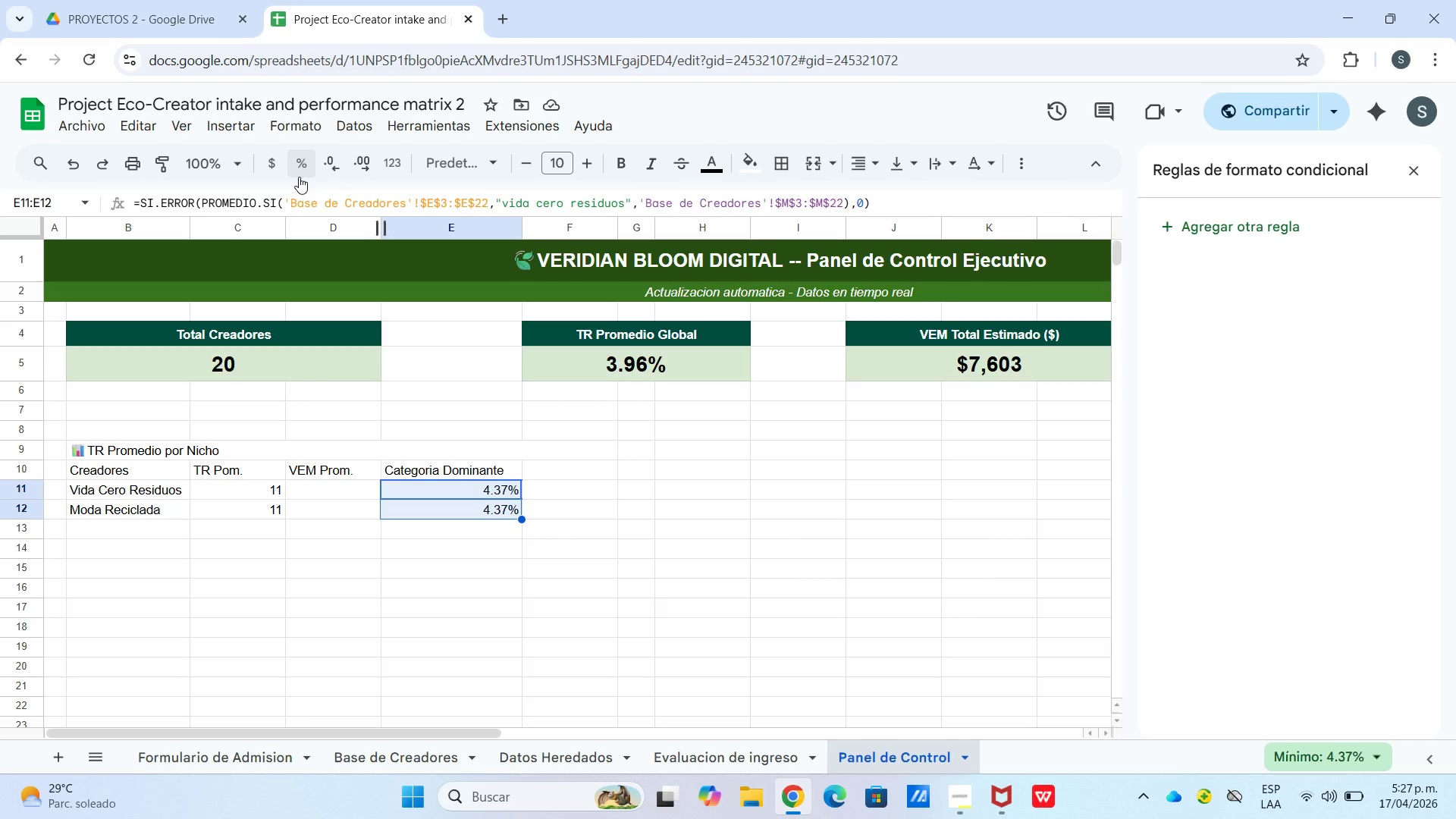 
wait(14.38)
 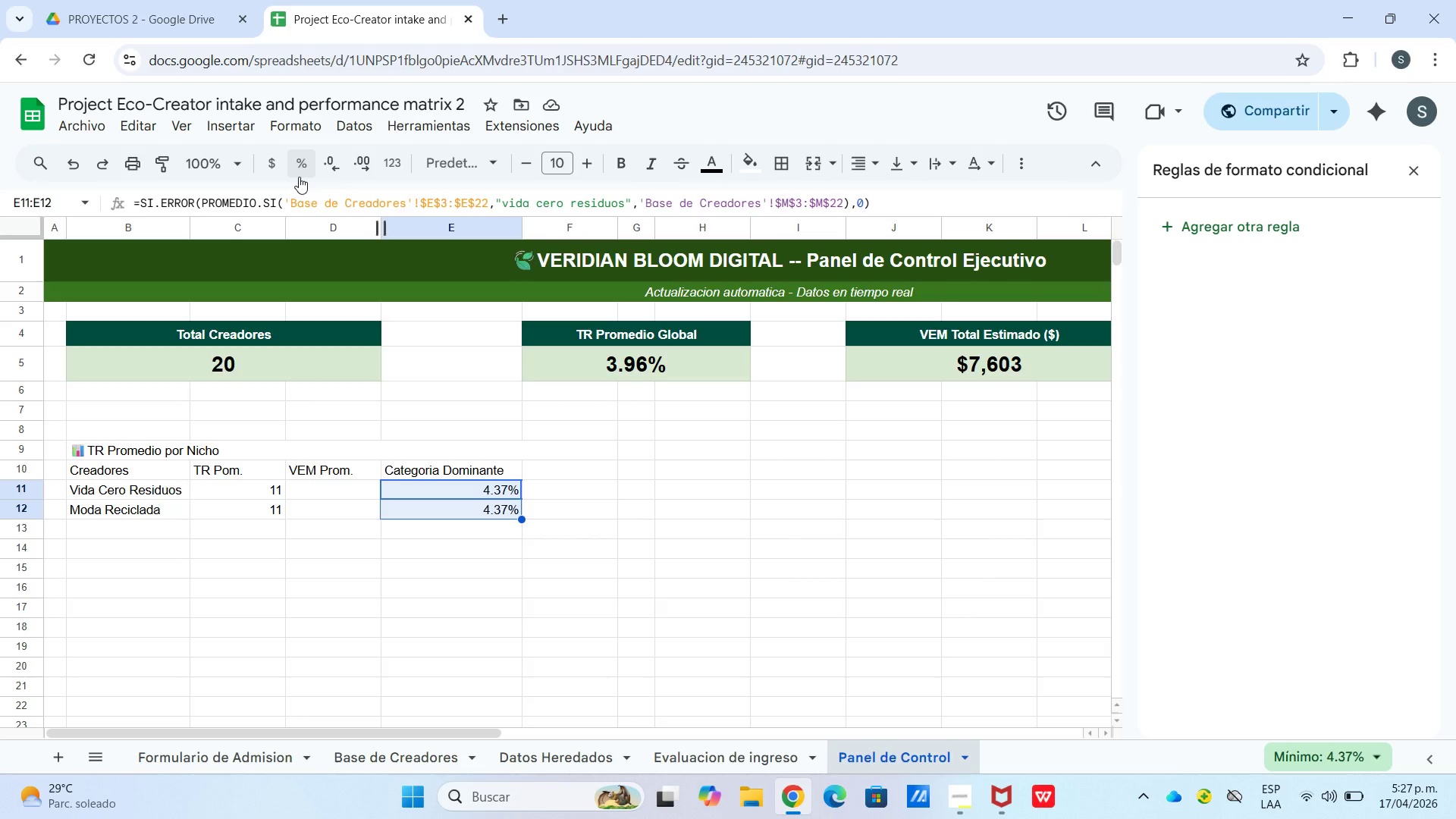 
left_click_drag(start_coordinate=[322, 729], to_coordinate=[294, 729])
 